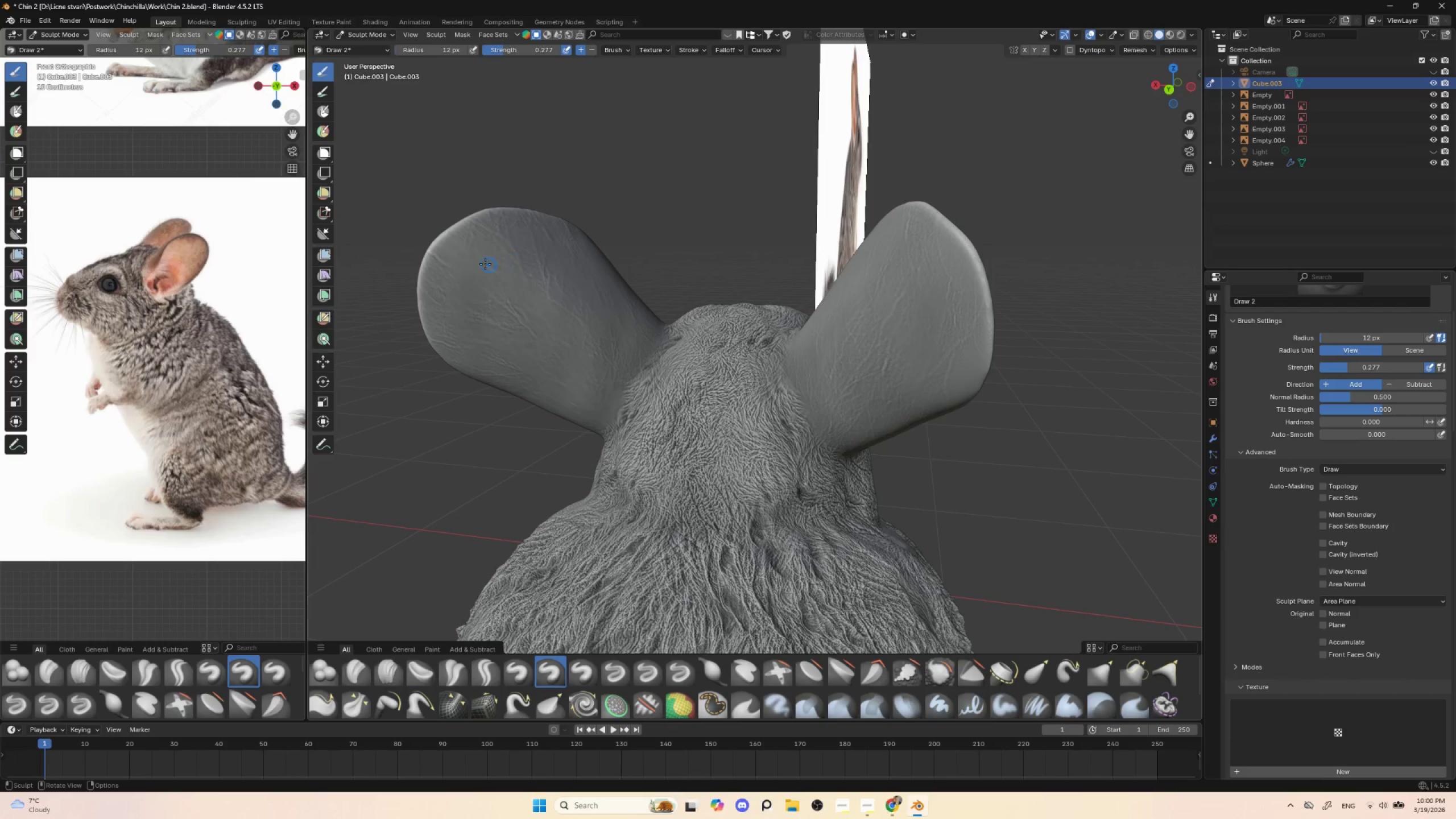 
left_click_drag(start_coordinate=[465, 254], to_coordinate=[547, 318])
 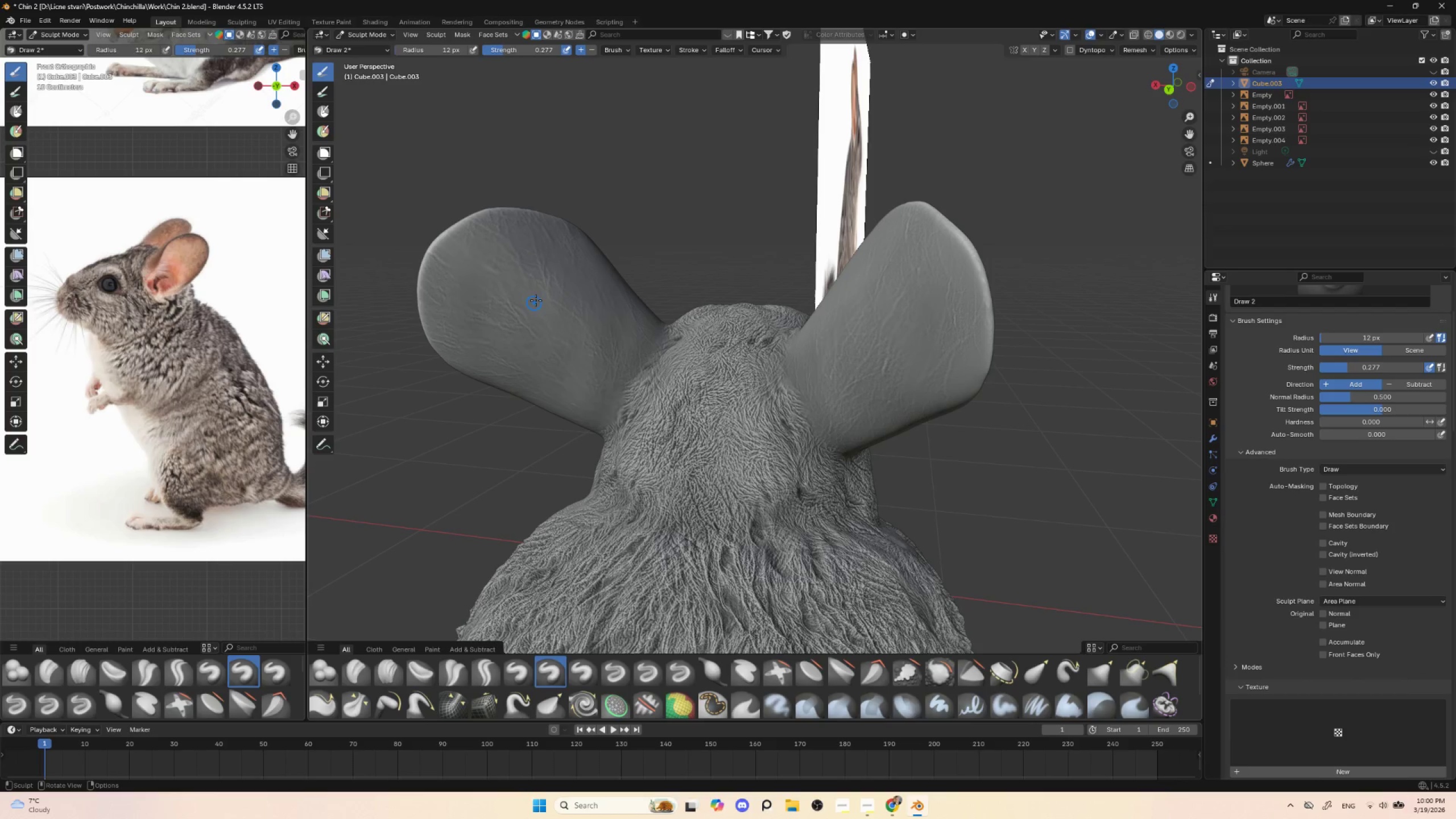 
left_click_drag(start_coordinate=[538, 299], to_coordinate=[617, 371])
 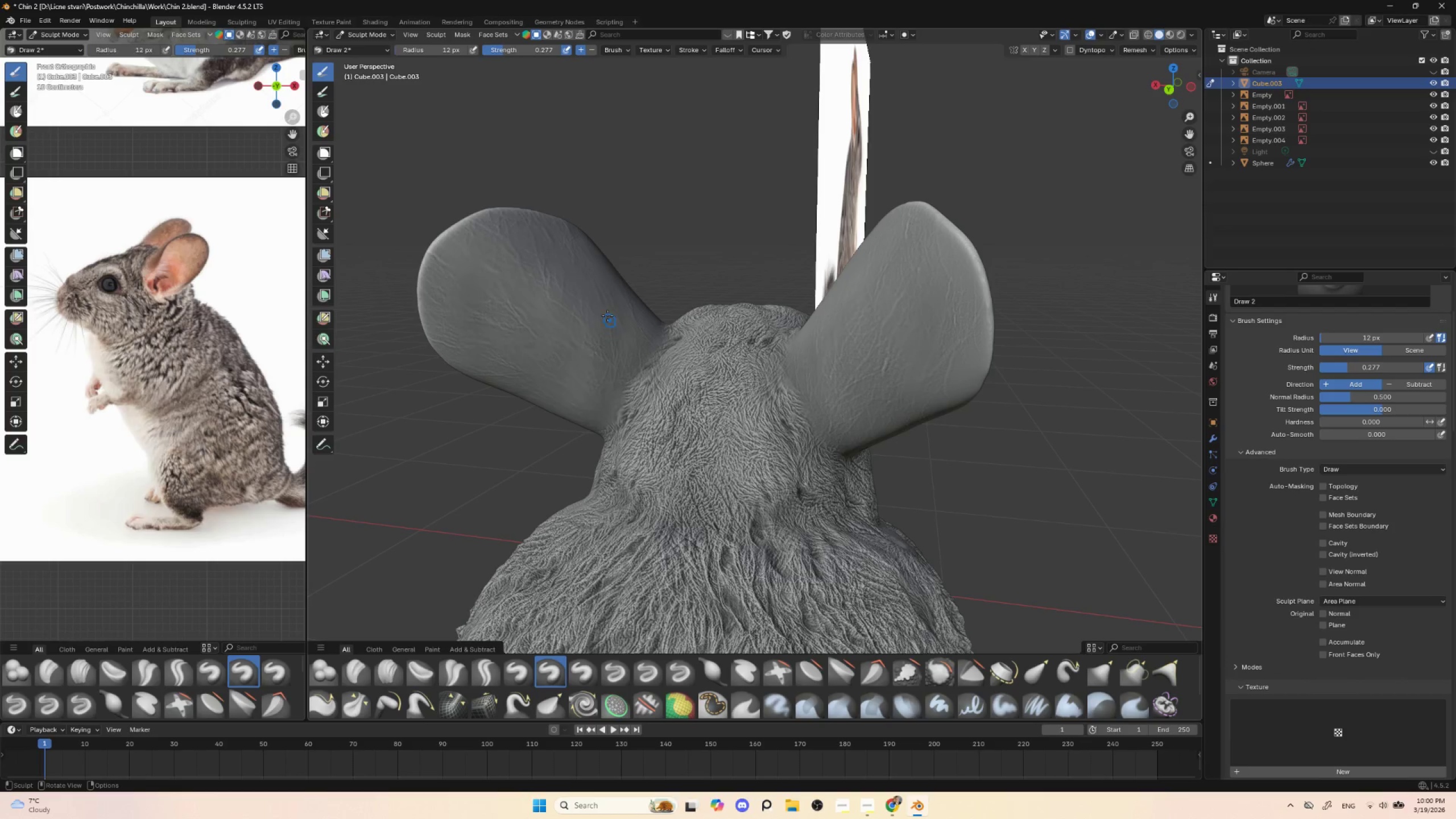 
key(BracketLeft)
 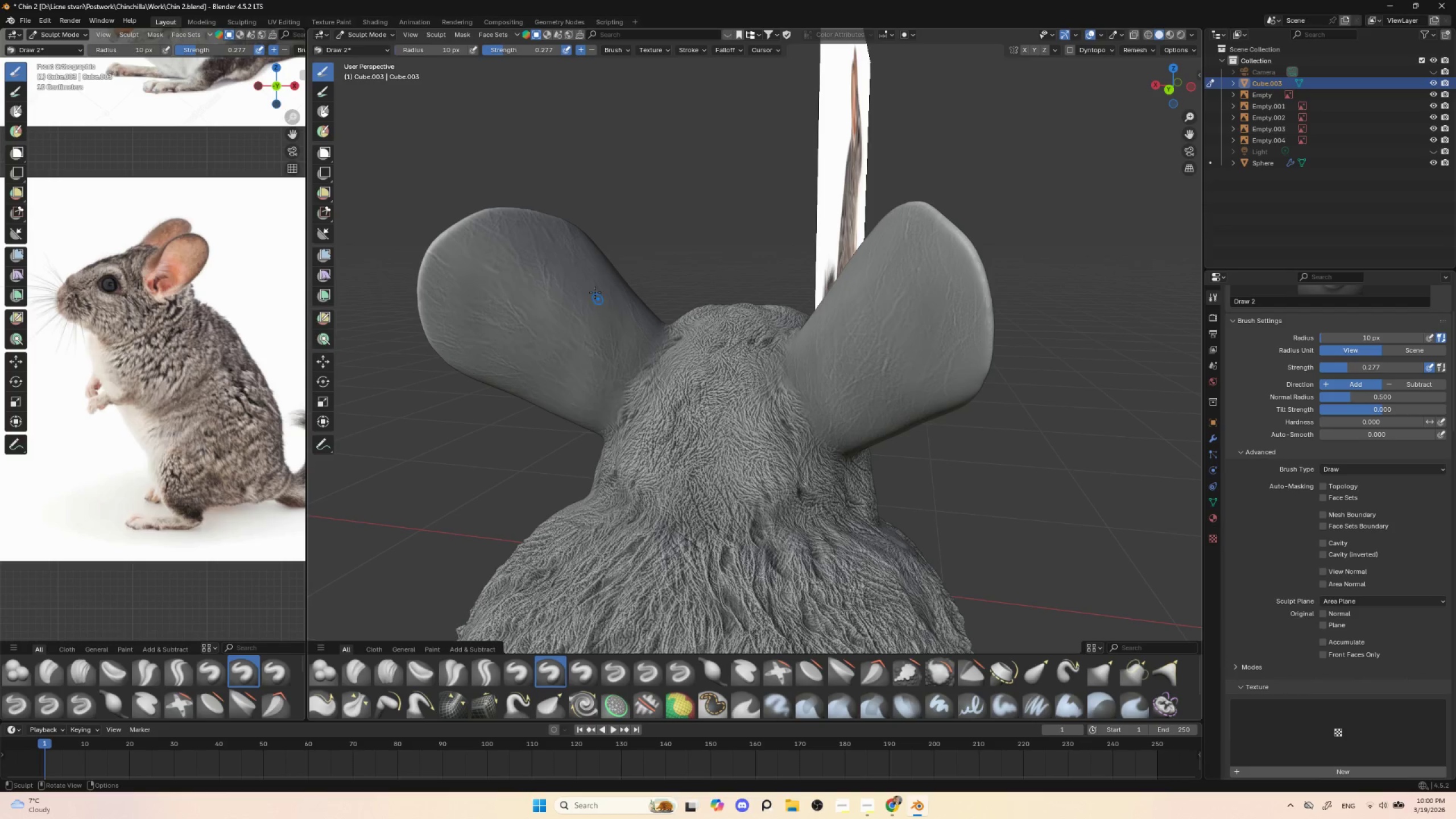 
left_click_drag(start_coordinate=[594, 289], to_coordinate=[616, 341])
 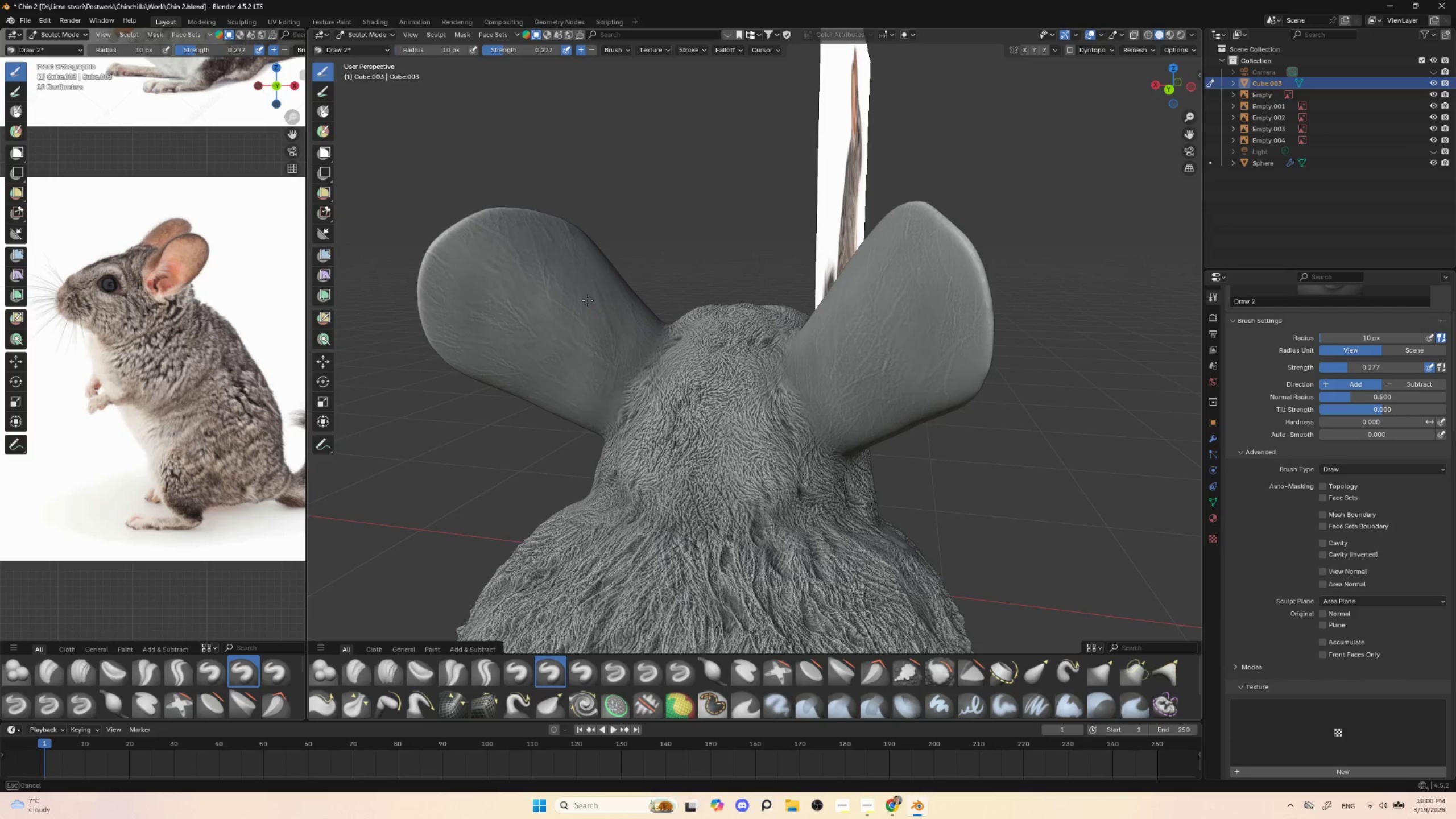 
key(BracketLeft)
 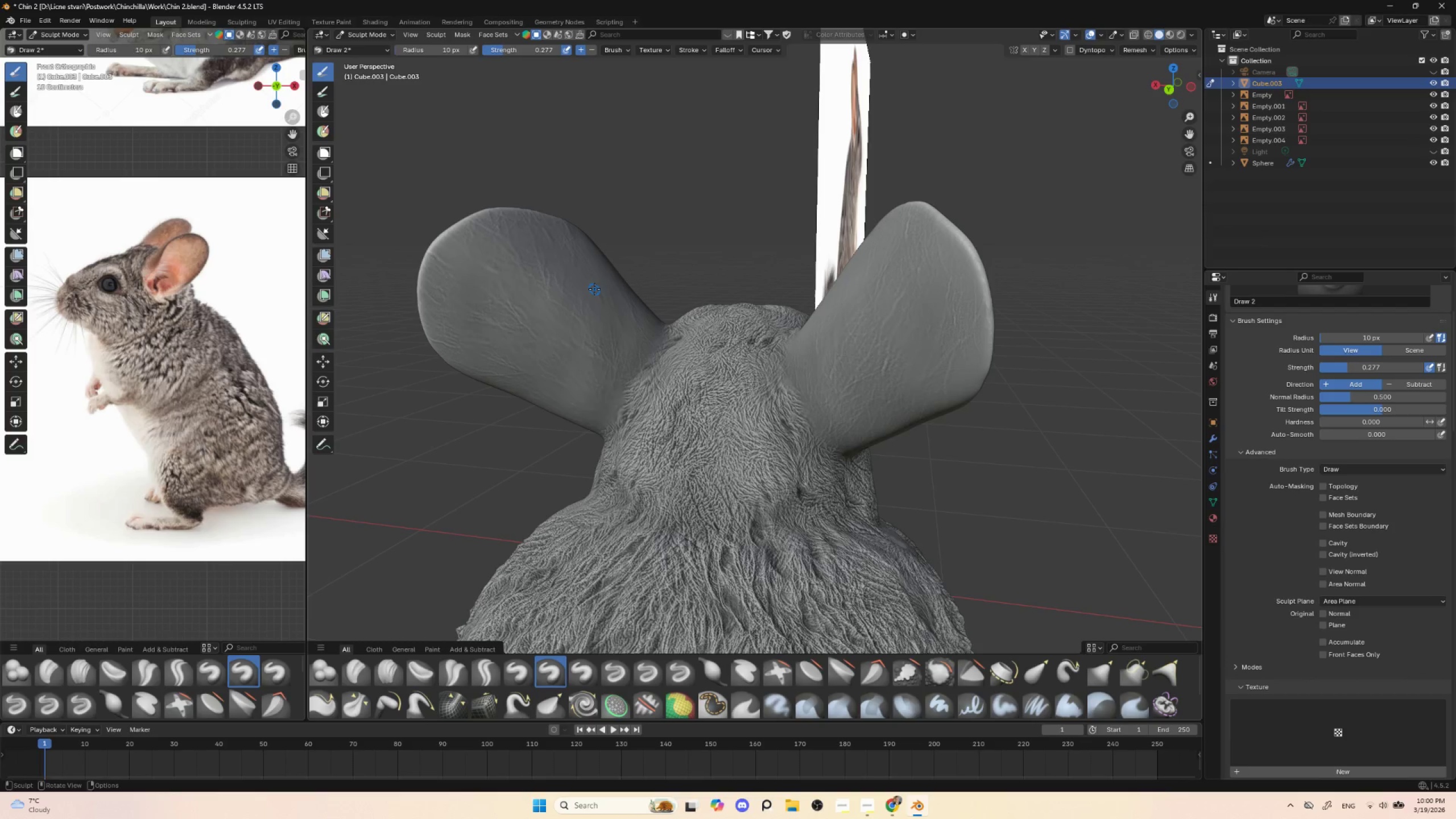 
key(BracketLeft)
 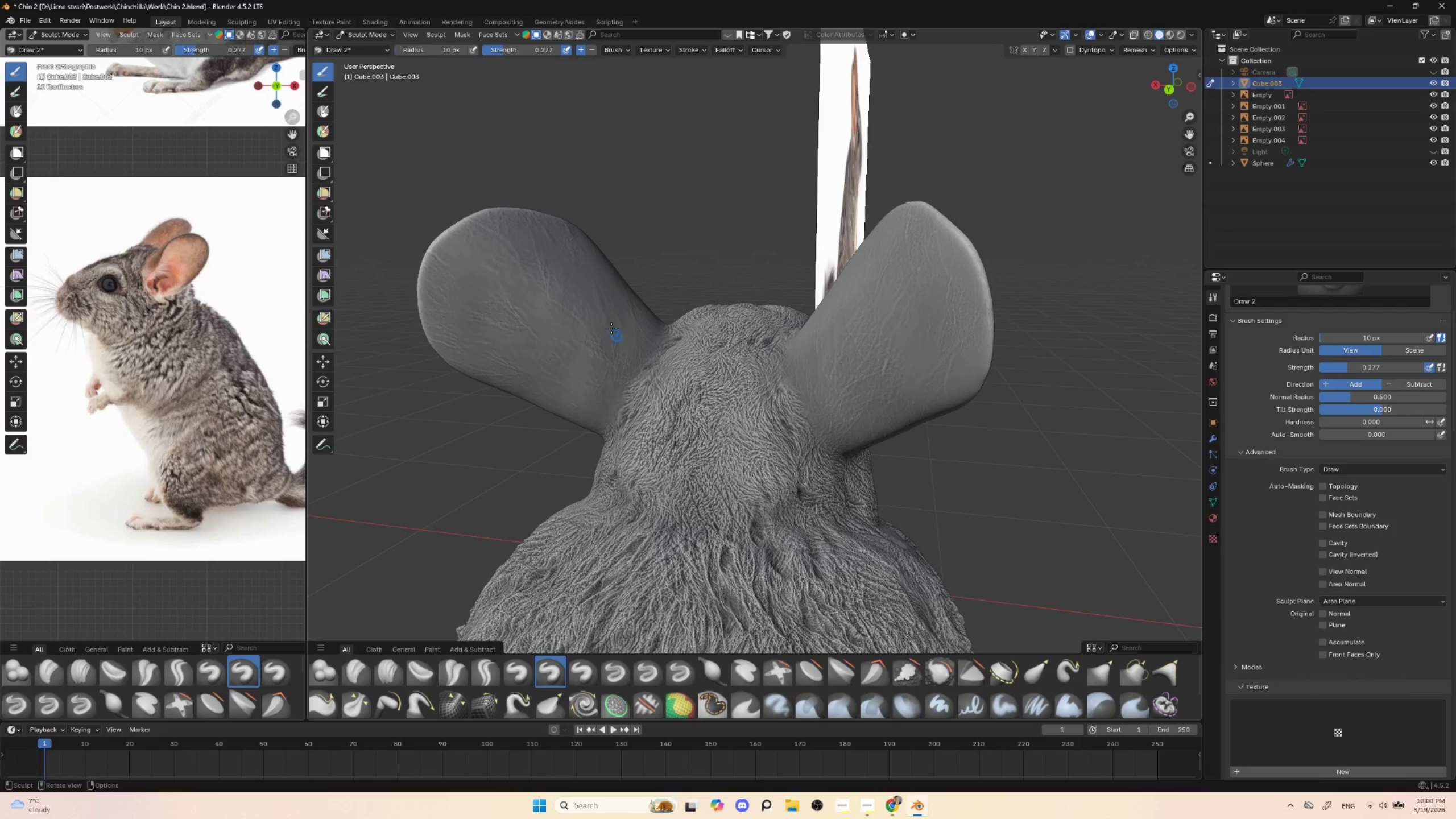 
left_click_drag(start_coordinate=[599, 310], to_coordinate=[549, 260])
 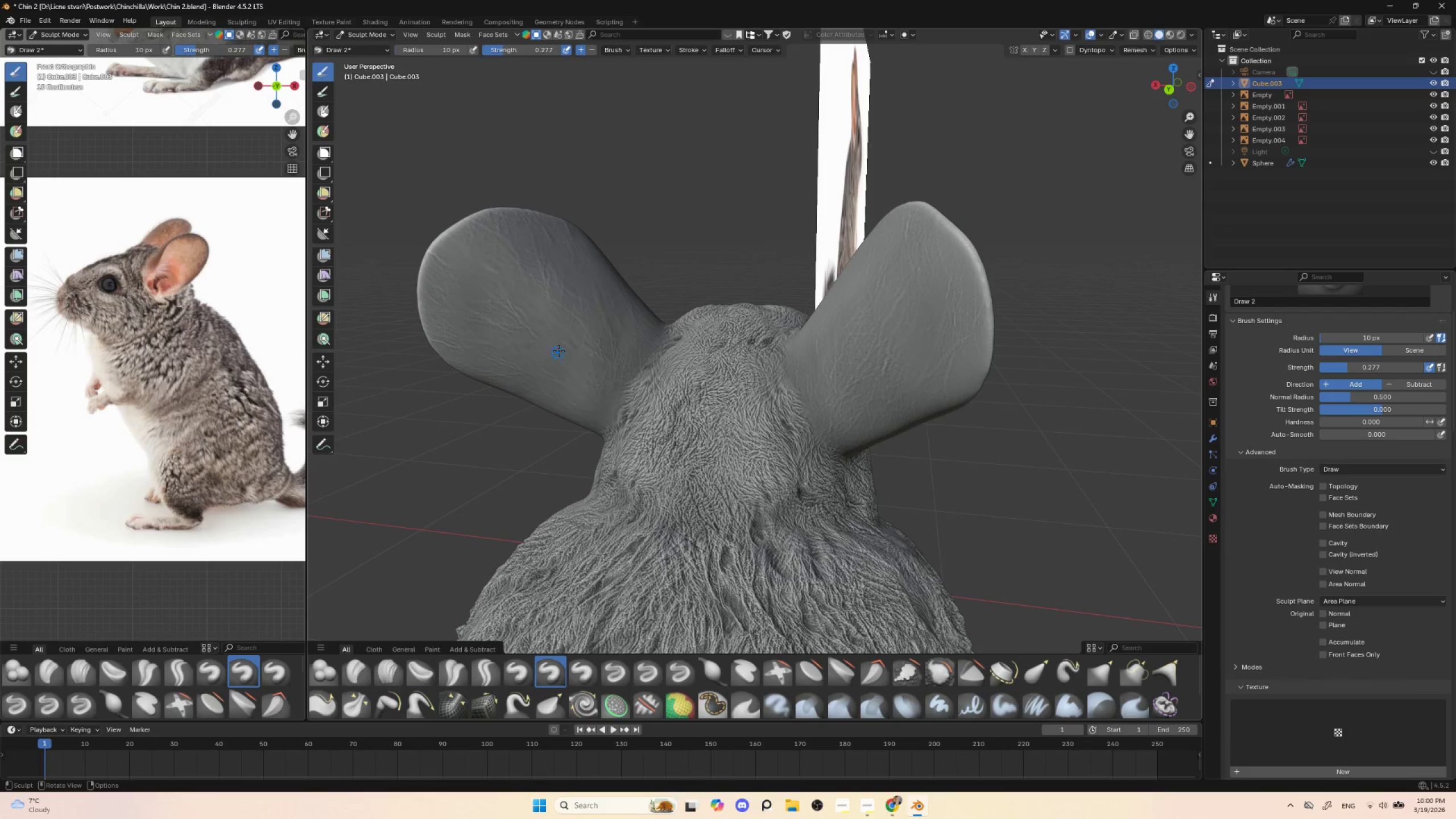 
left_click_drag(start_coordinate=[566, 339], to_coordinate=[490, 321])
 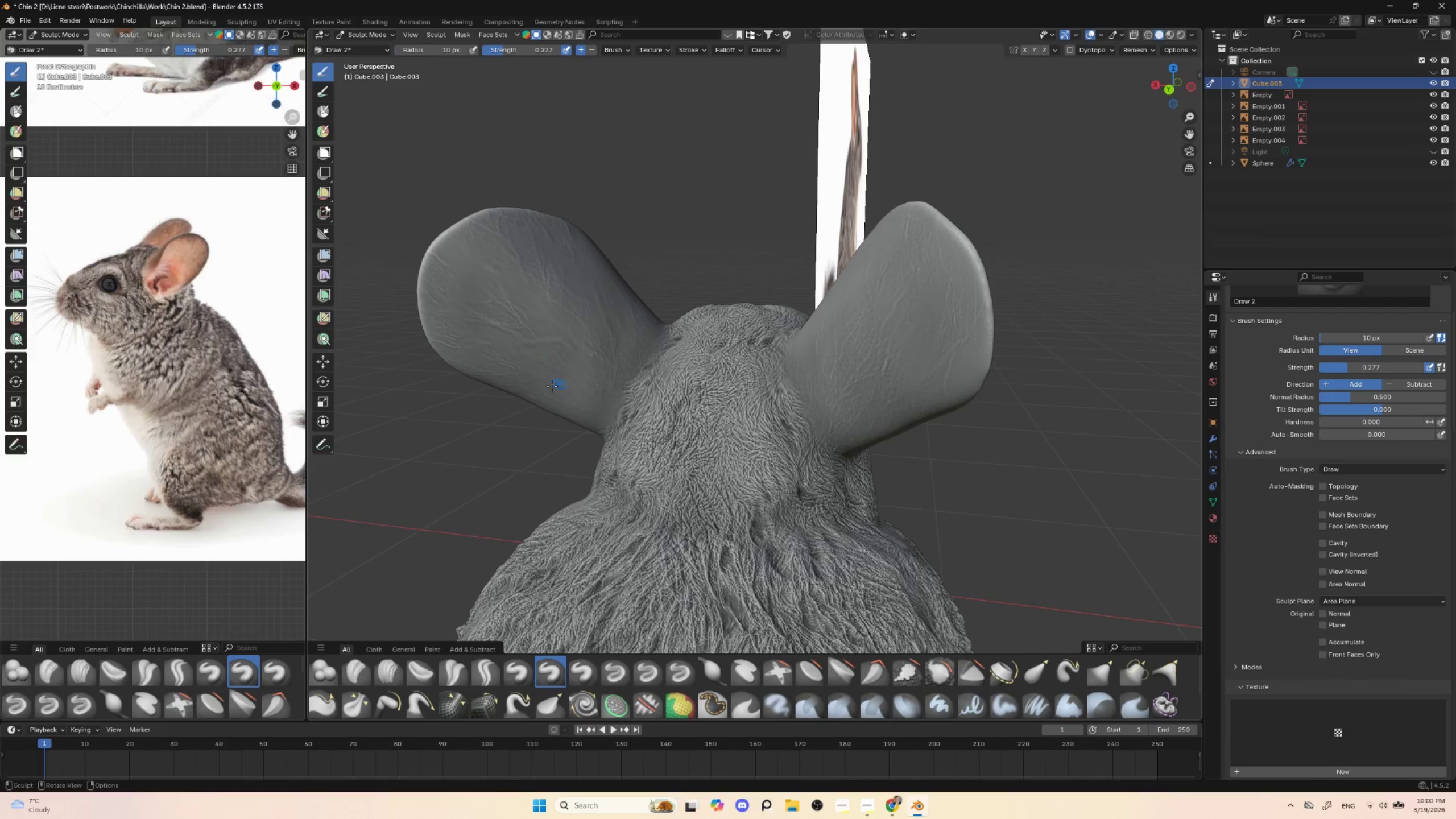 
left_click_drag(start_coordinate=[518, 376], to_coordinate=[624, 412])
 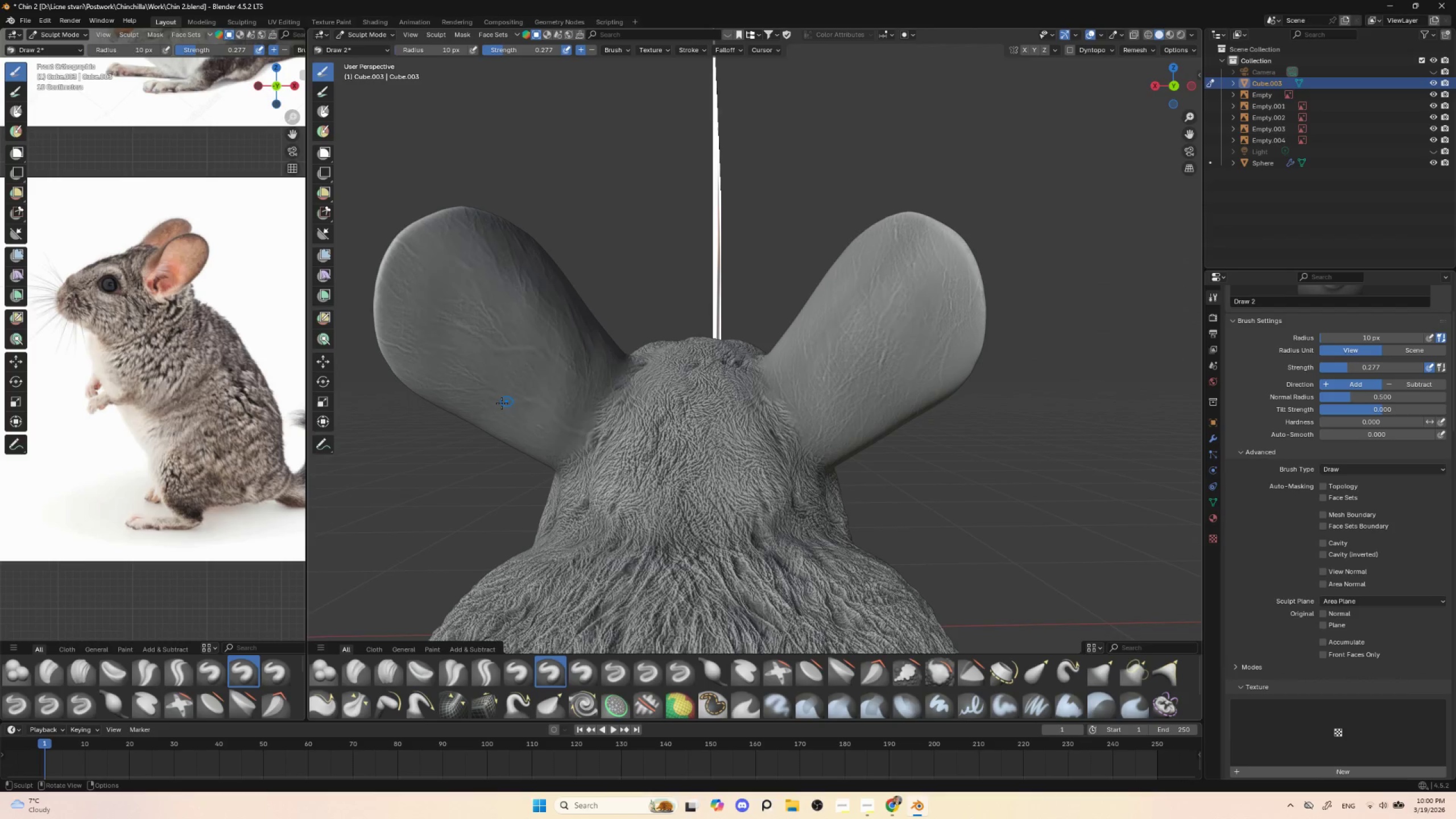 
left_click_drag(start_coordinate=[479, 423], to_coordinate=[580, 457])
 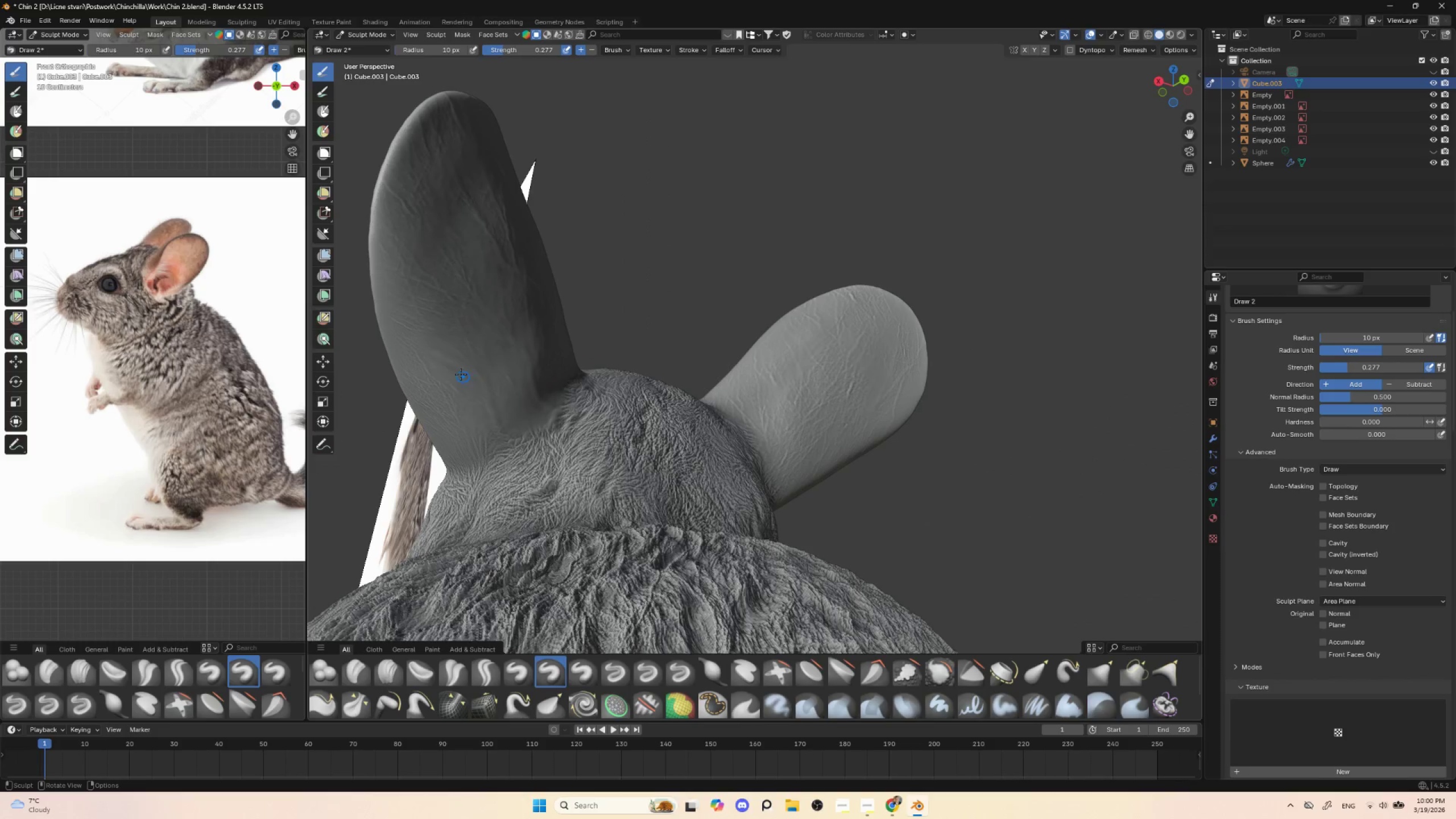 
left_click_drag(start_coordinate=[442, 358], to_coordinate=[412, 297])
 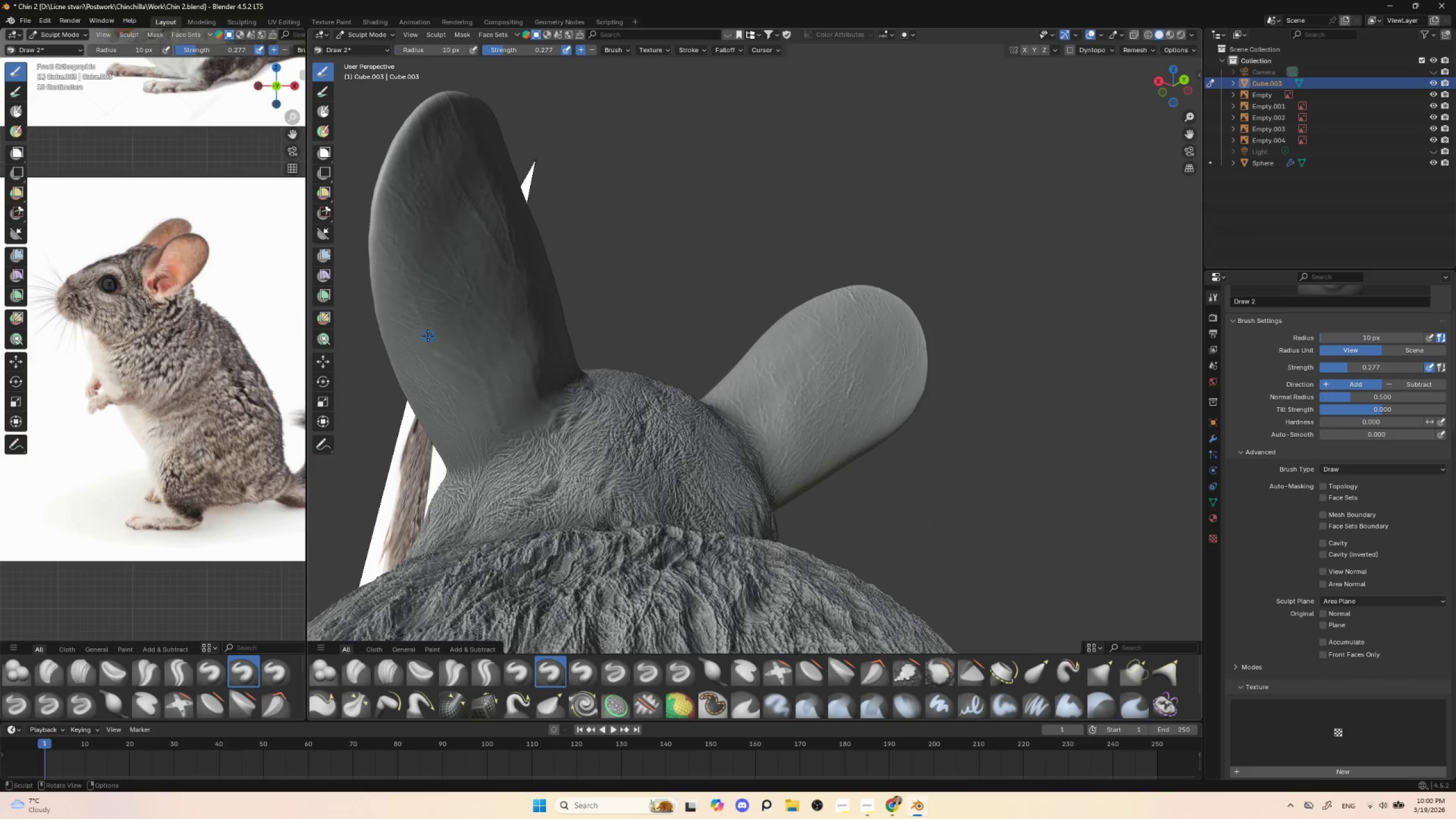 
left_click_drag(start_coordinate=[424, 334], to_coordinate=[375, 312])
 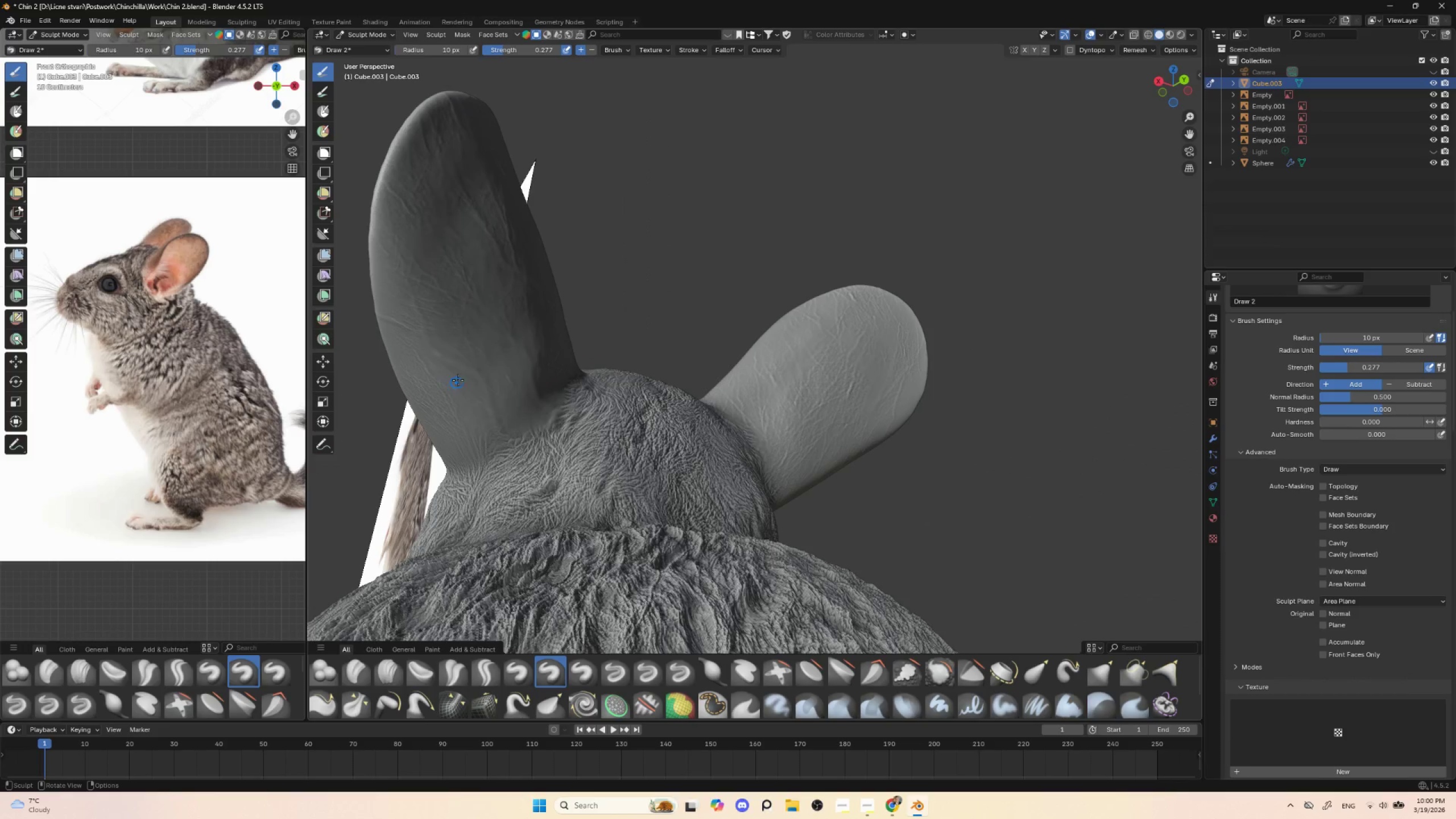 
left_click_drag(start_coordinate=[465, 376], to_coordinate=[421, 398])
 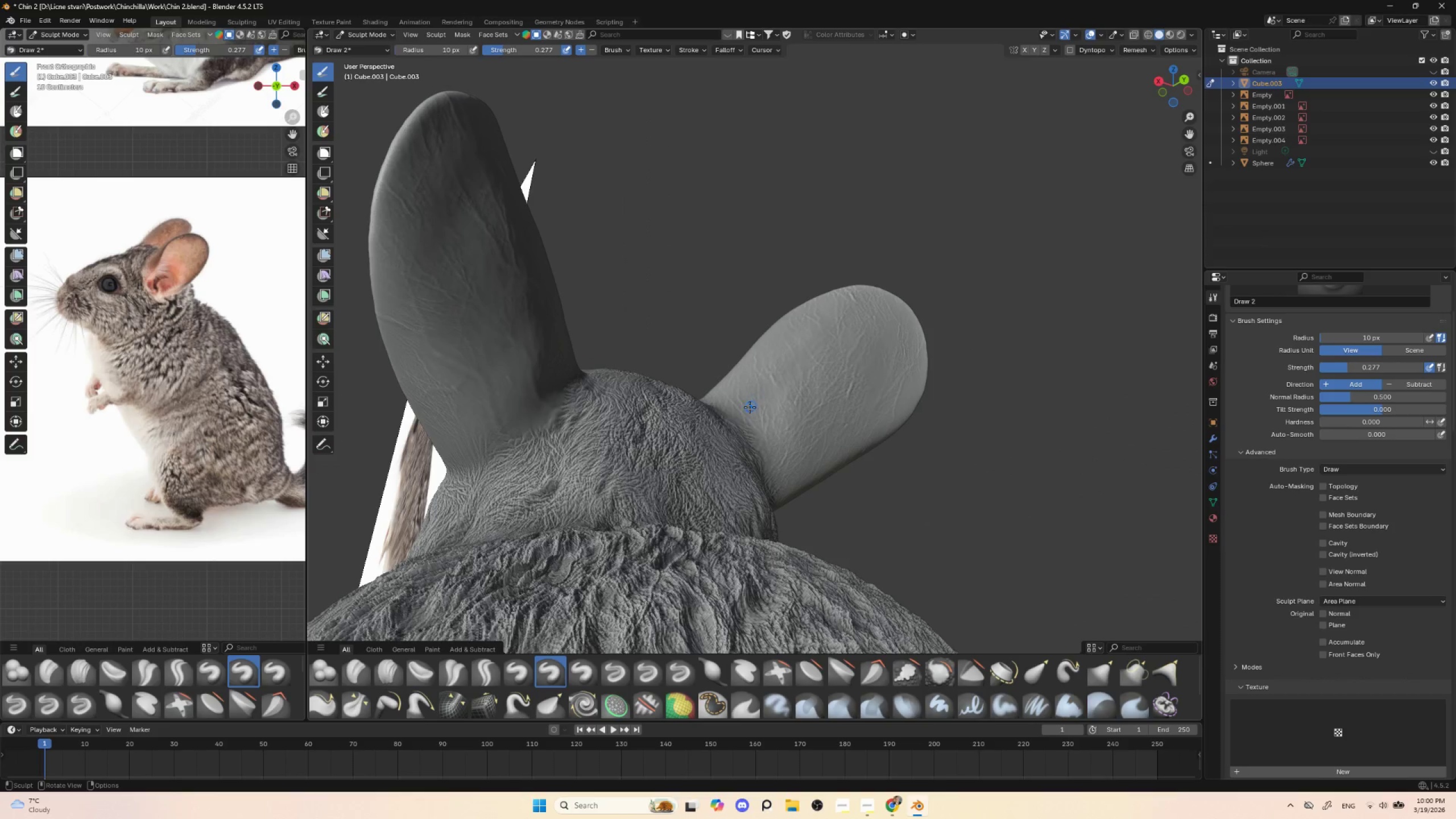 
left_click_drag(start_coordinate=[750, 415], to_coordinate=[795, 326])
 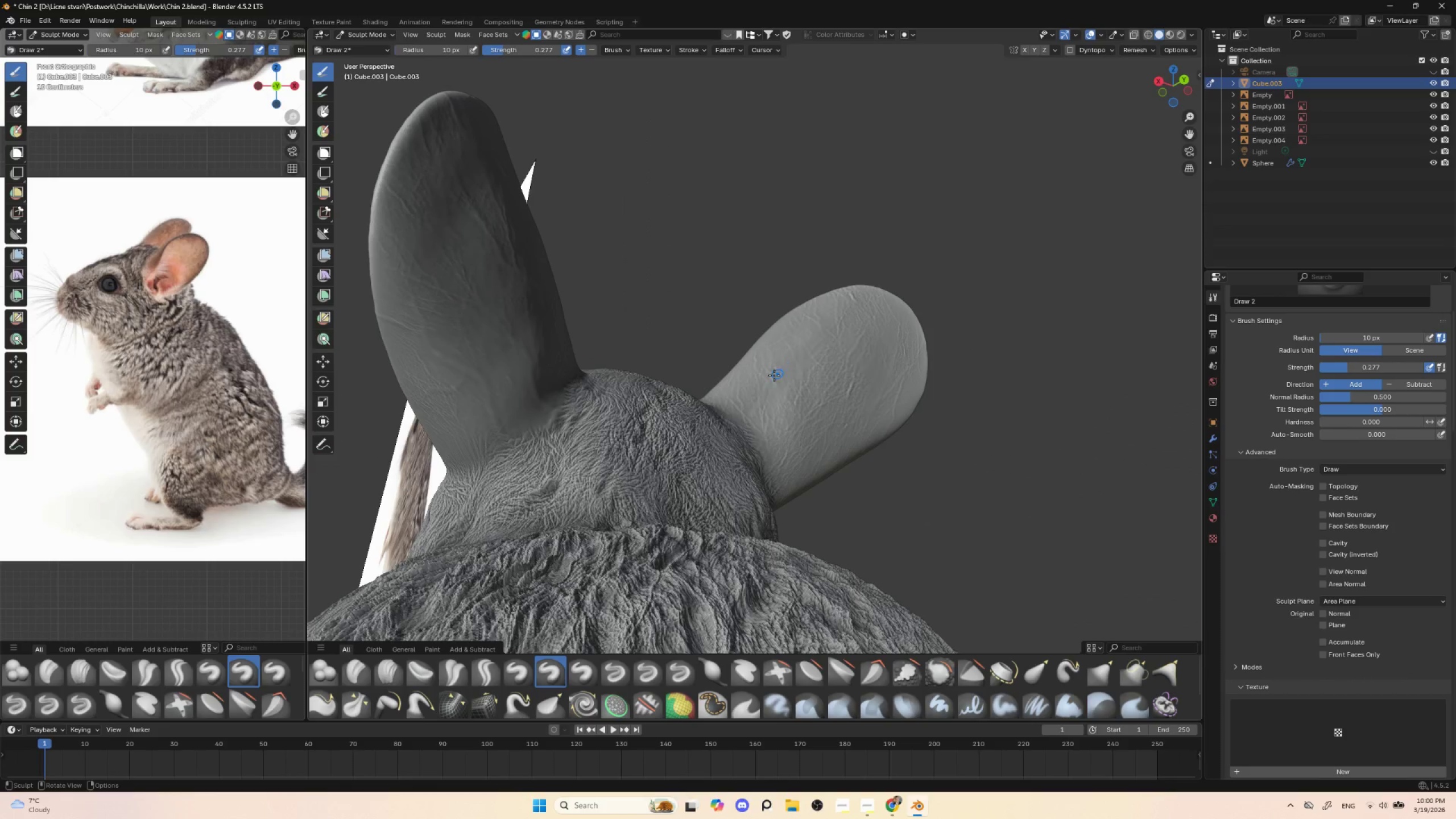 
left_click_drag(start_coordinate=[778, 373], to_coordinate=[846, 319])
 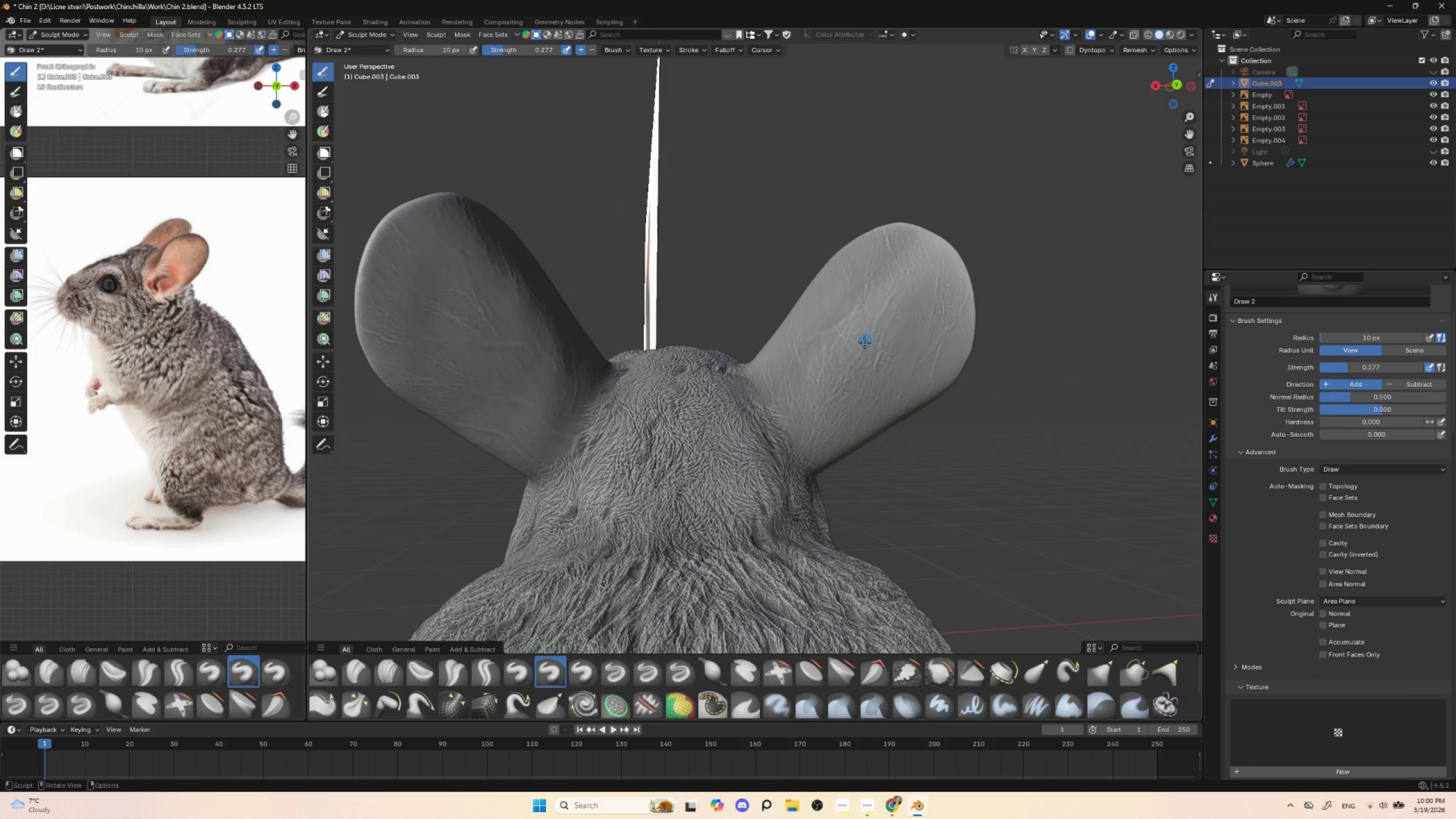 
left_click([820, 400])
 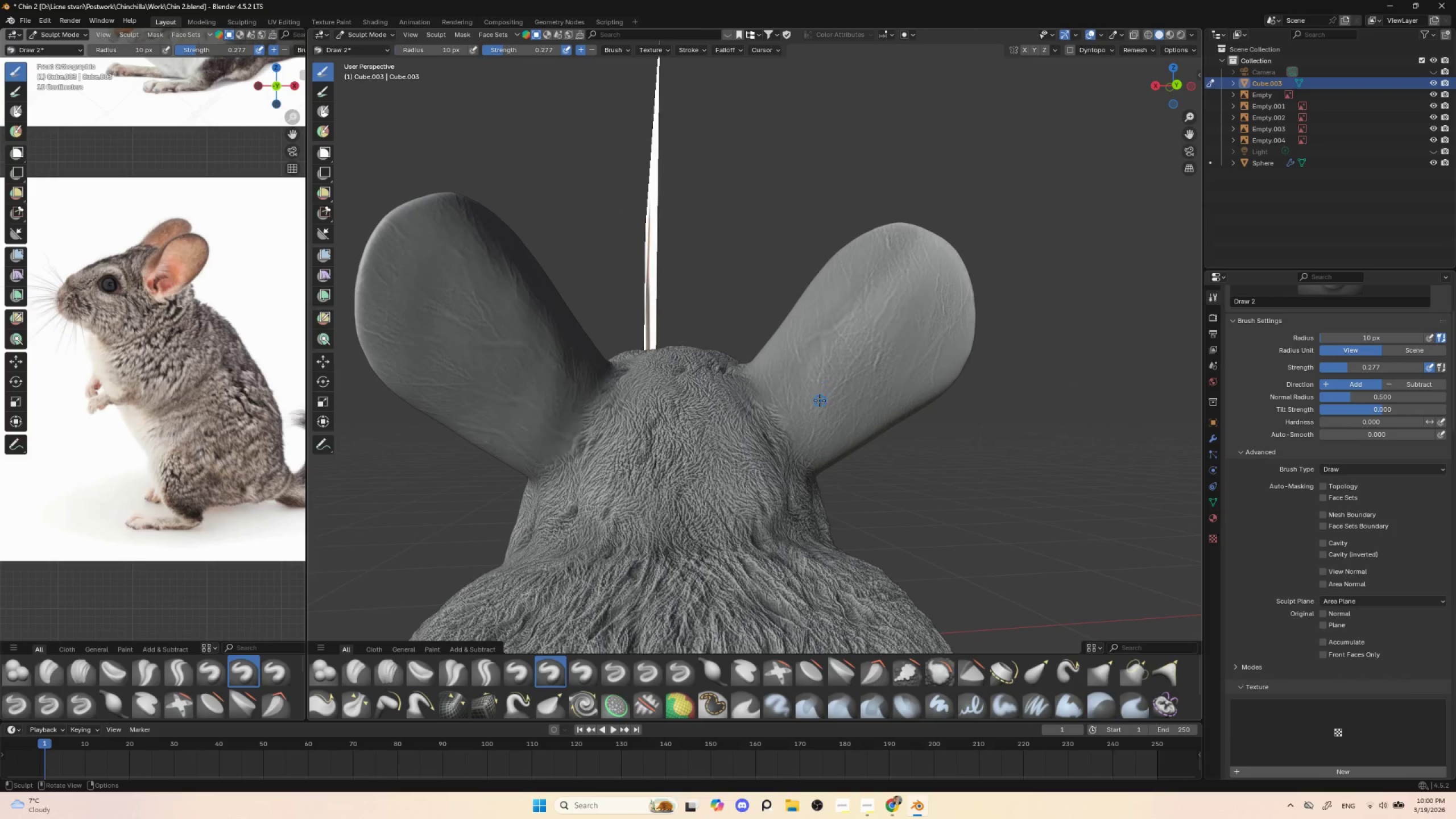 
left_click_drag(start_coordinate=[813, 407], to_coordinate=[926, 320])
 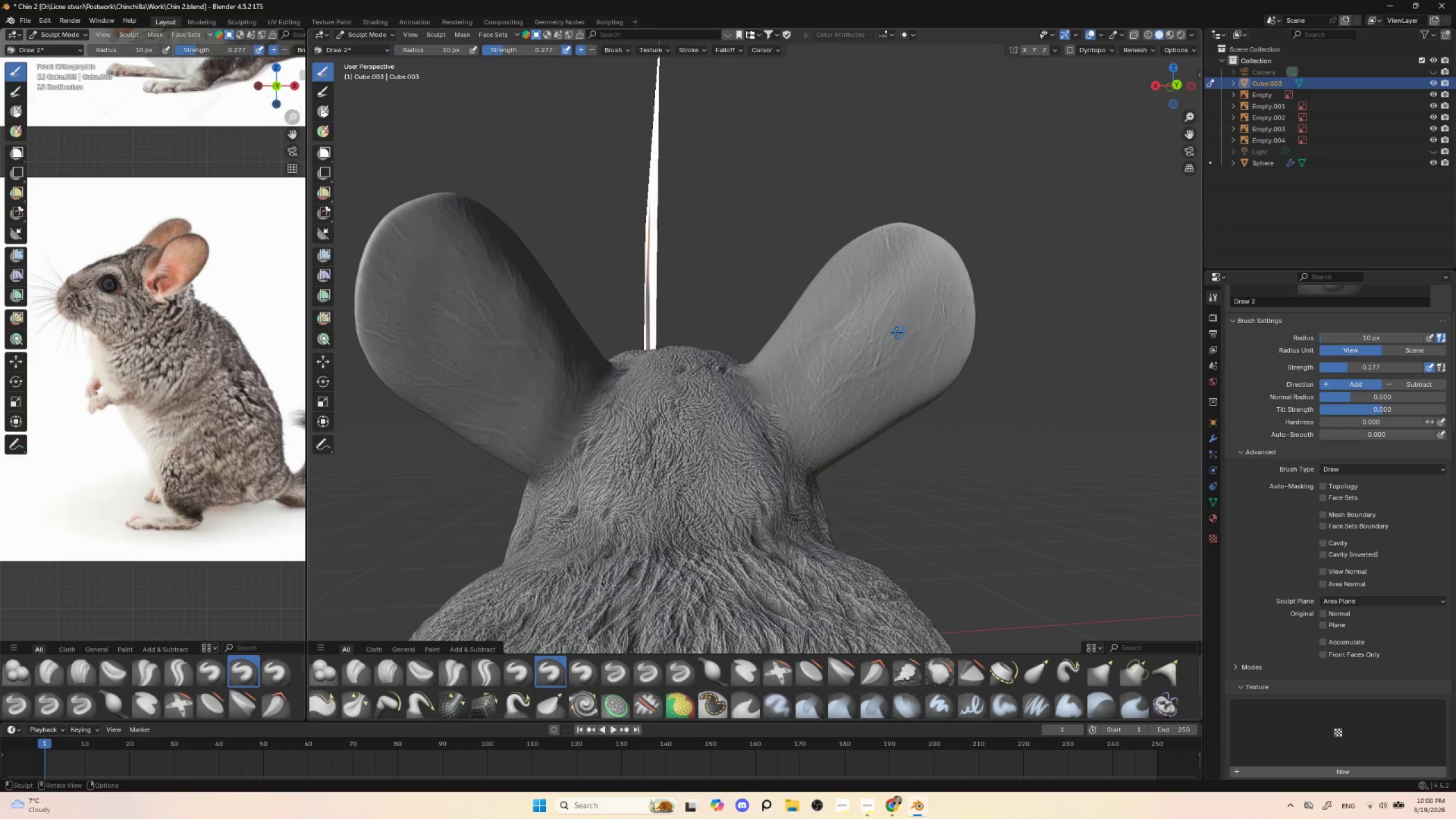 
left_click_drag(start_coordinate=[899, 340], to_coordinate=[946, 249])
 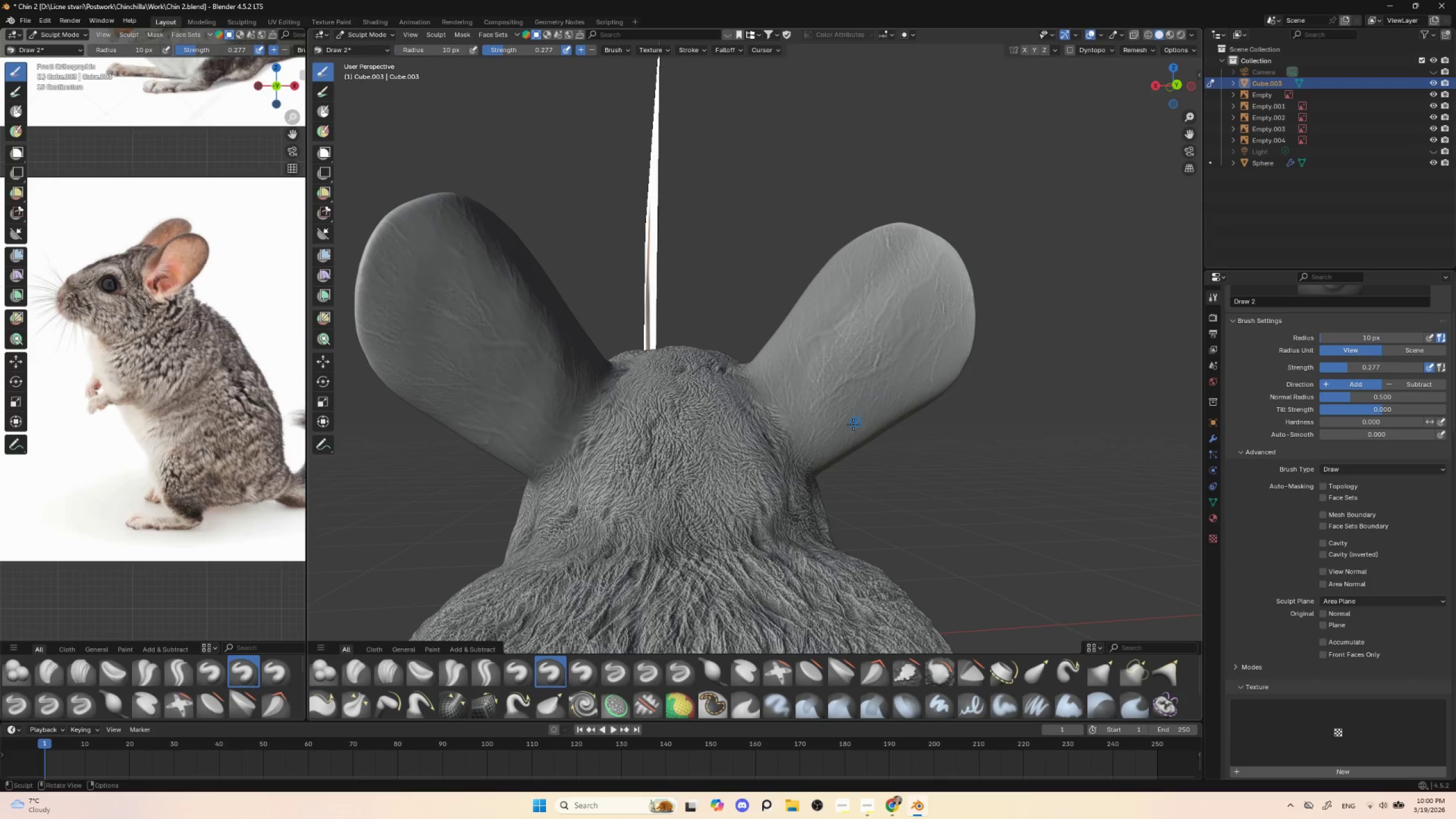 
left_click_drag(start_coordinate=[839, 441], to_coordinate=[939, 374])
 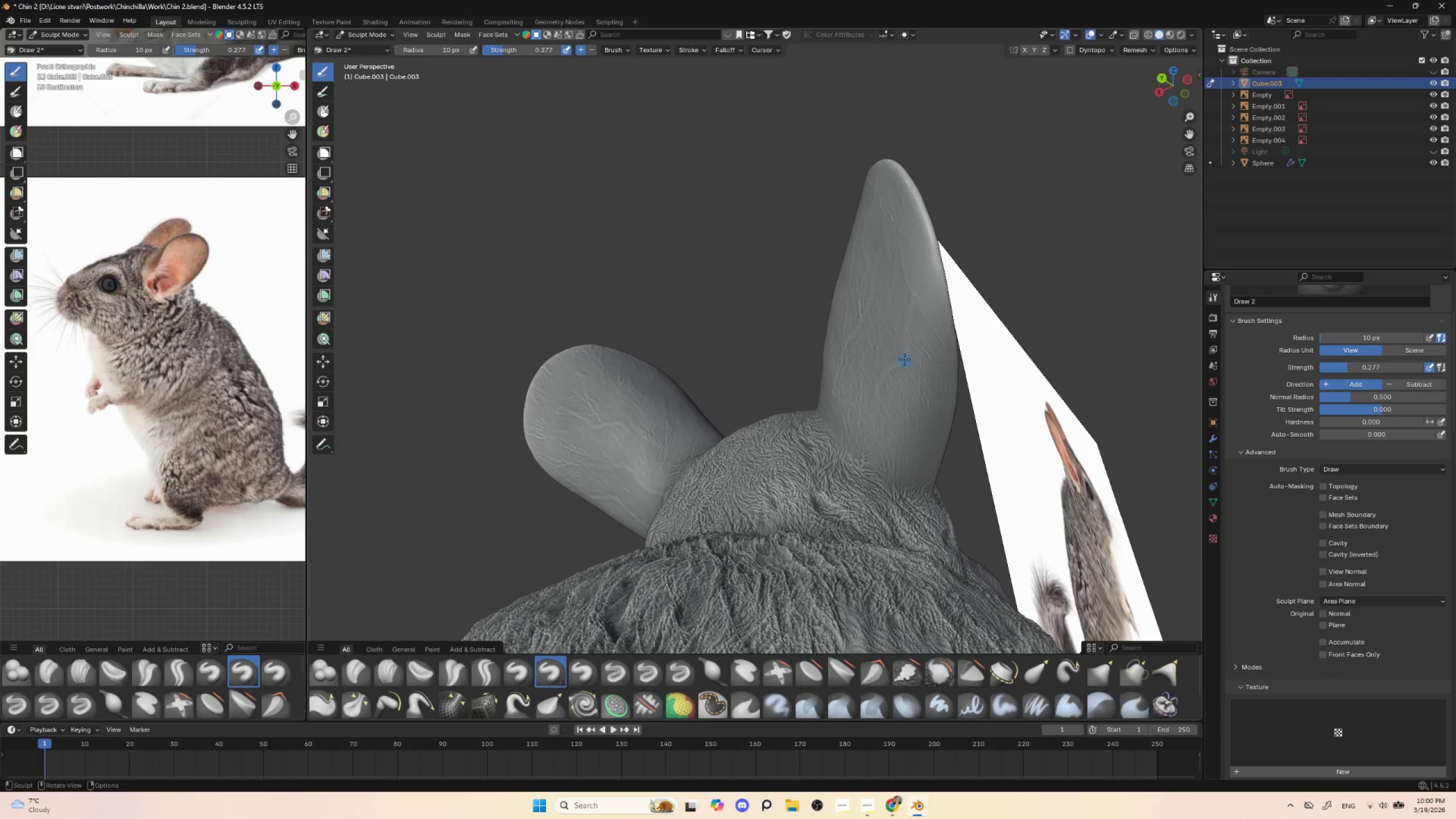 
left_click_drag(start_coordinate=[909, 343], to_coordinate=[950, 308])
 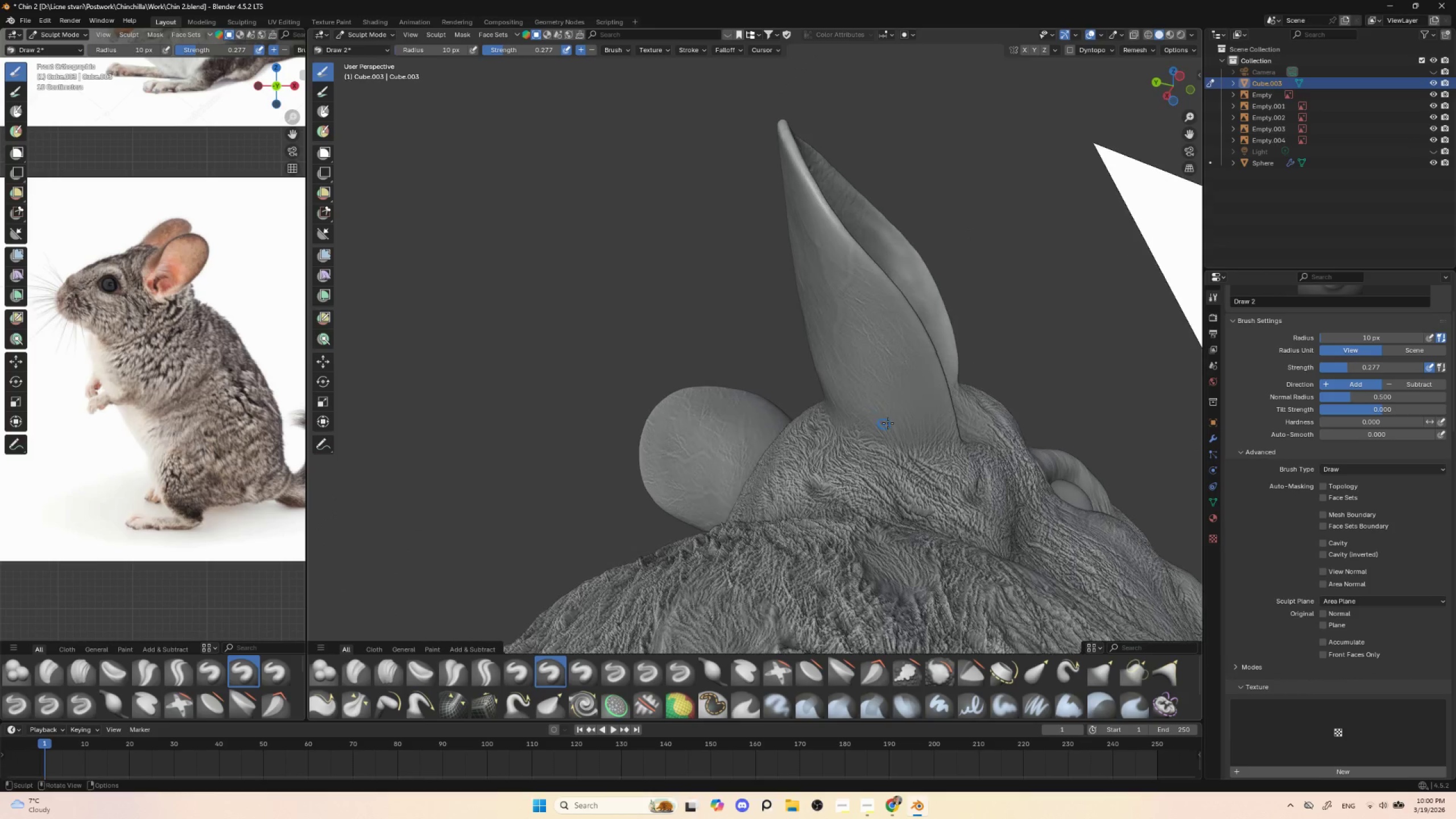 
left_click_drag(start_coordinate=[926, 421], to_coordinate=[892, 309])
 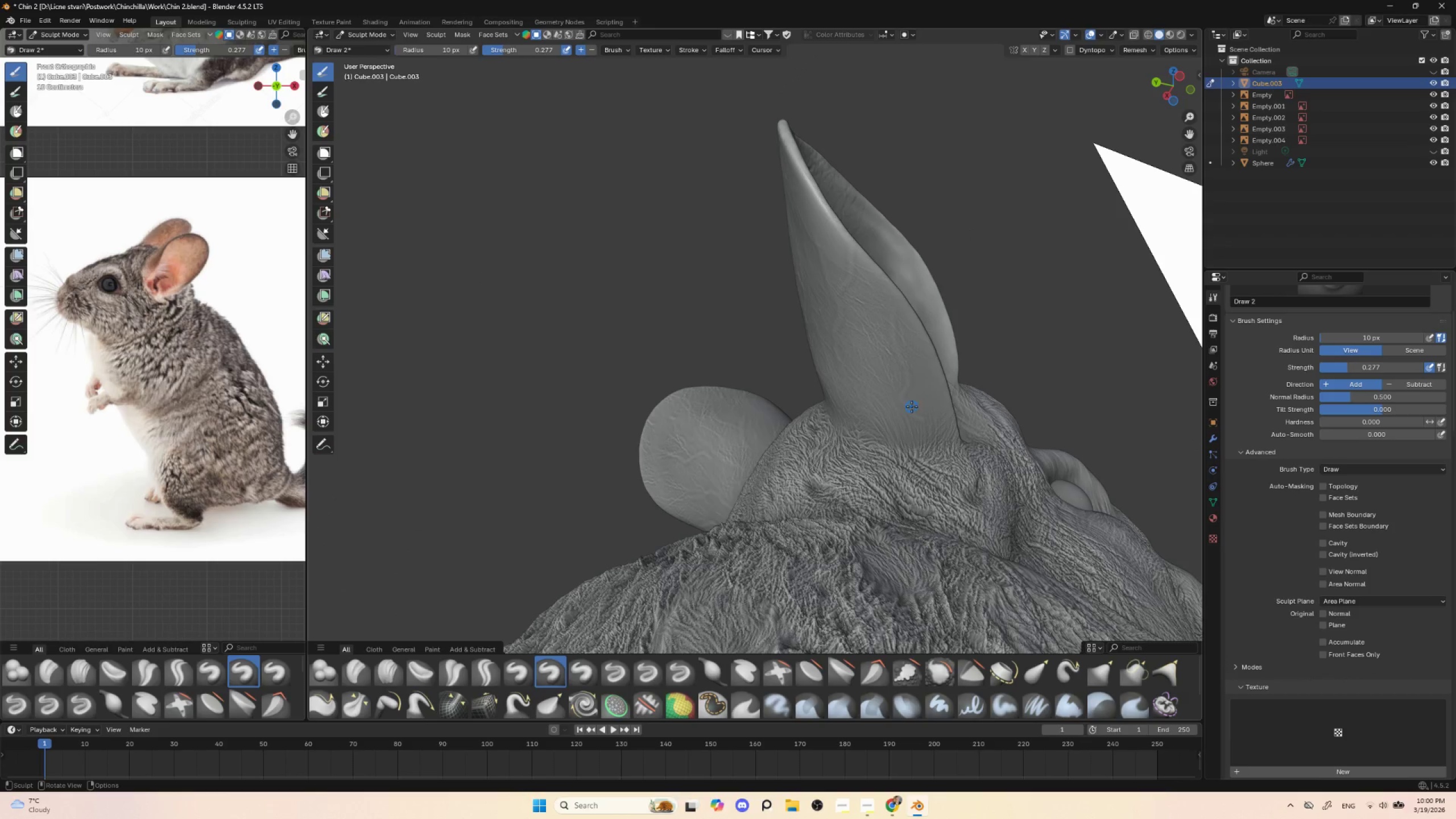 
left_click_drag(start_coordinate=[915, 413], to_coordinate=[924, 451])
 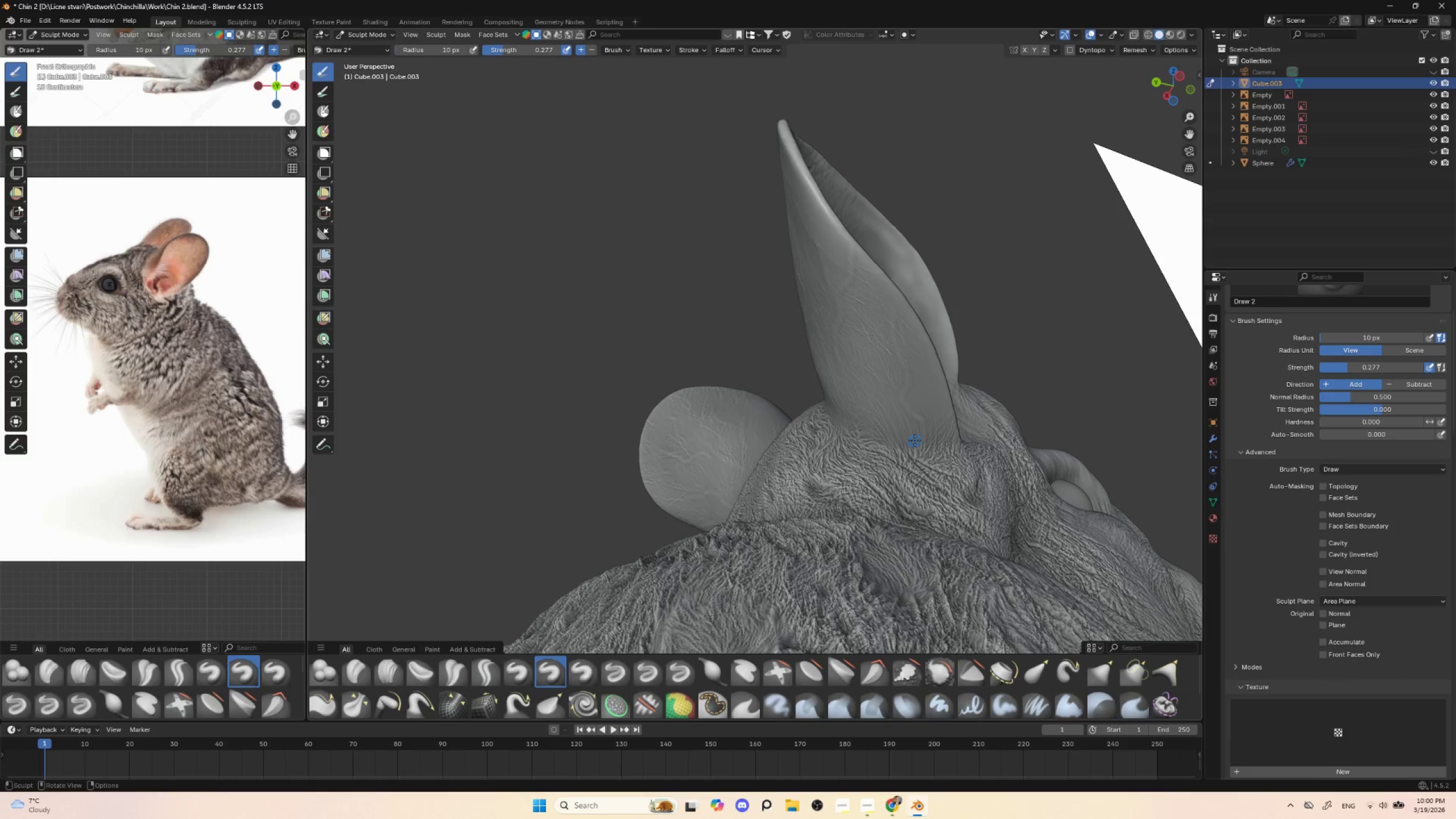 
left_click_drag(start_coordinate=[911, 441], to_coordinate=[913, 435])
 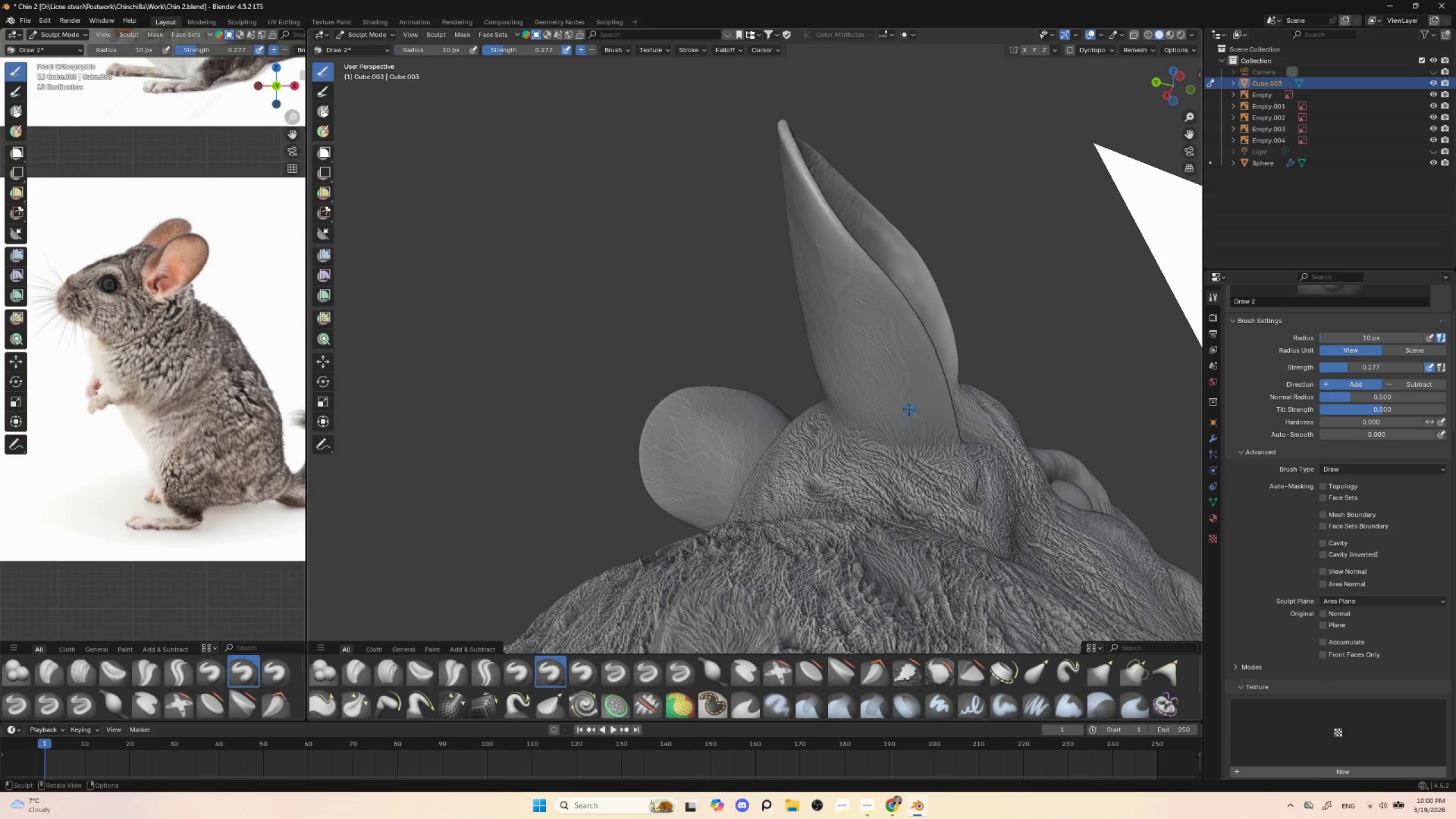 
left_click_drag(start_coordinate=[908, 409], to_coordinate=[912, 399])
 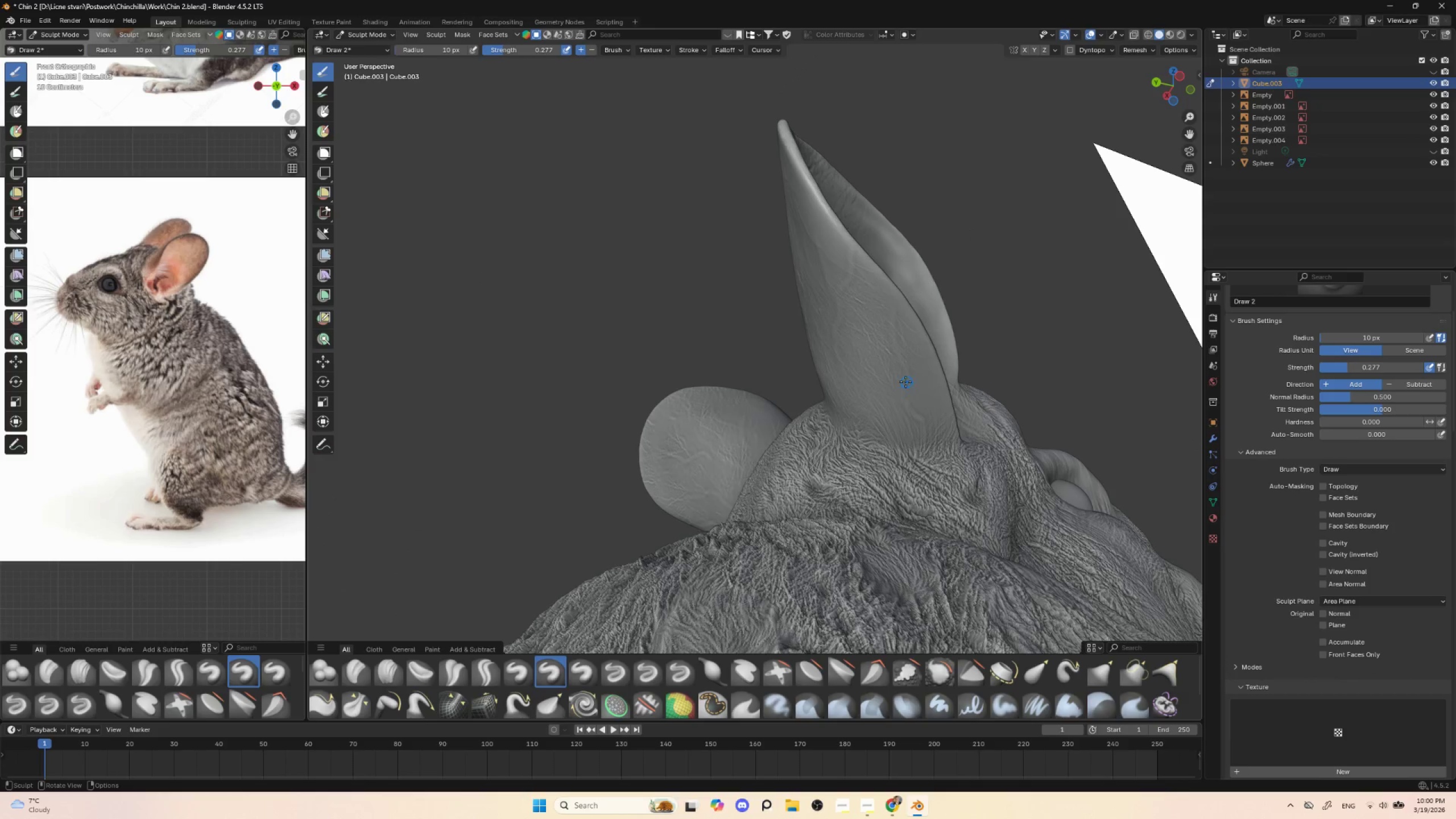 
left_click_drag(start_coordinate=[905, 388], to_coordinate=[862, 338])
 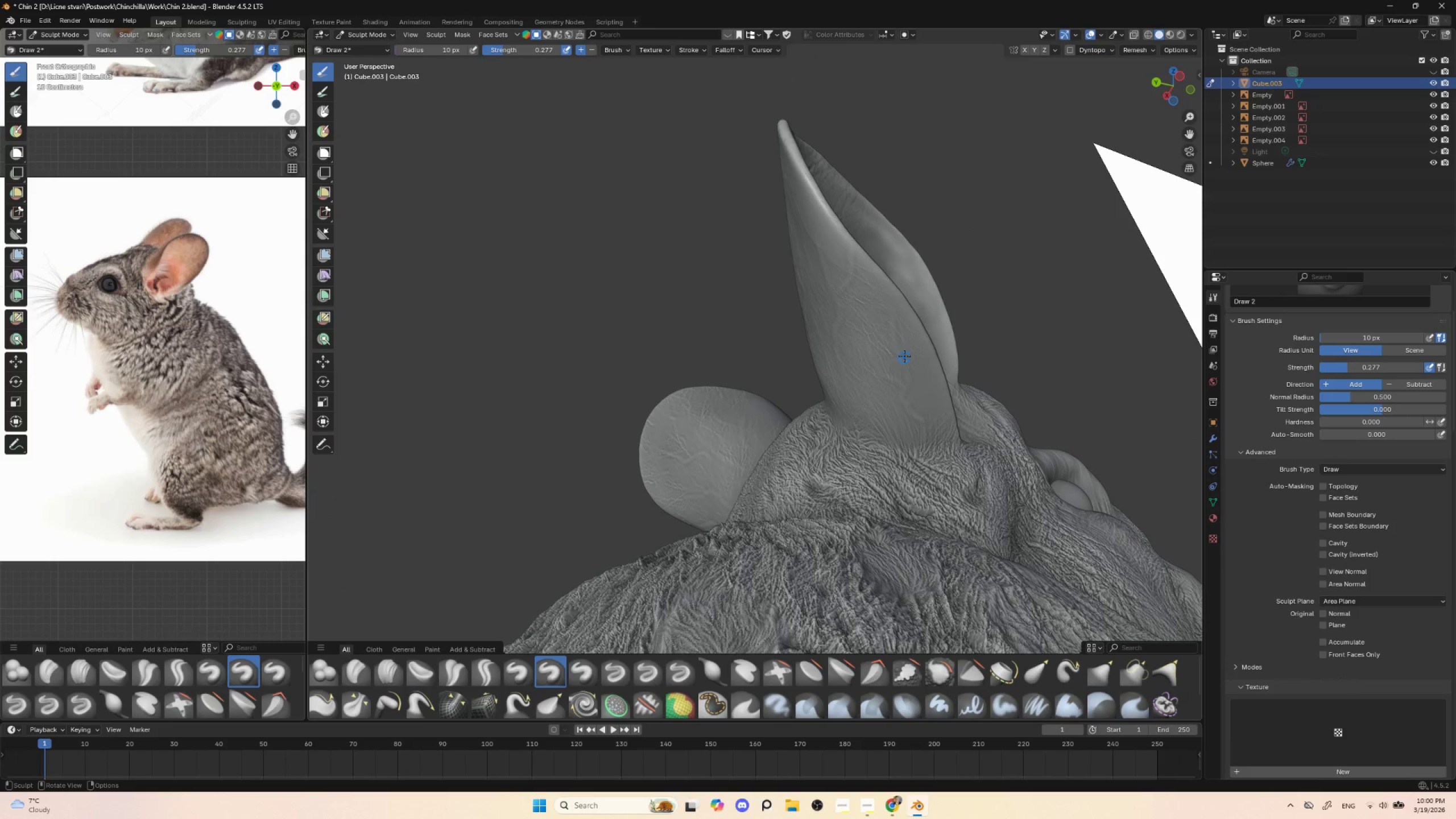 
left_click_drag(start_coordinate=[902, 354], to_coordinate=[910, 311])
 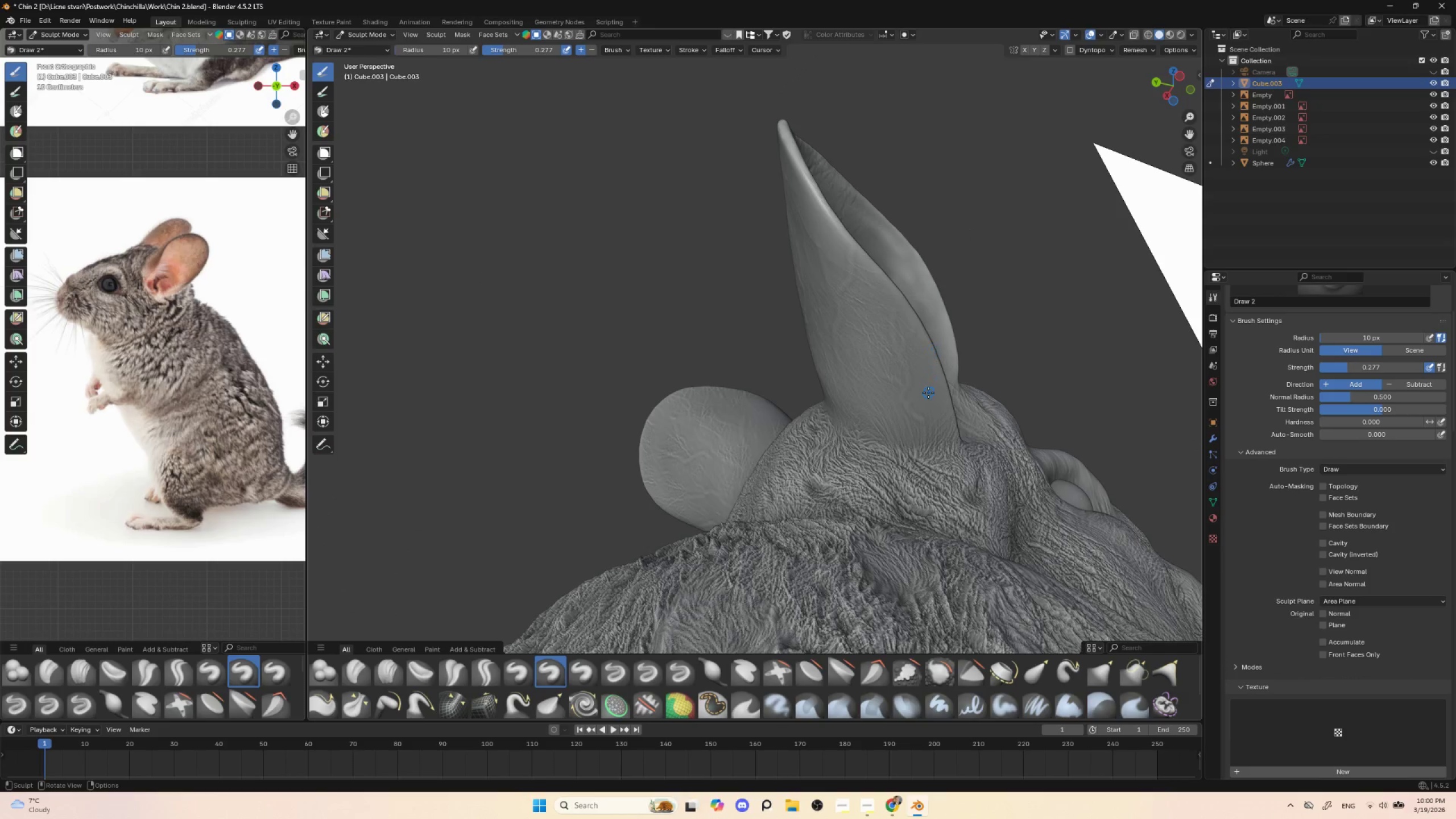 
left_click_drag(start_coordinate=[928, 391], to_coordinate=[939, 379])
 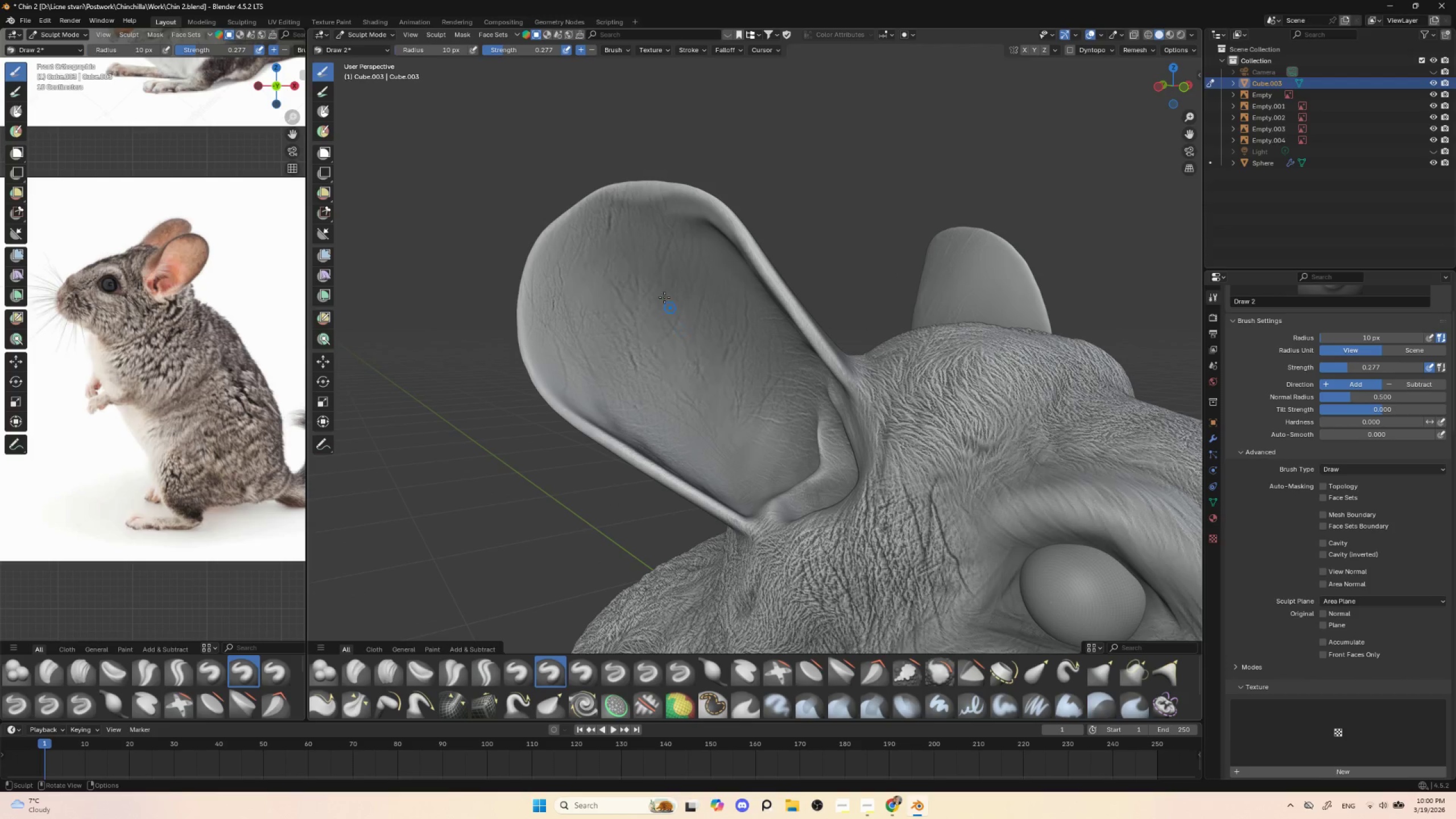 
left_click_drag(start_coordinate=[680, 262], to_coordinate=[690, 376])
 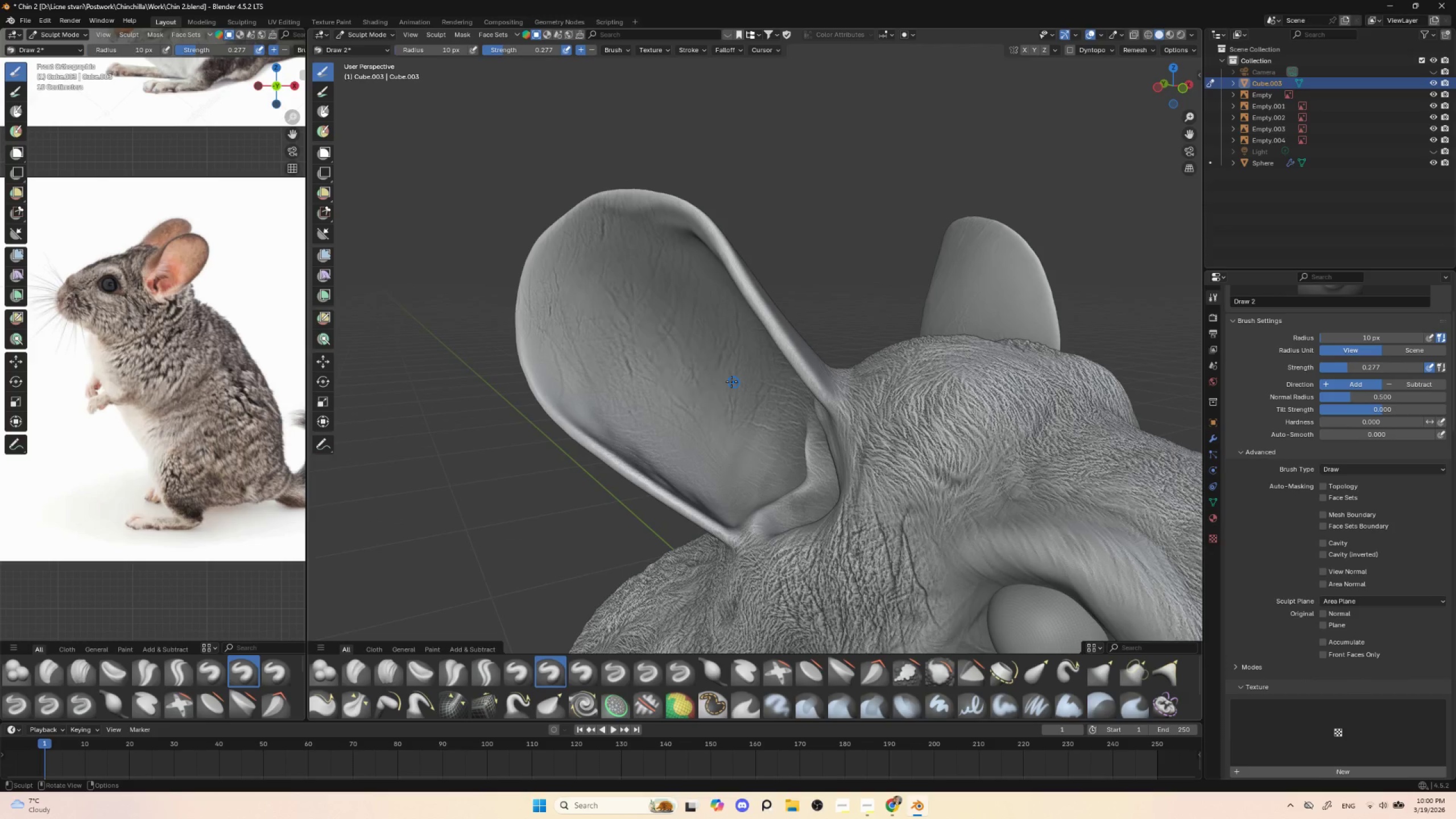 
left_click_drag(start_coordinate=[714, 388], to_coordinate=[789, 482])
 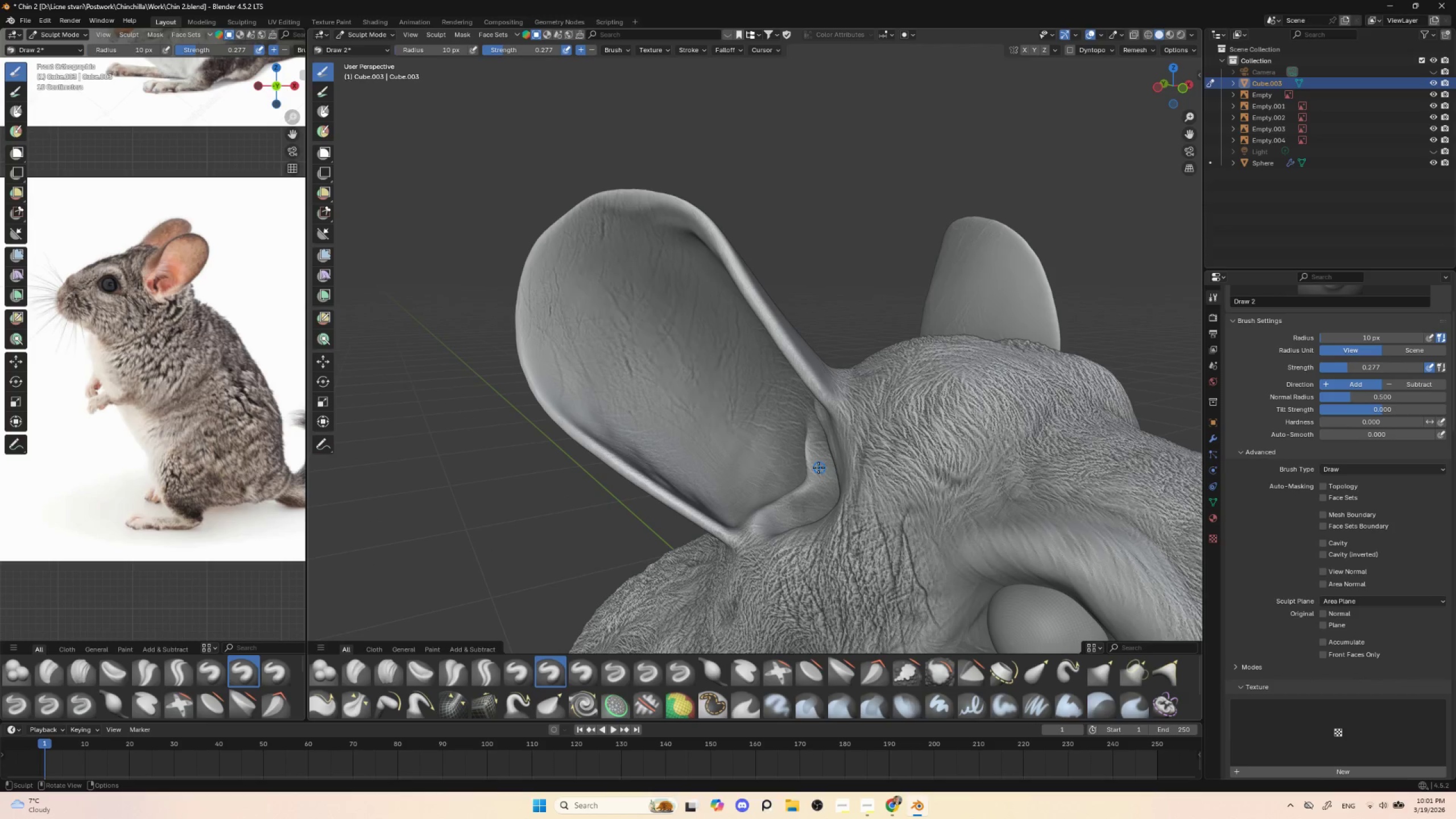 
left_click_drag(start_coordinate=[822, 467], to_coordinate=[839, 484])
 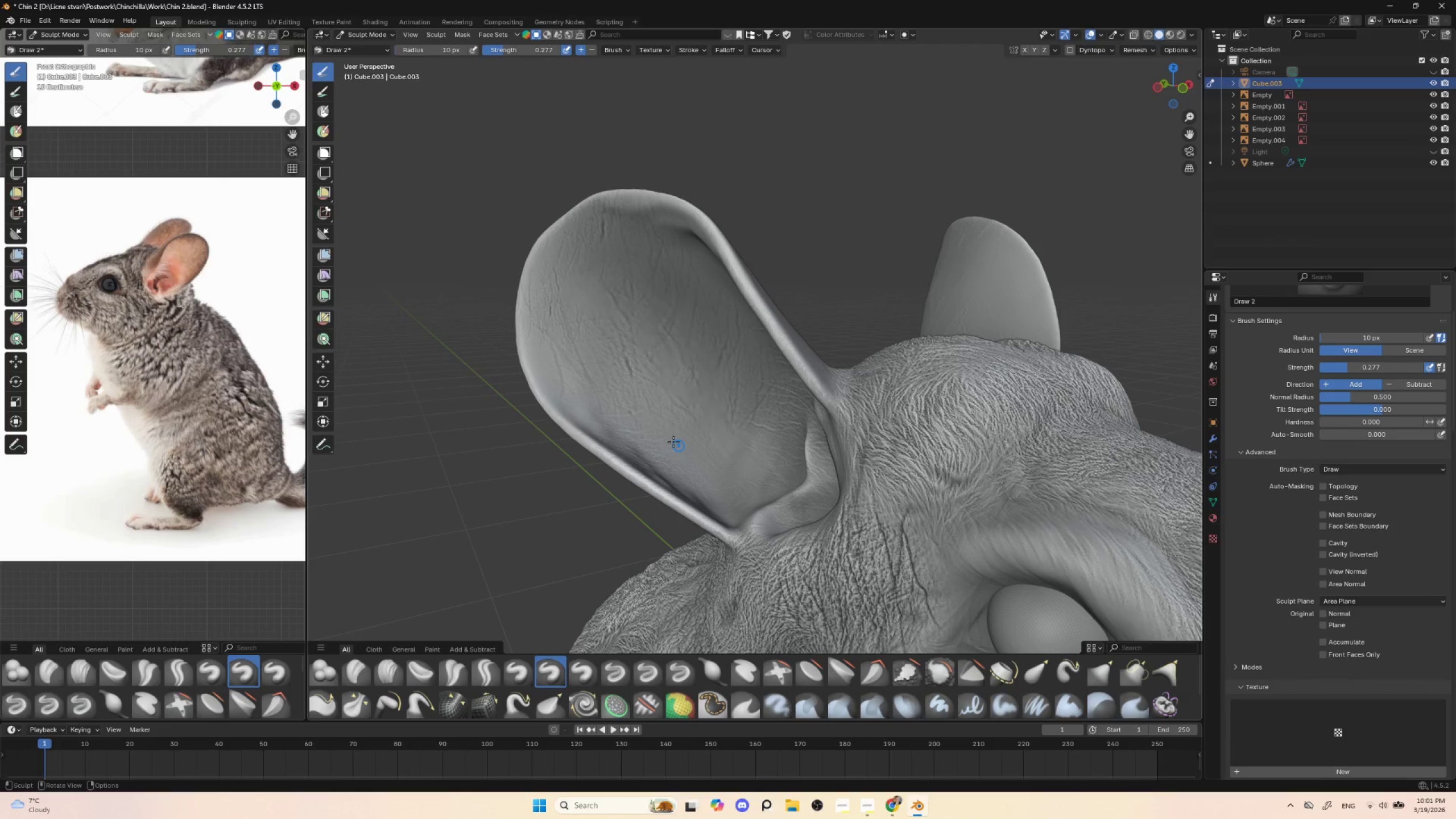 
left_click_drag(start_coordinate=[660, 439], to_coordinate=[775, 494])
 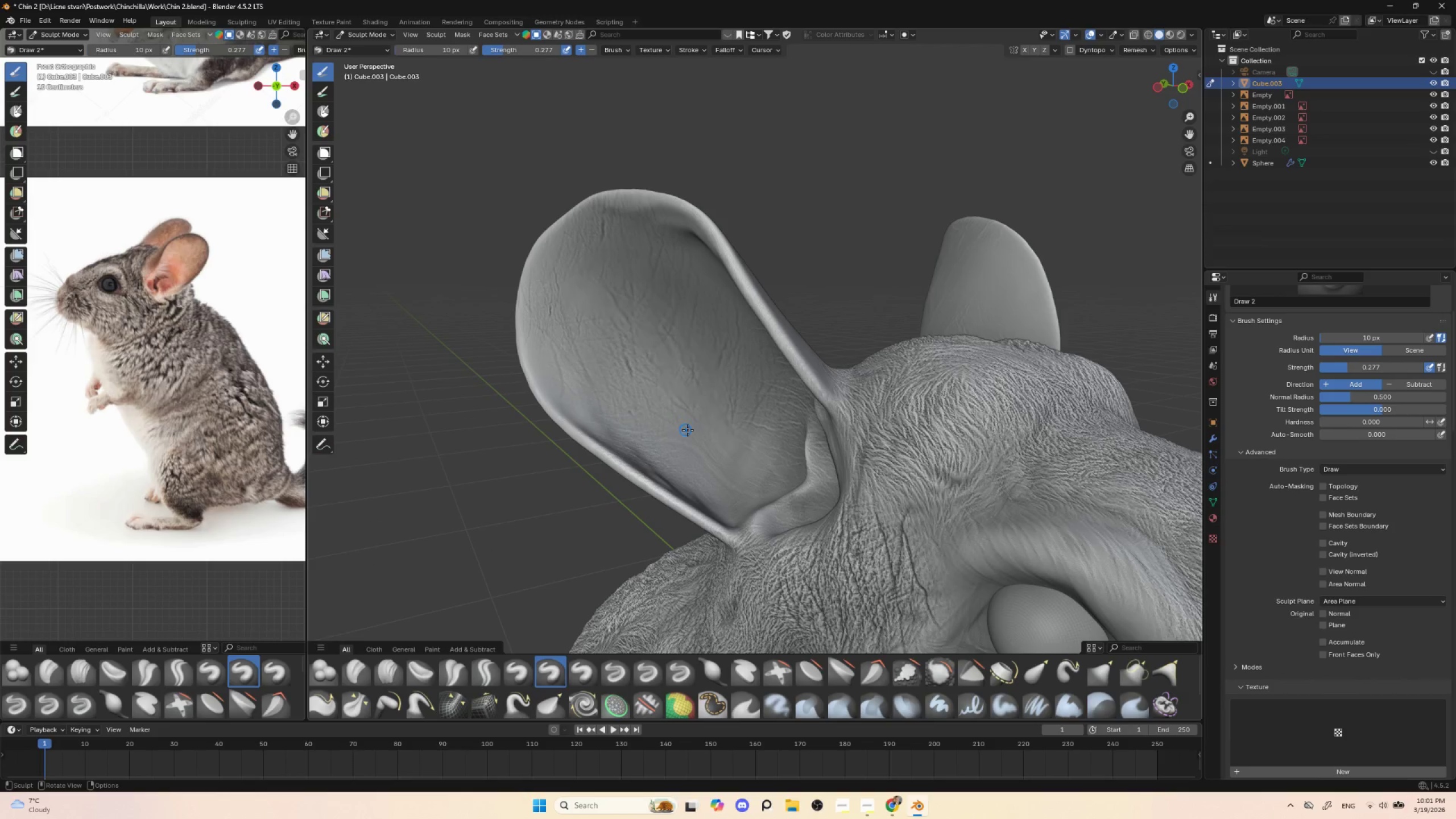 
left_click_drag(start_coordinate=[684, 437], to_coordinate=[599, 332])
 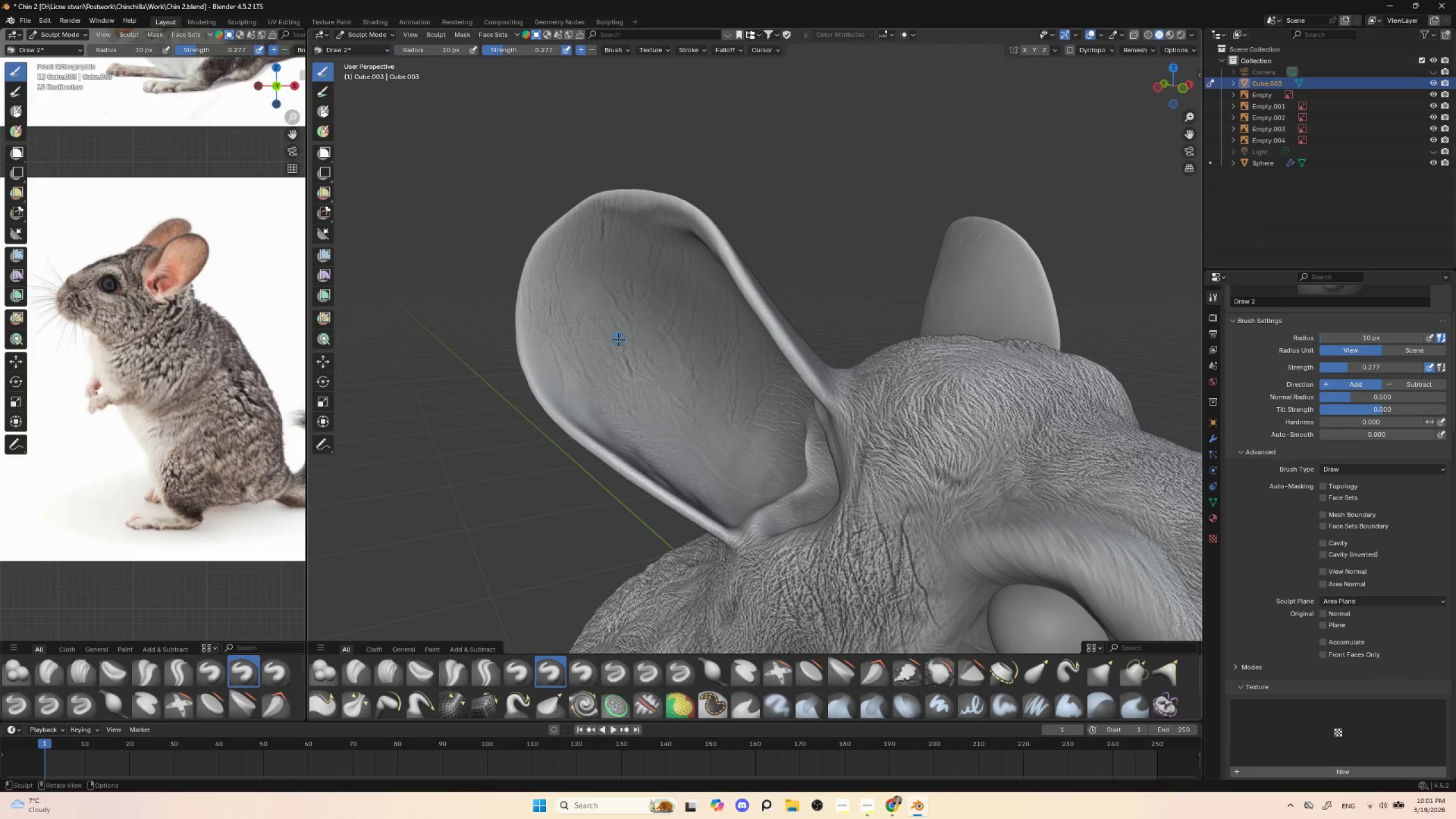 
left_click_drag(start_coordinate=[620, 333], to_coordinate=[557, 238])
 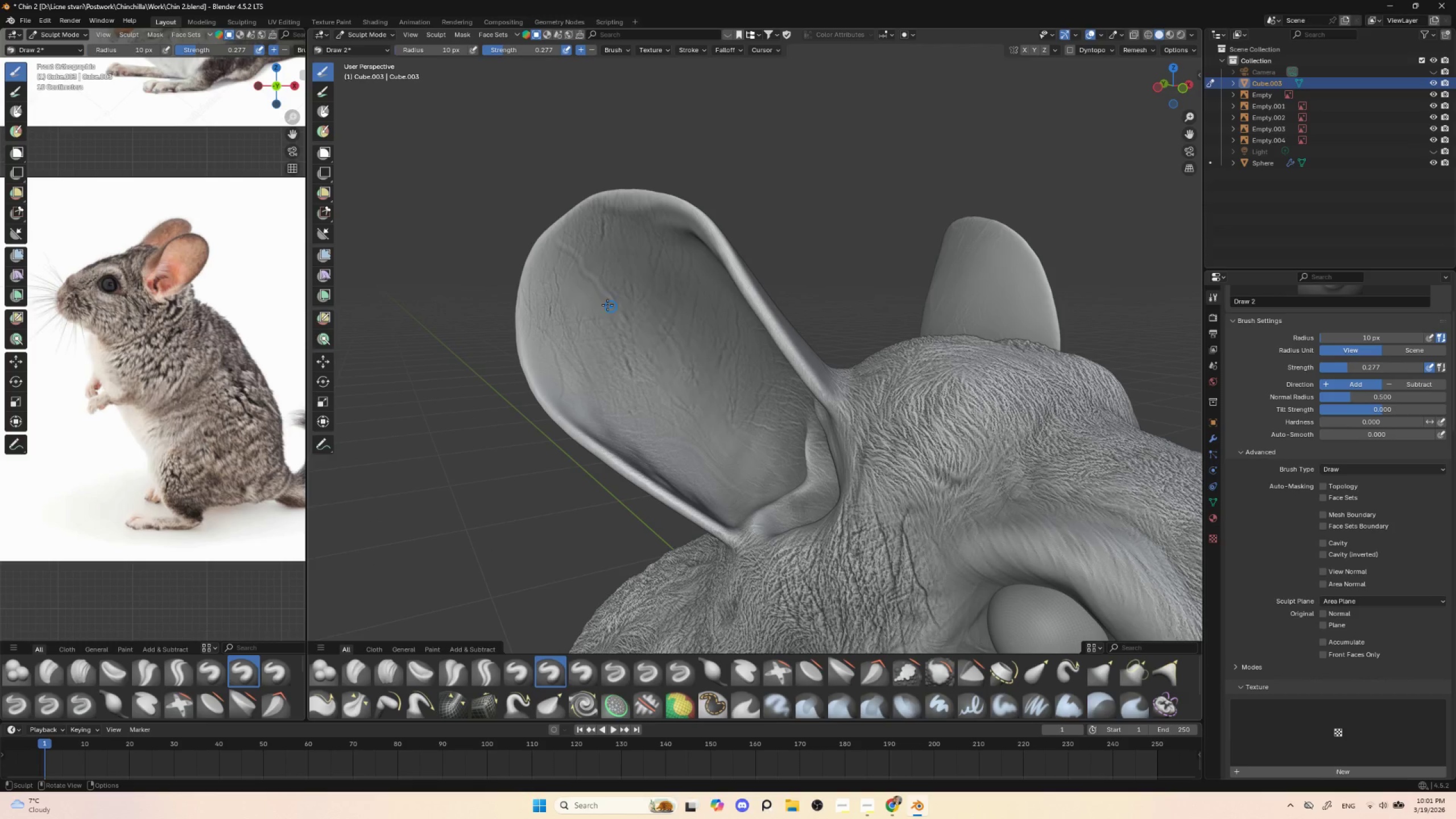 
left_click_drag(start_coordinate=[597, 289], to_coordinate=[544, 283])
 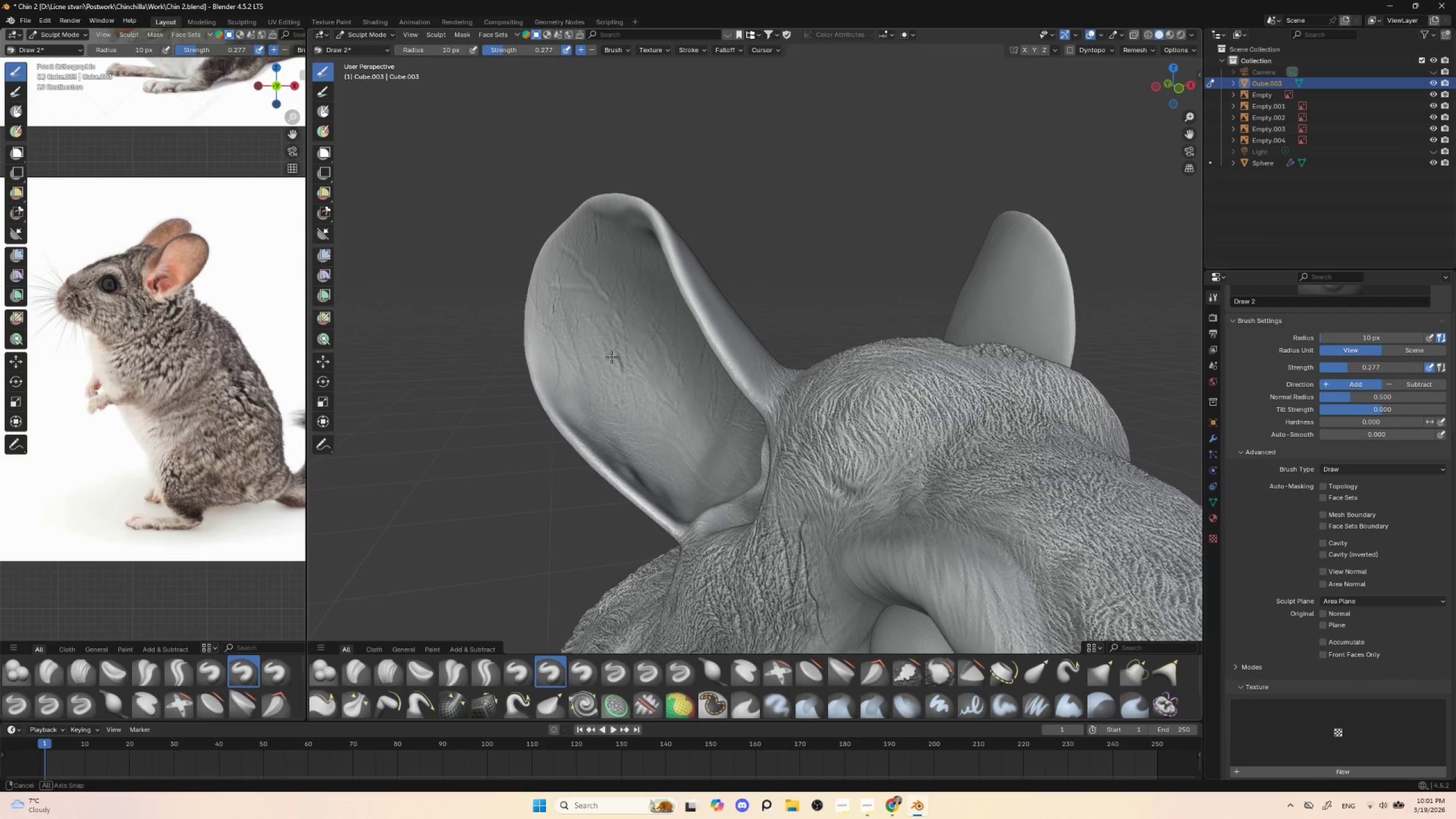 
key(Control+Z)
 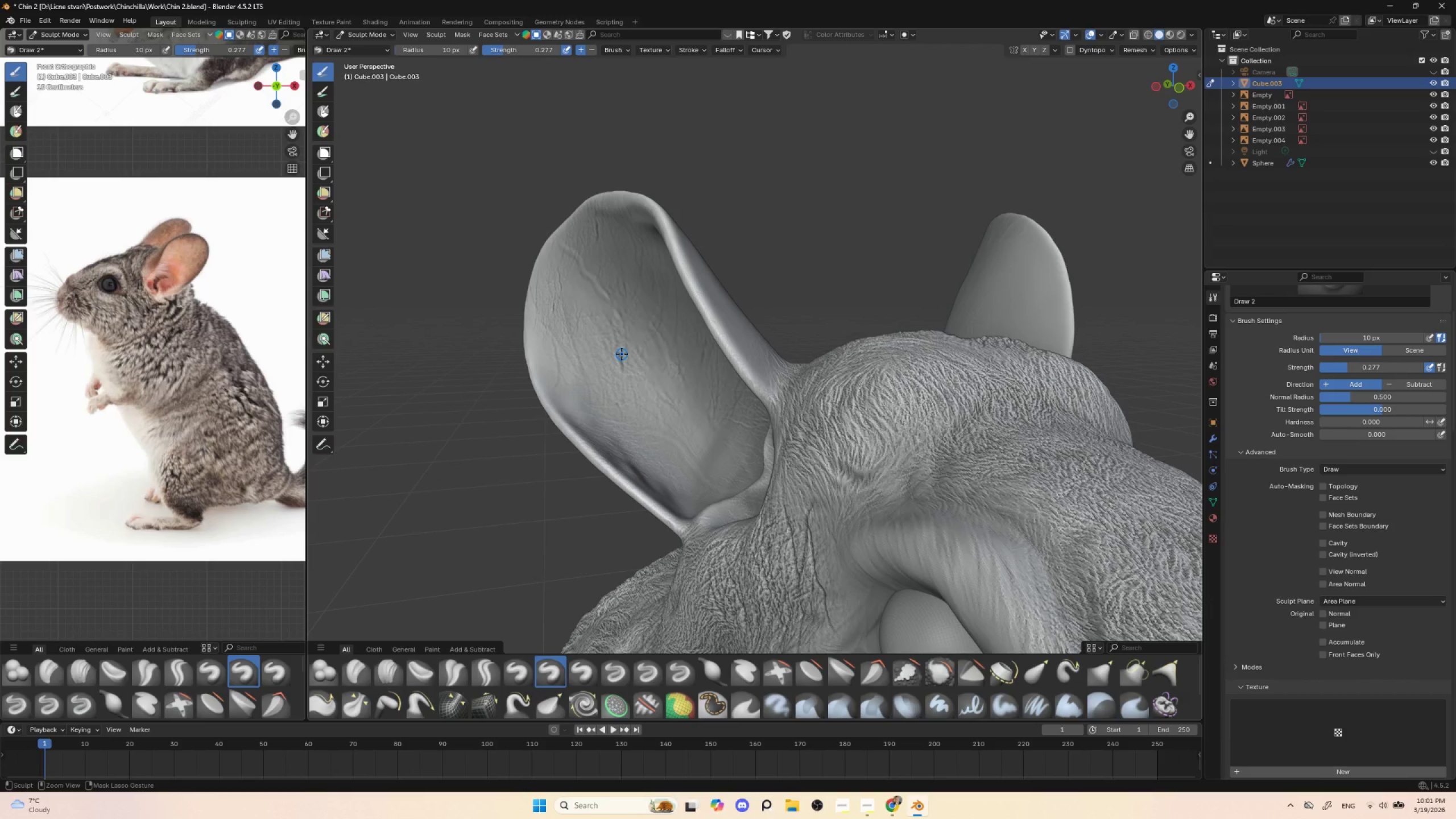 
key(Control+Z)
 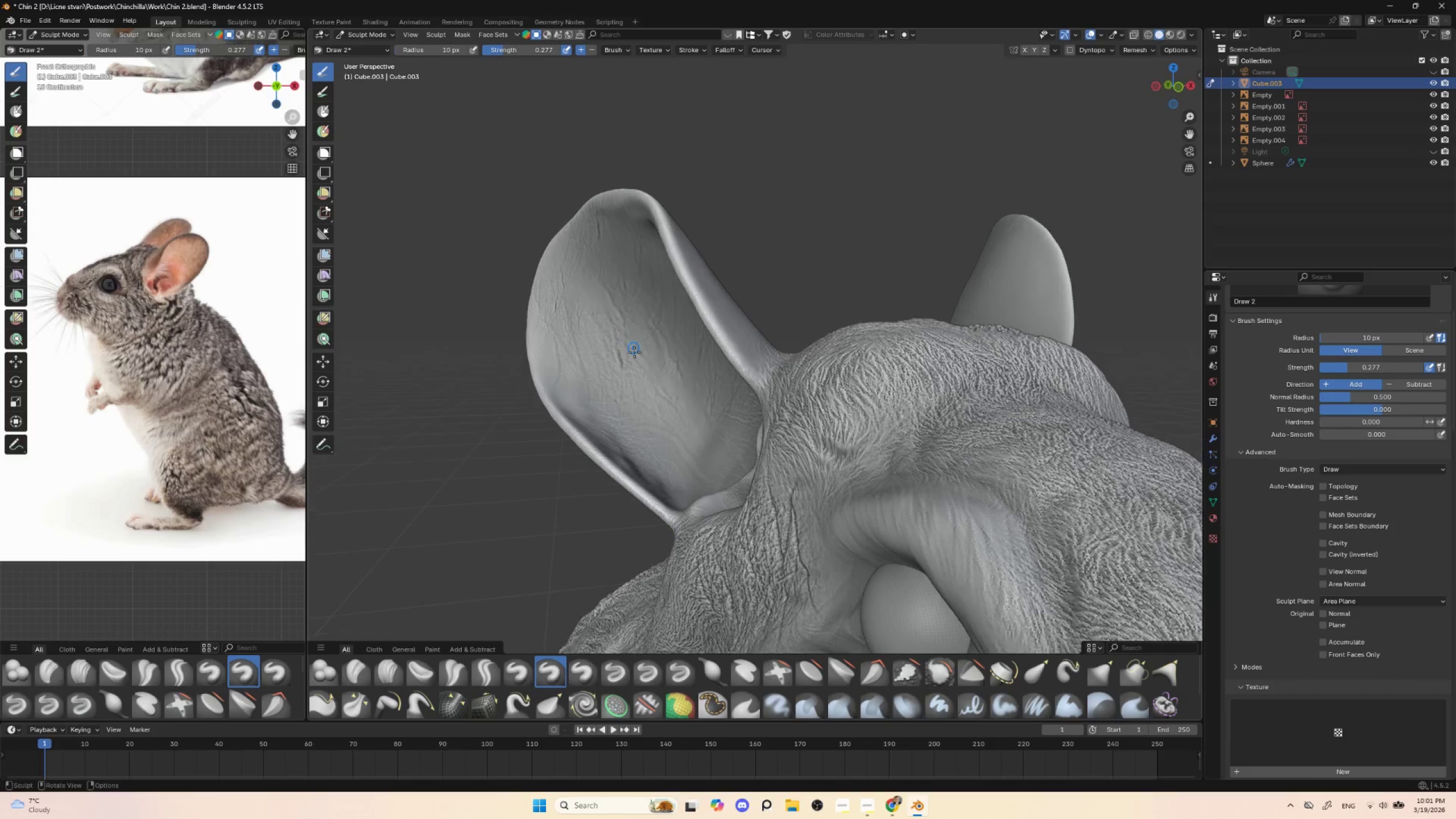 
left_click_drag(start_coordinate=[631, 354], to_coordinate=[547, 315])
 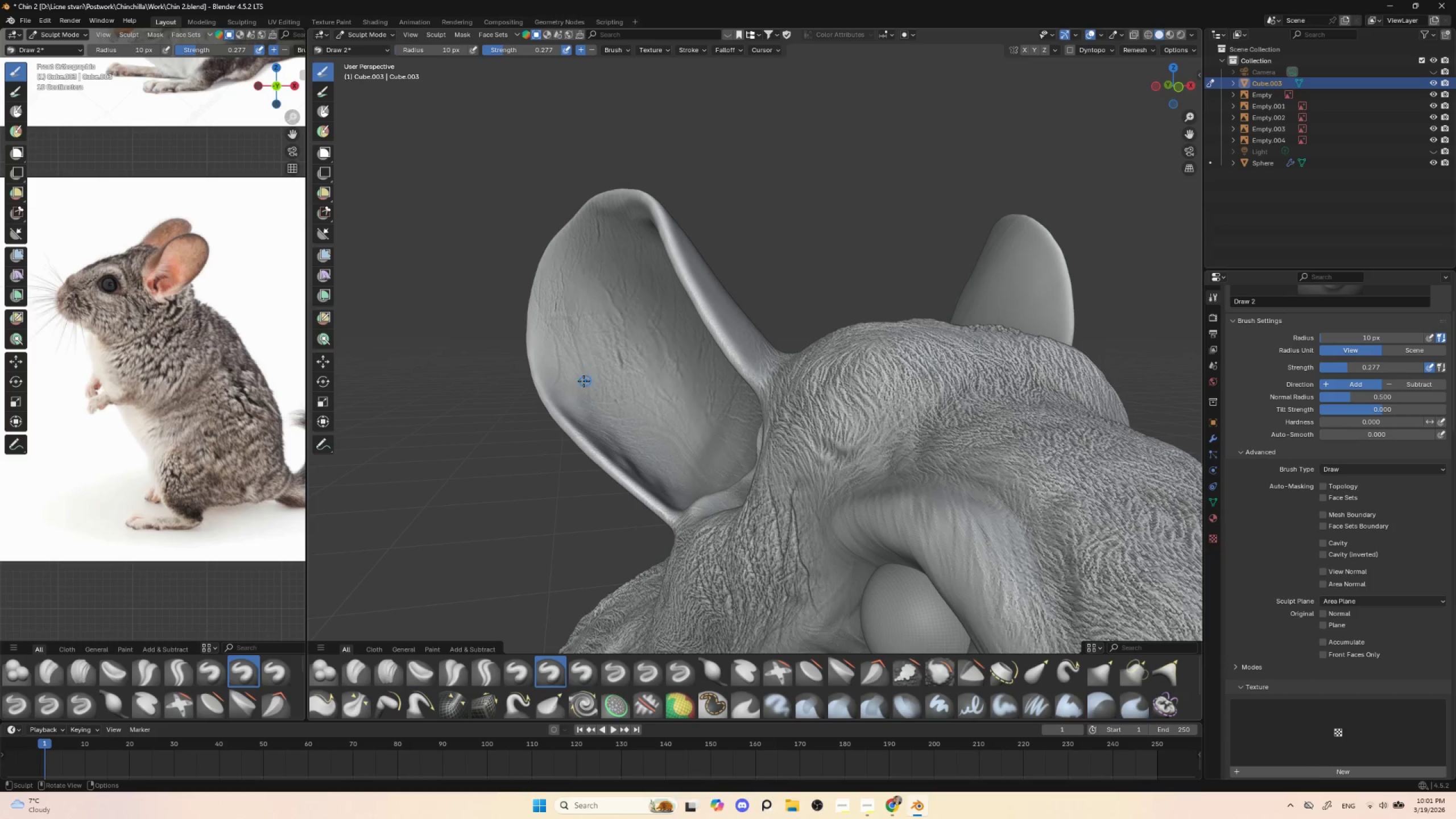 
left_click_drag(start_coordinate=[577, 374], to_coordinate=[555, 366])
 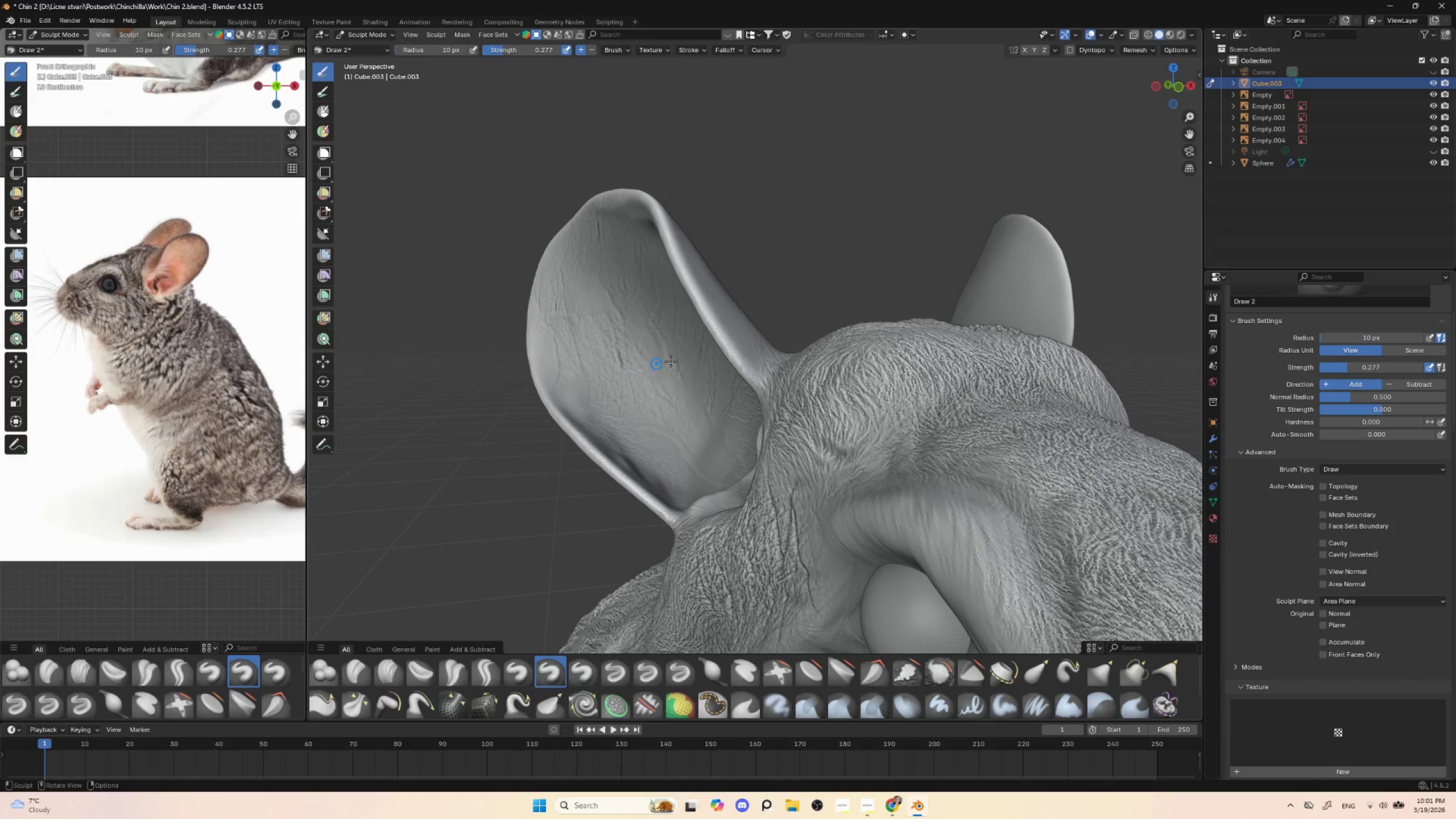 
hold_key(key=ShiftLeft, duration=0.48)
 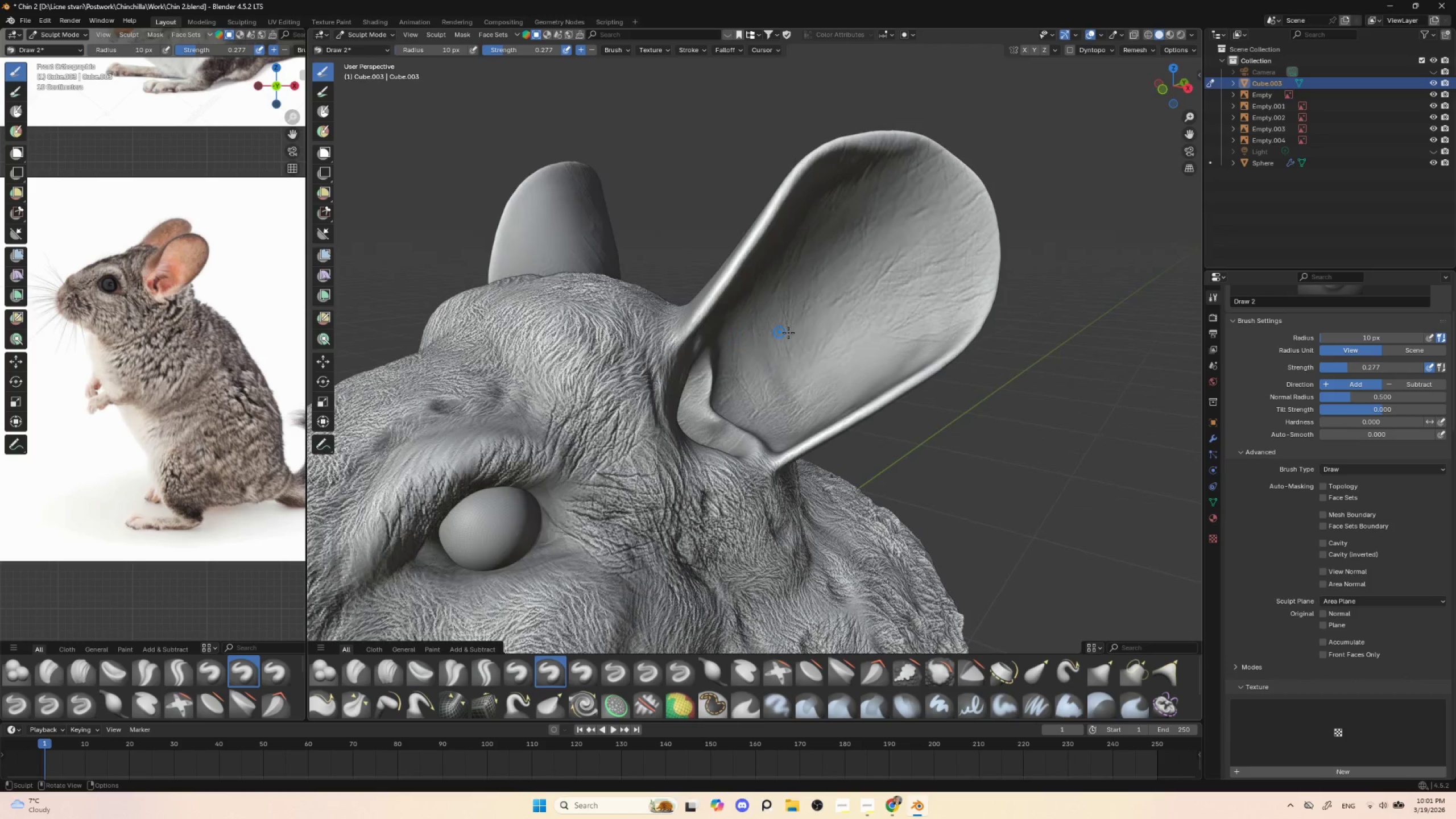 
left_click_drag(start_coordinate=[792, 356], to_coordinate=[907, 294])
 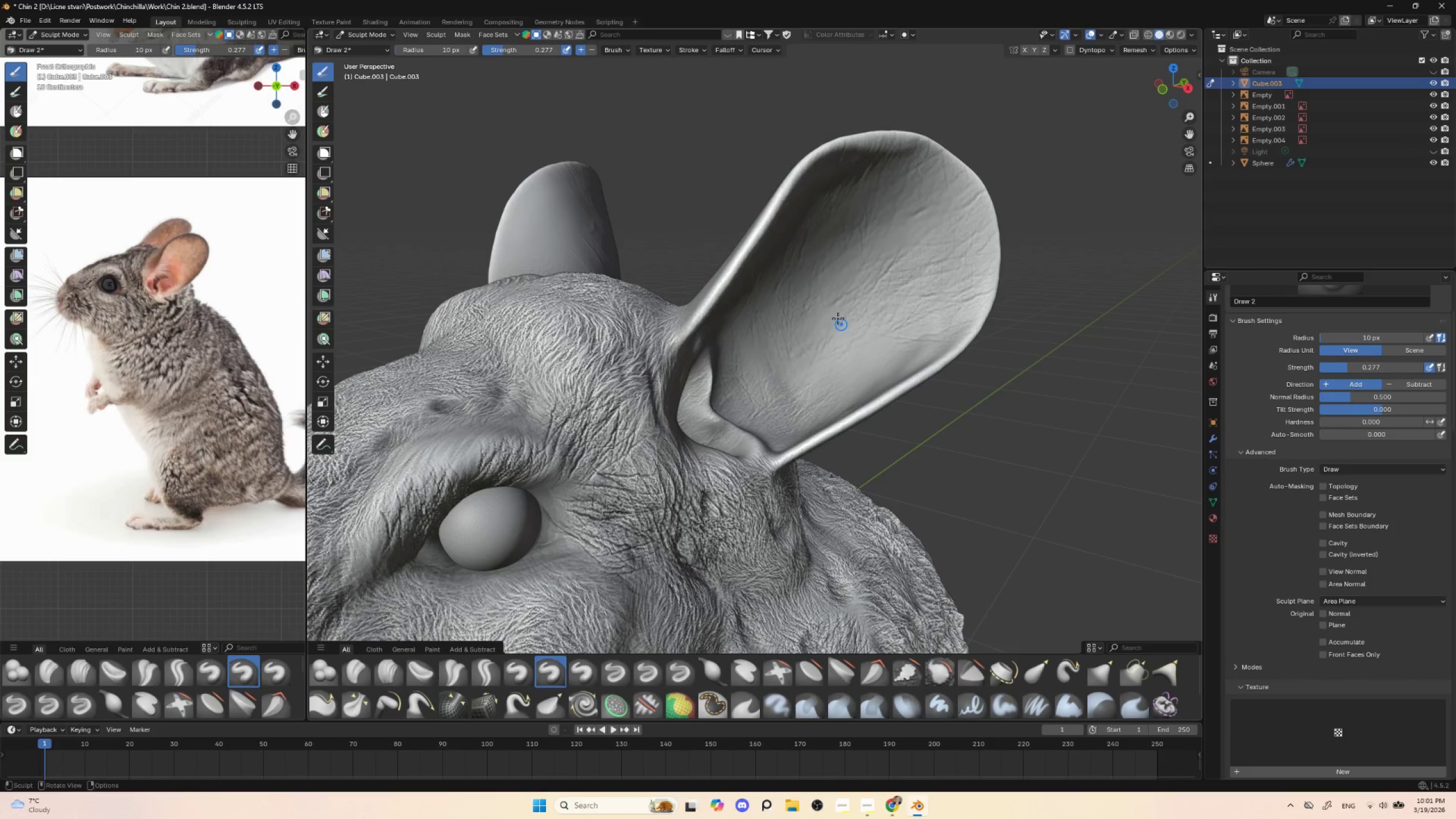 
left_click_drag(start_coordinate=[828, 283], to_coordinate=[899, 205])
 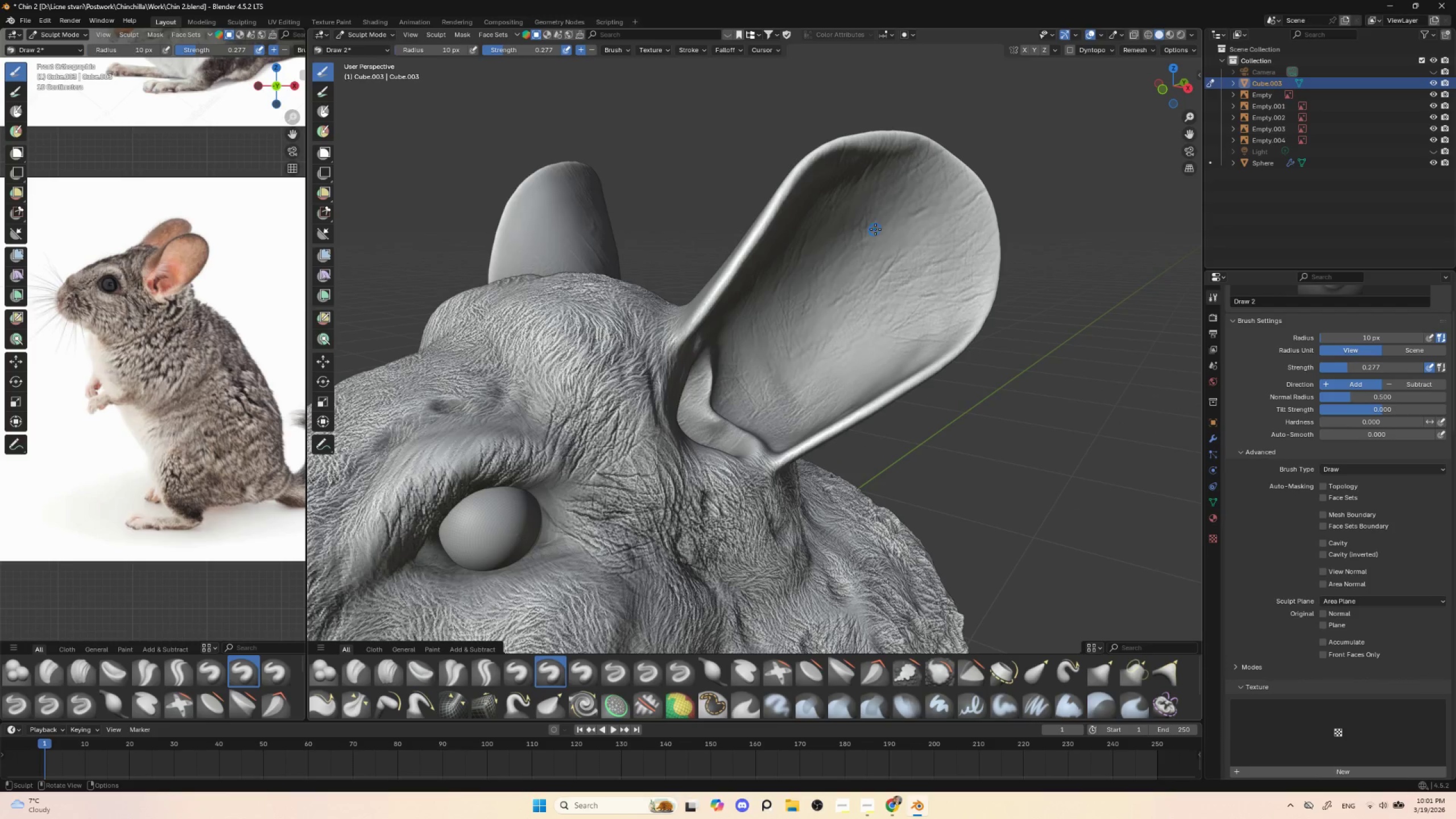 
left_click_drag(start_coordinate=[884, 224], to_coordinate=[942, 161])
 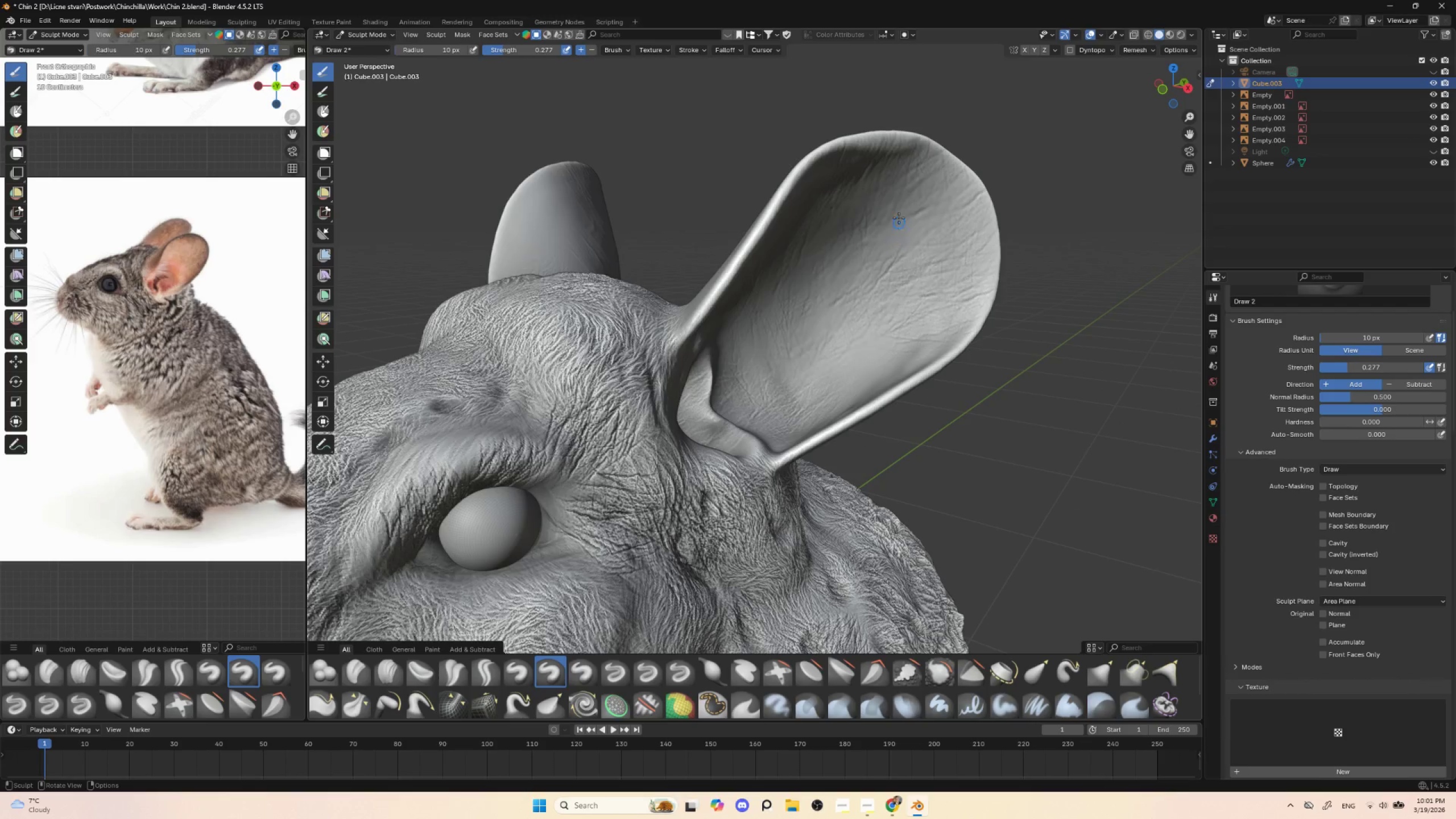 
left_click_drag(start_coordinate=[900, 209], to_coordinate=[967, 191])
 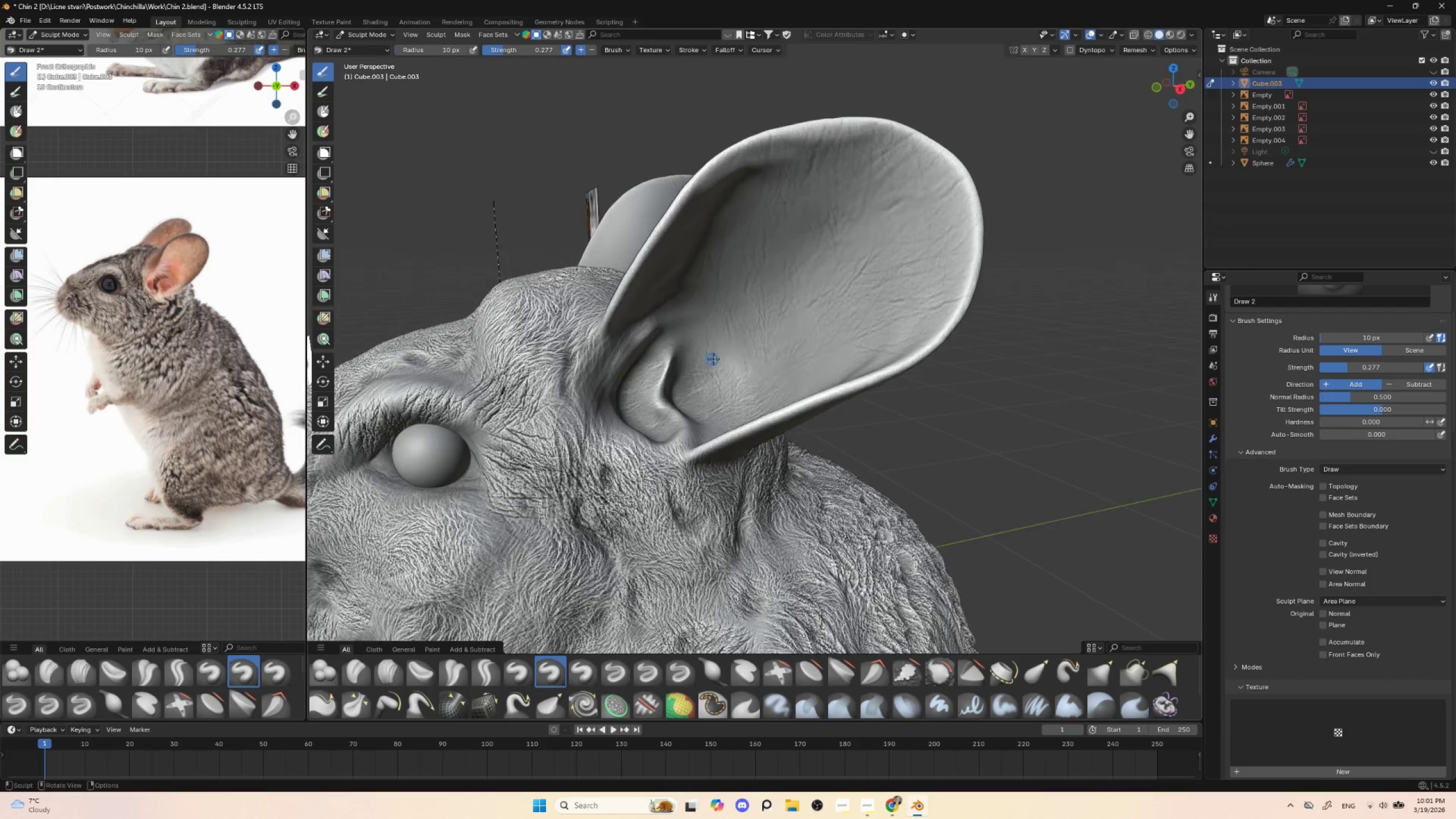 
left_click_drag(start_coordinate=[715, 366], to_coordinate=[754, 234])
 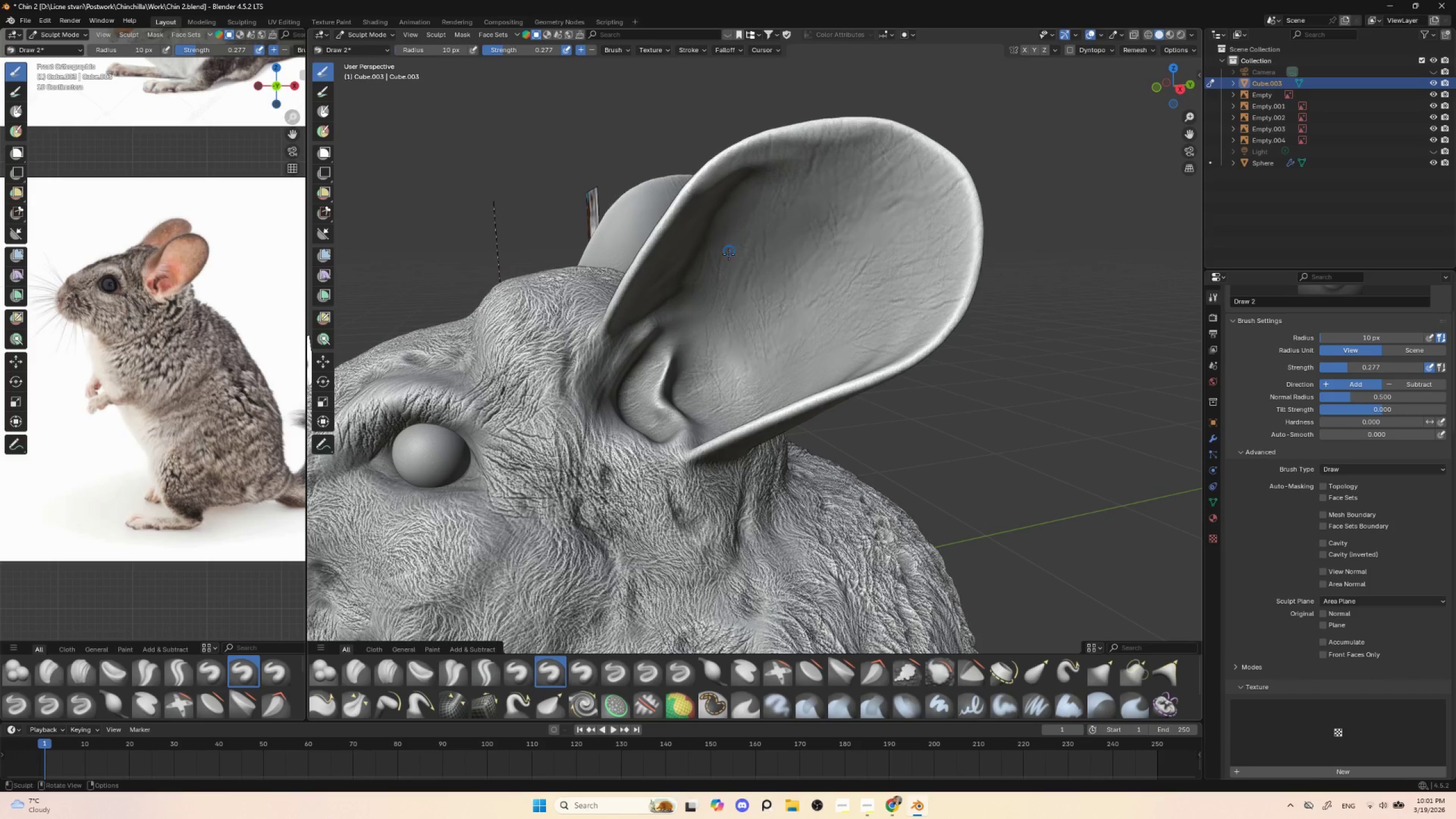 
left_click_drag(start_coordinate=[727, 260], to_coordinate=[754, 175])
 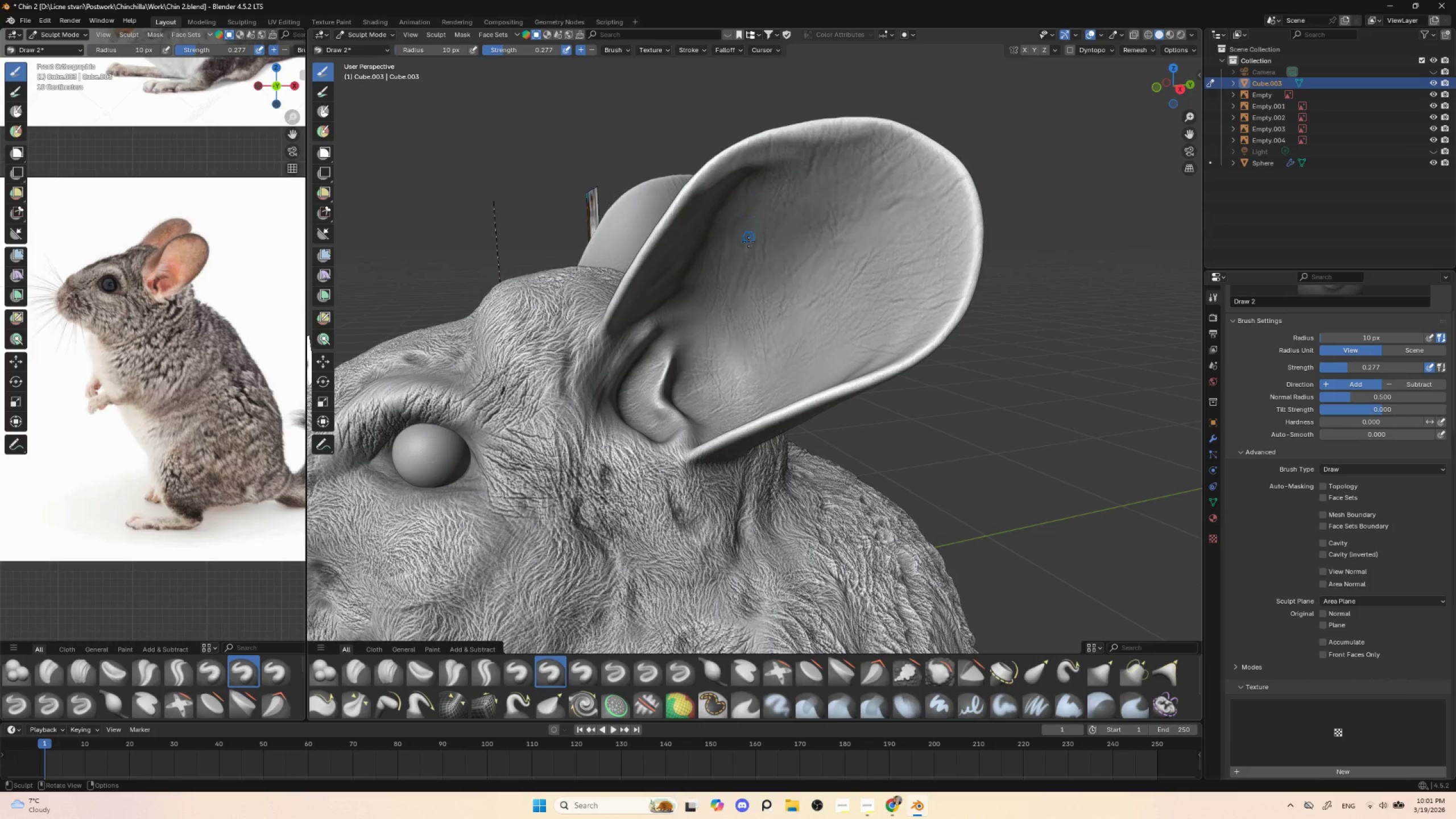 
left_click_drag(start_coordinate=[751, 244], to_coordinate=[816, 160])
 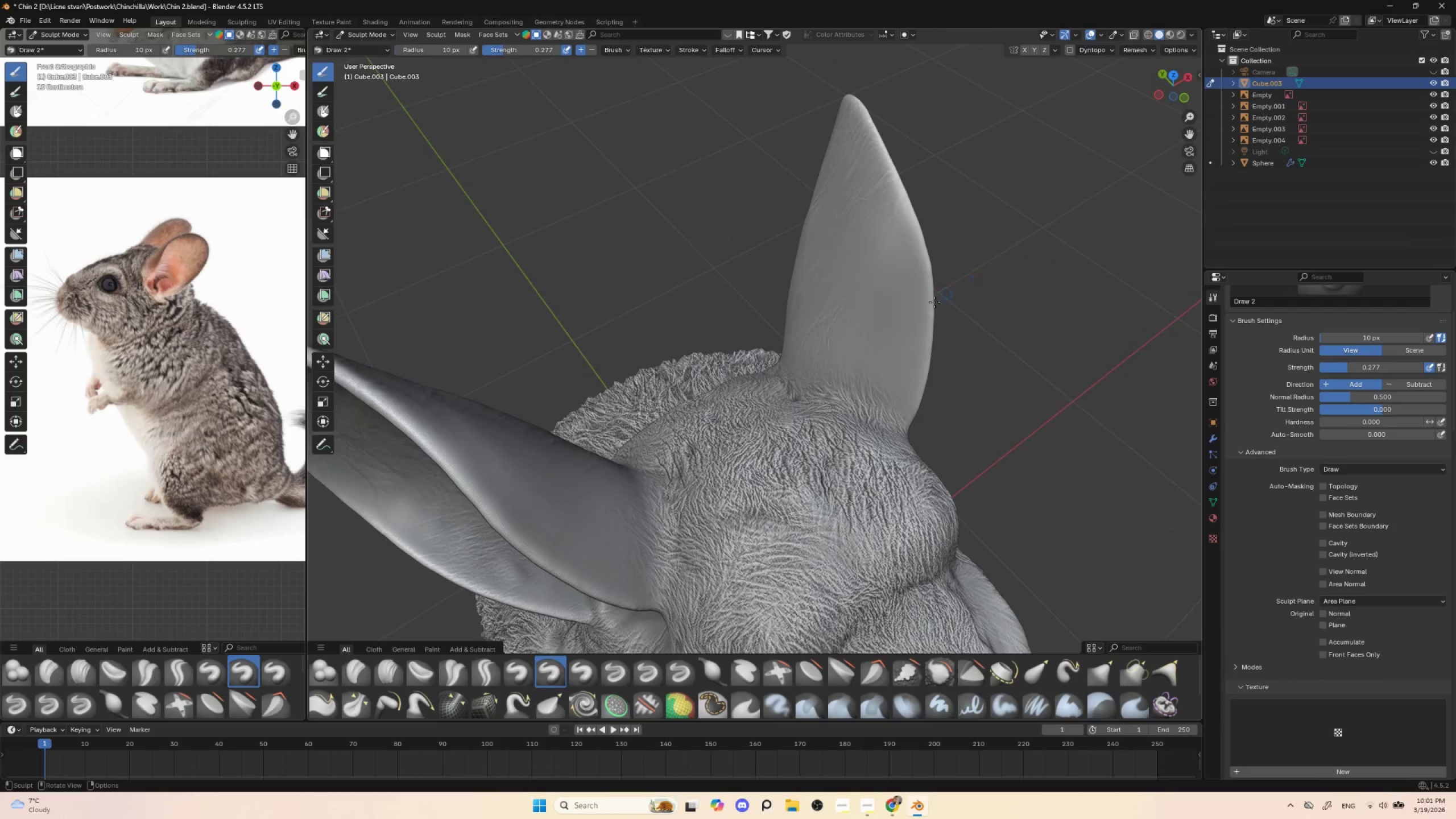 
left_click_drag(start_coordinate=[874, 370], to_coordinate=[949, 281])
 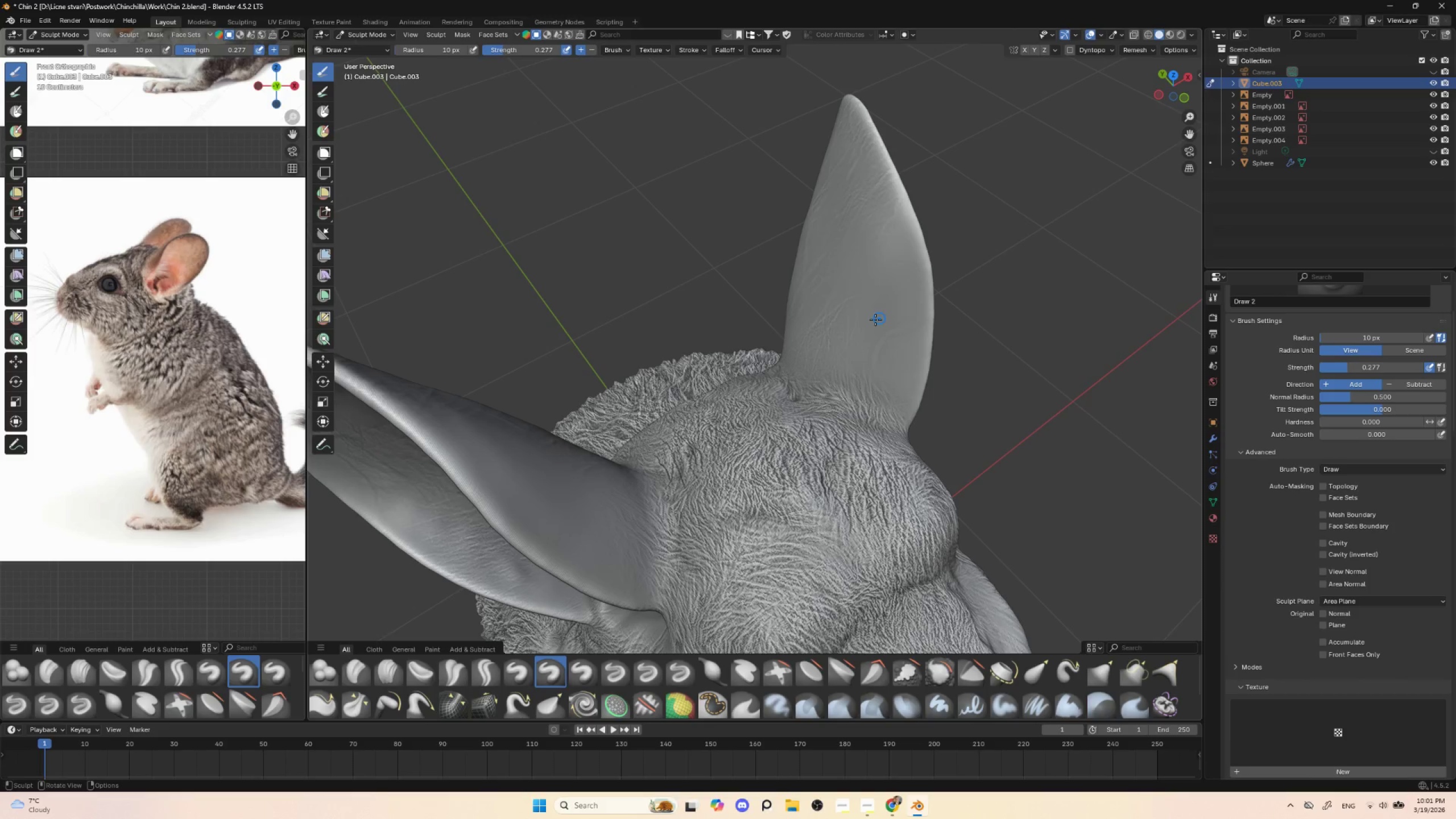 
left_click_drag(start_coordinate=[872, 318], to_coordinate=[915, 240])
 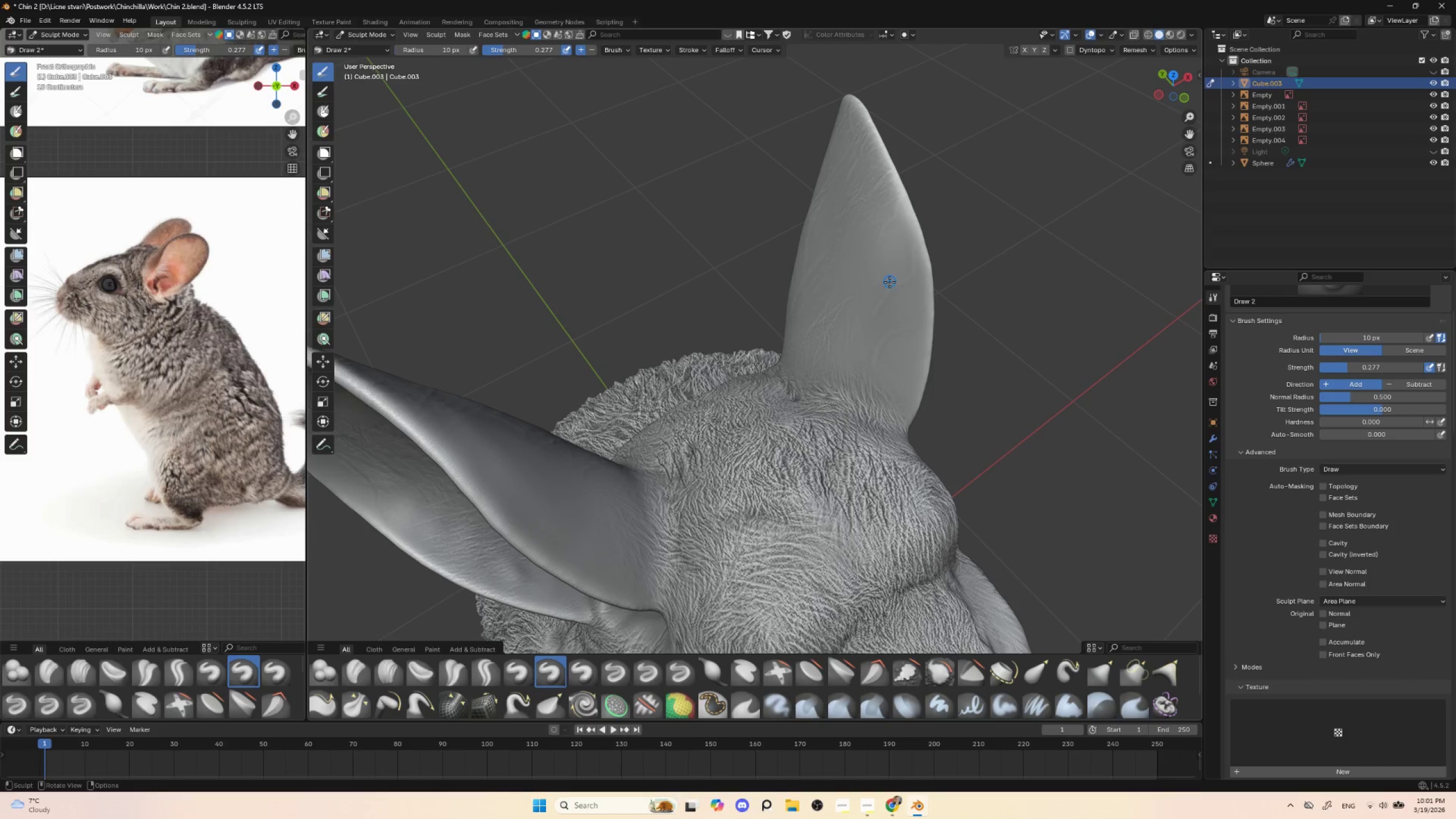 
left_click_drag(start_coordinate=[892, 284], to_coordinate=[903, 204])
 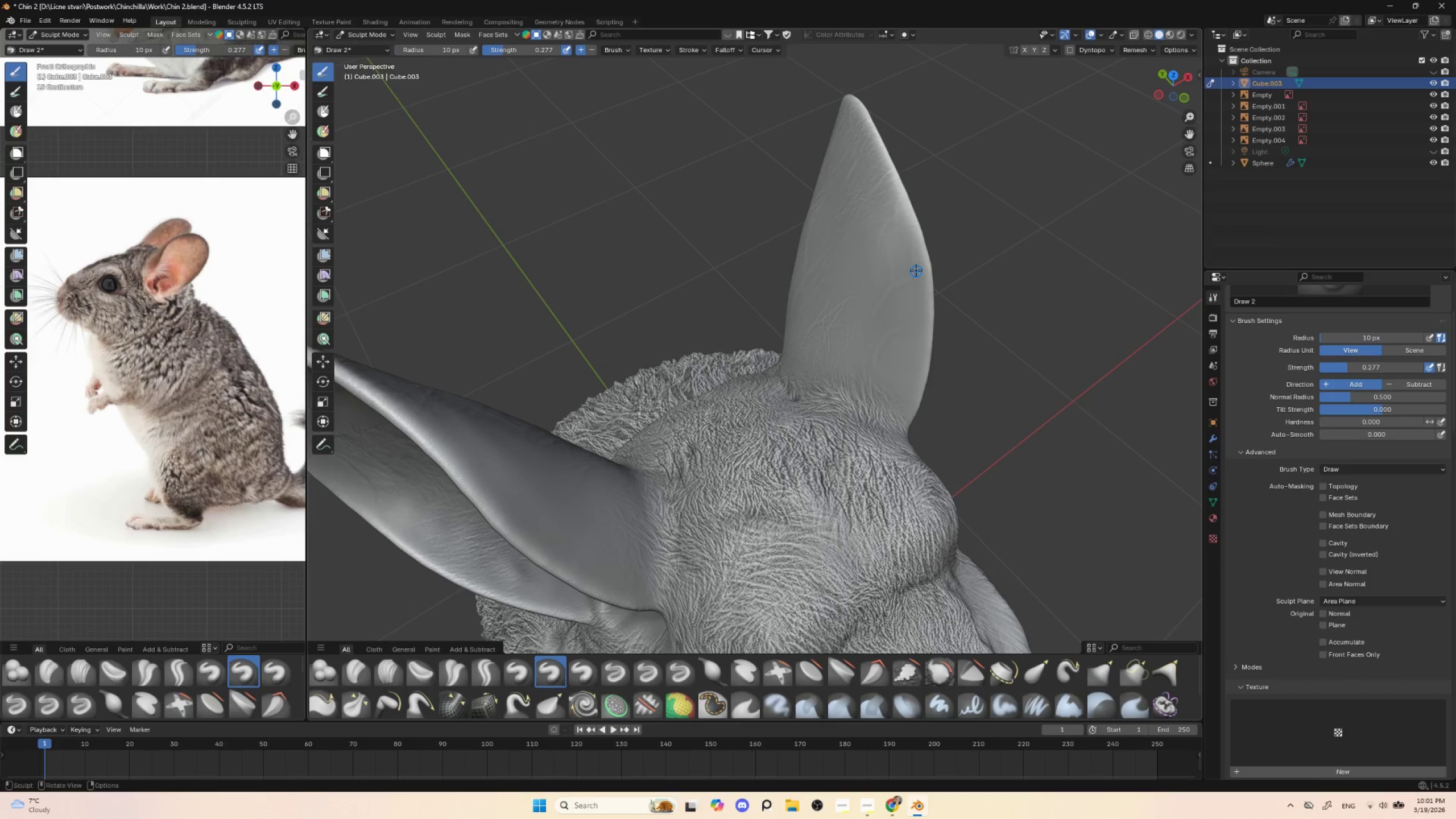 
left_click_drag(start_coordinate=[912, 253], to_coordinate=[926, 225])
 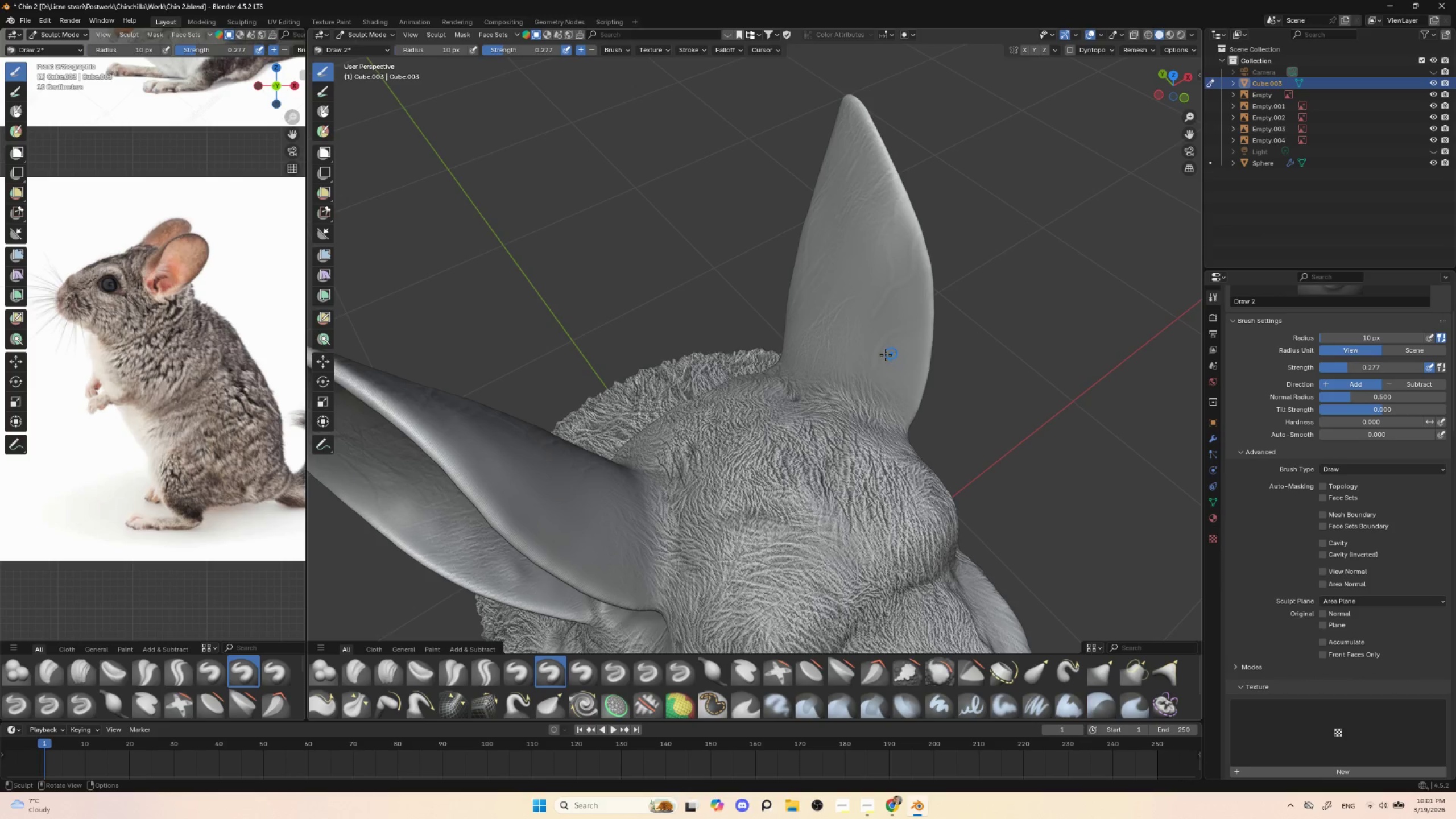 
left_click_drag(start_coordinate=[878, 374], to_coordinate=[920, 353])
 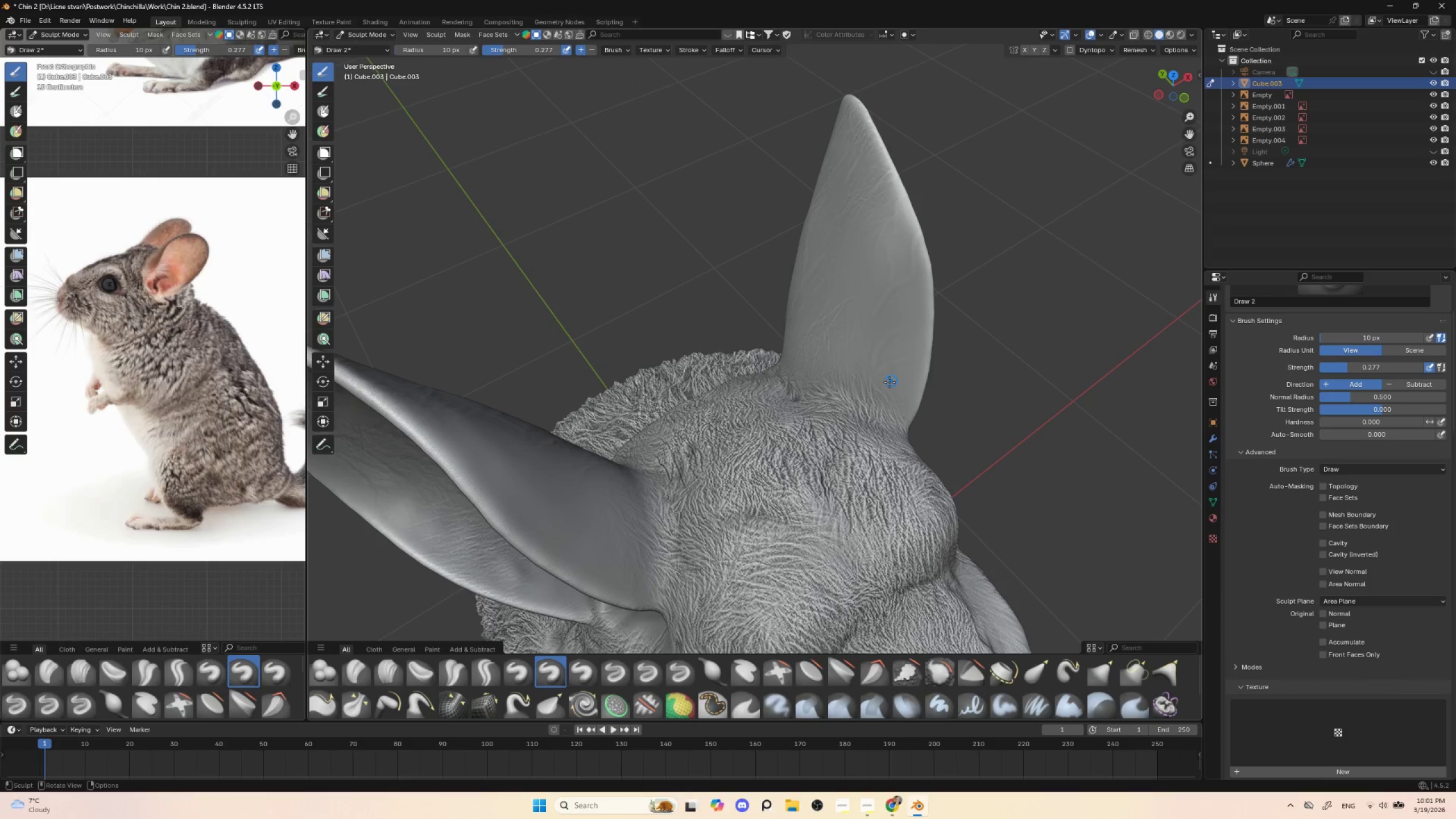 
left_click_drag(start_coordinate=[886, 383], to_coordinate=[880, 402])
 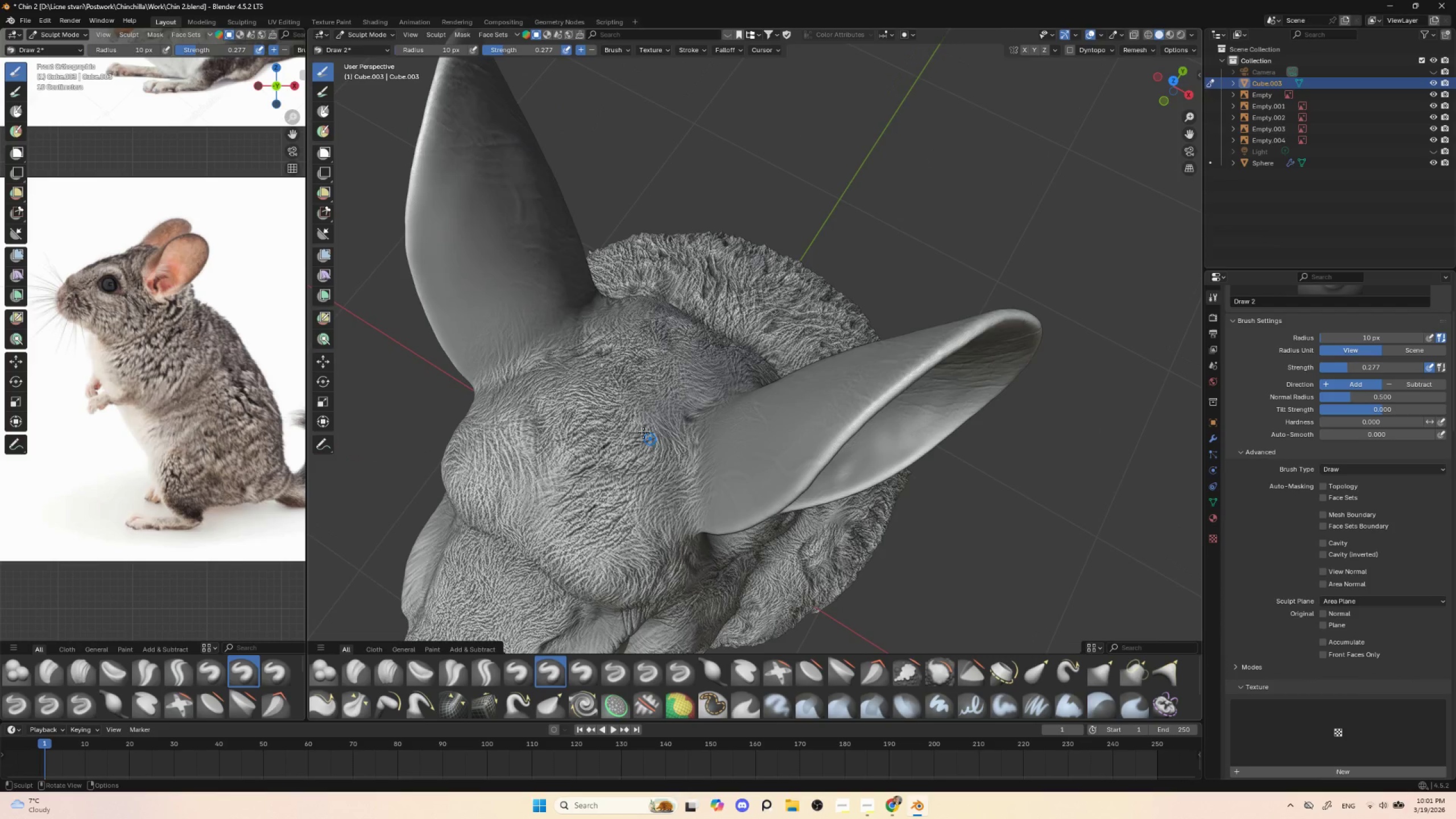 
hold_key(key=ShiftLeft, duration=0.42)
 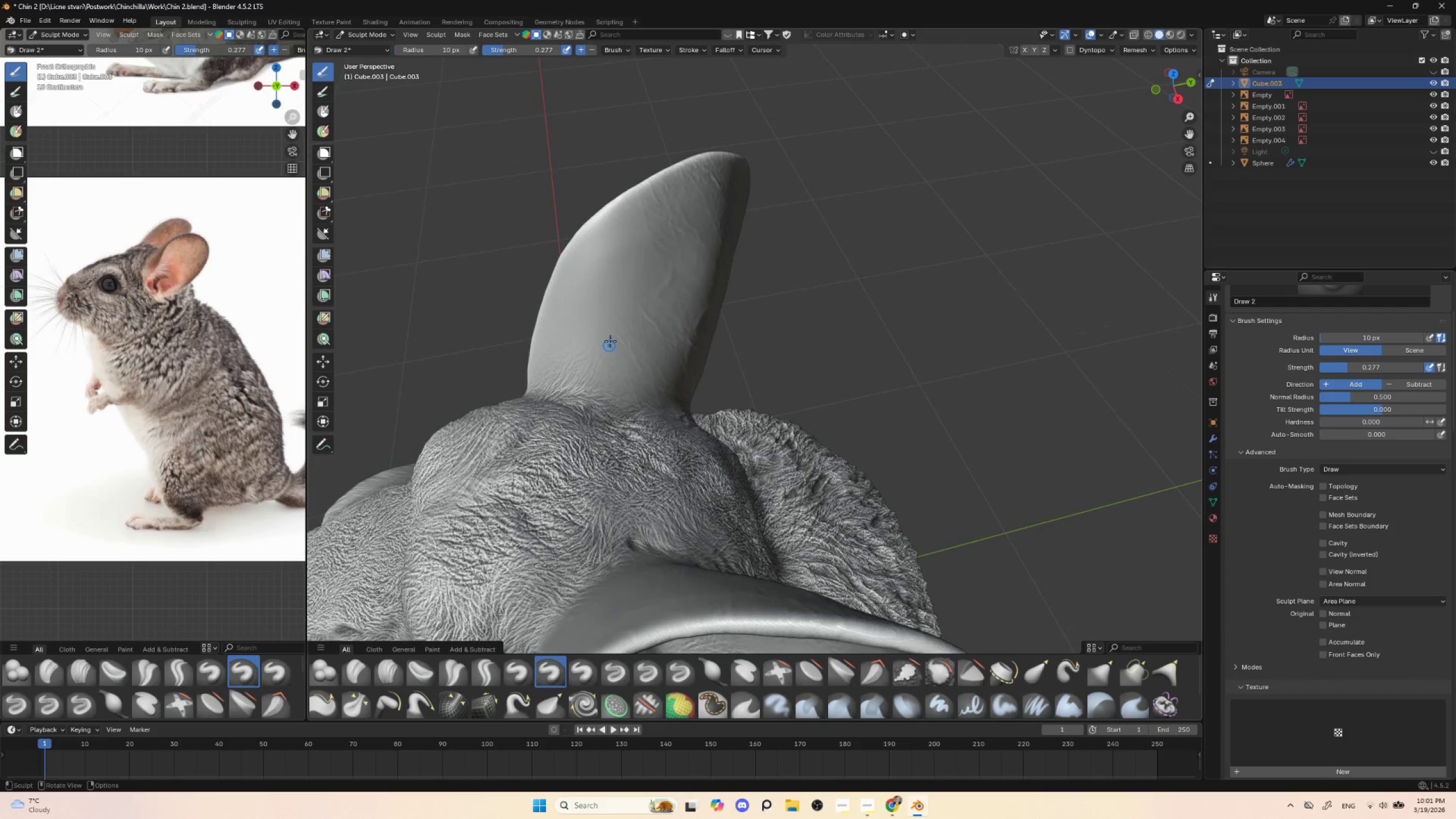 
left_click_drag(start_coordinate=[607, 323], to_coordinate=[560, 251])
 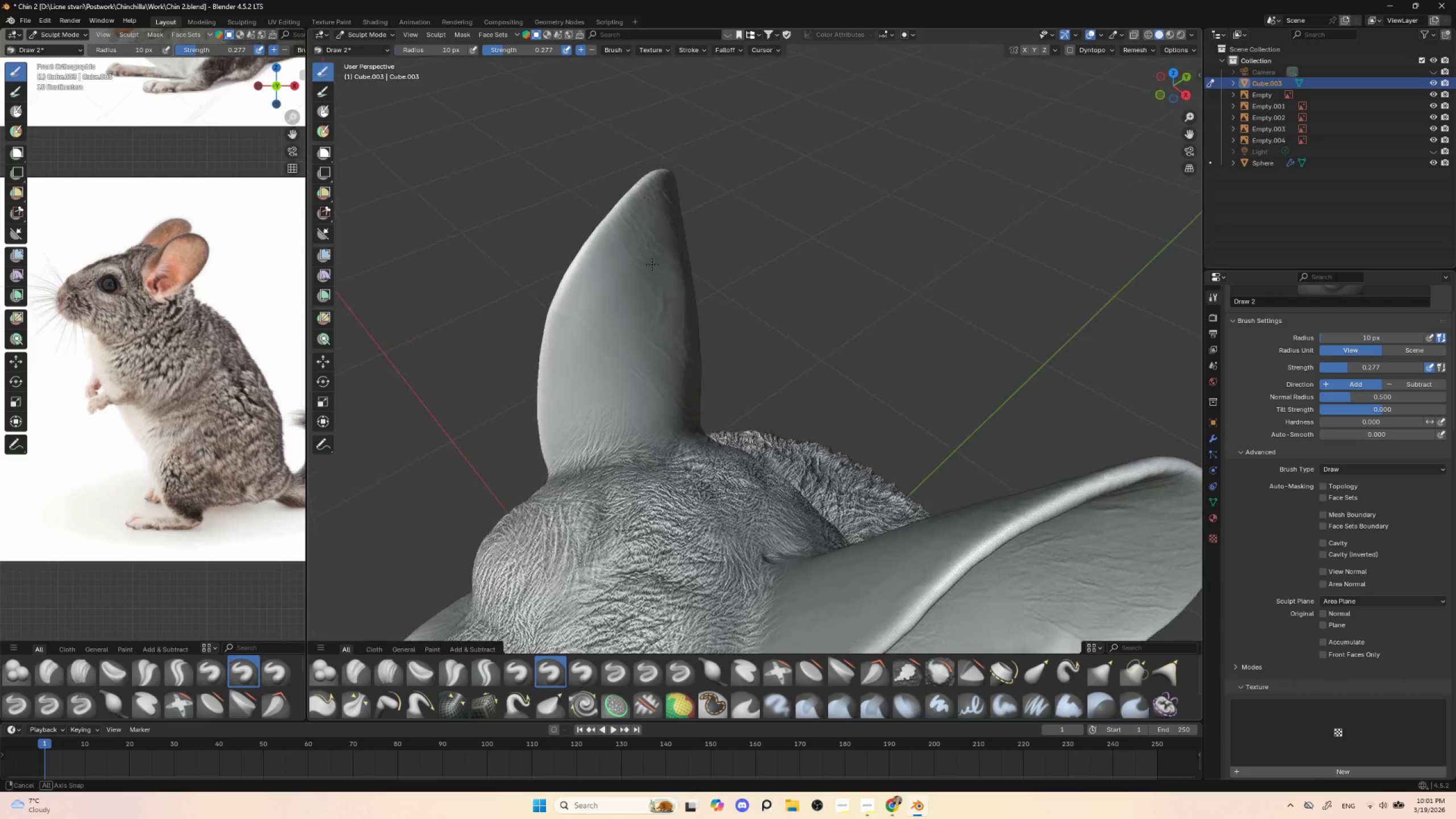 
key(Control+ControlLeft)
 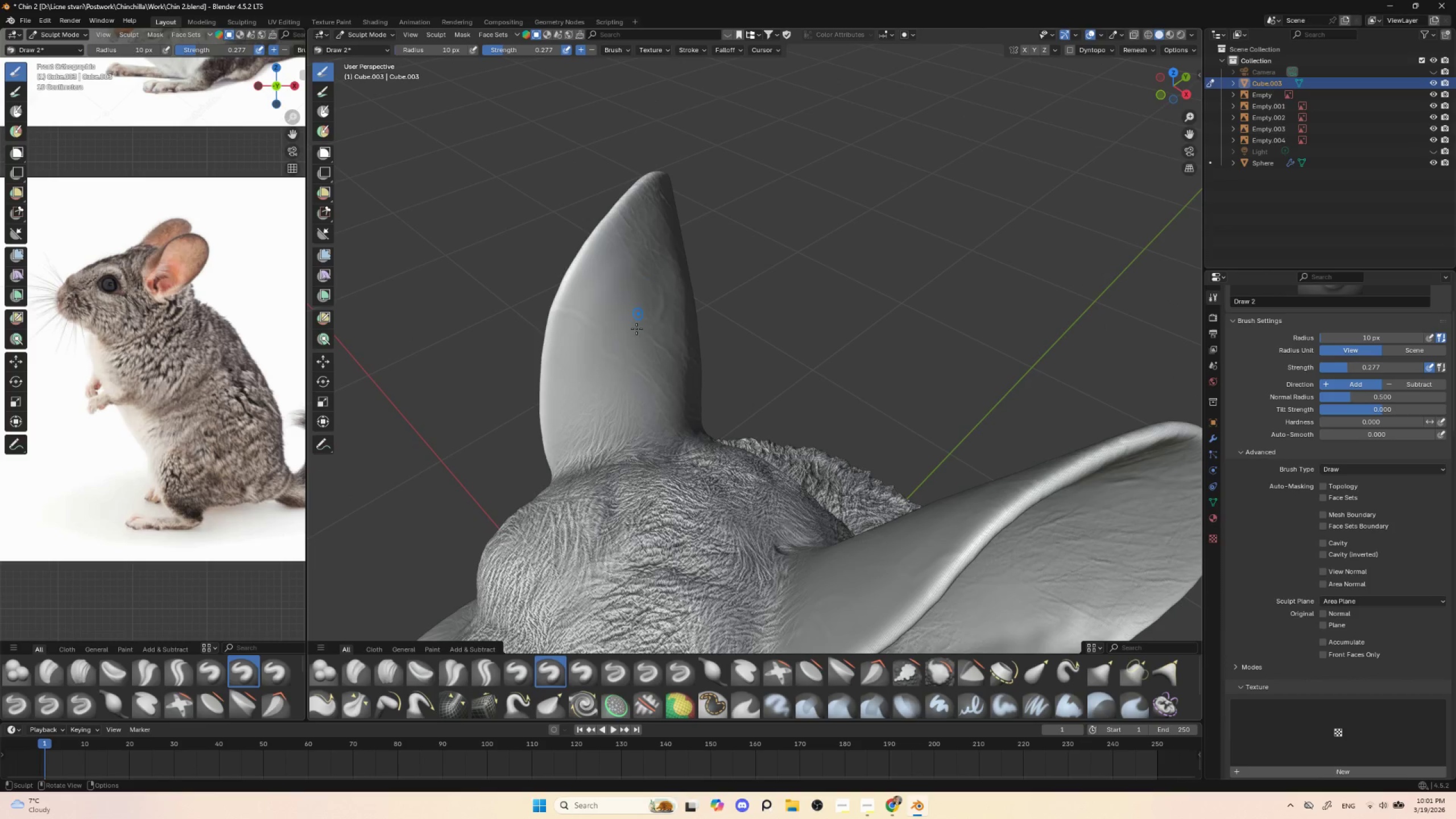 
key(Control+Z)
 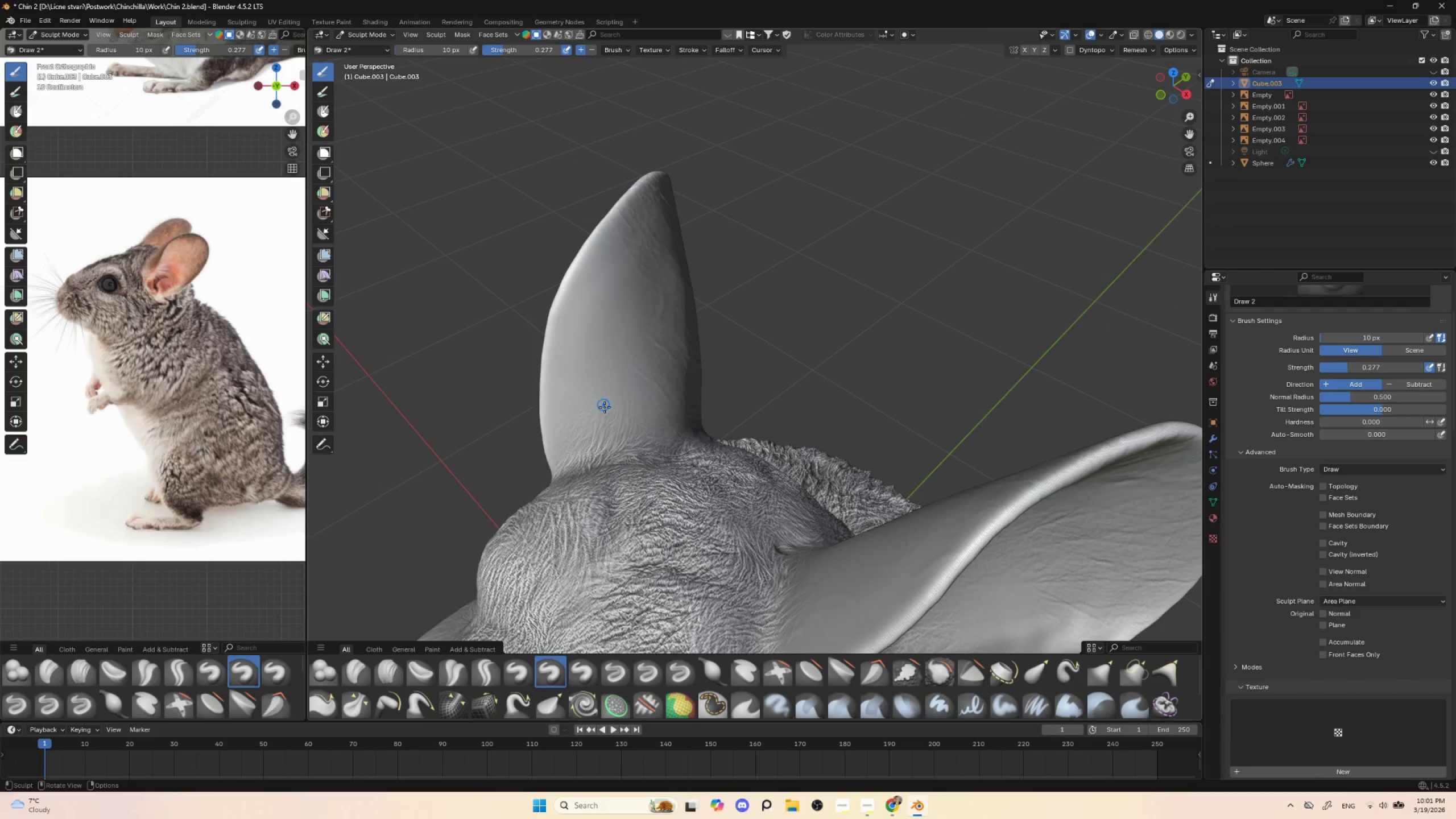 
left_click_drag(start_coordinate=[601, 410], to_coordinate=[586, 243])
 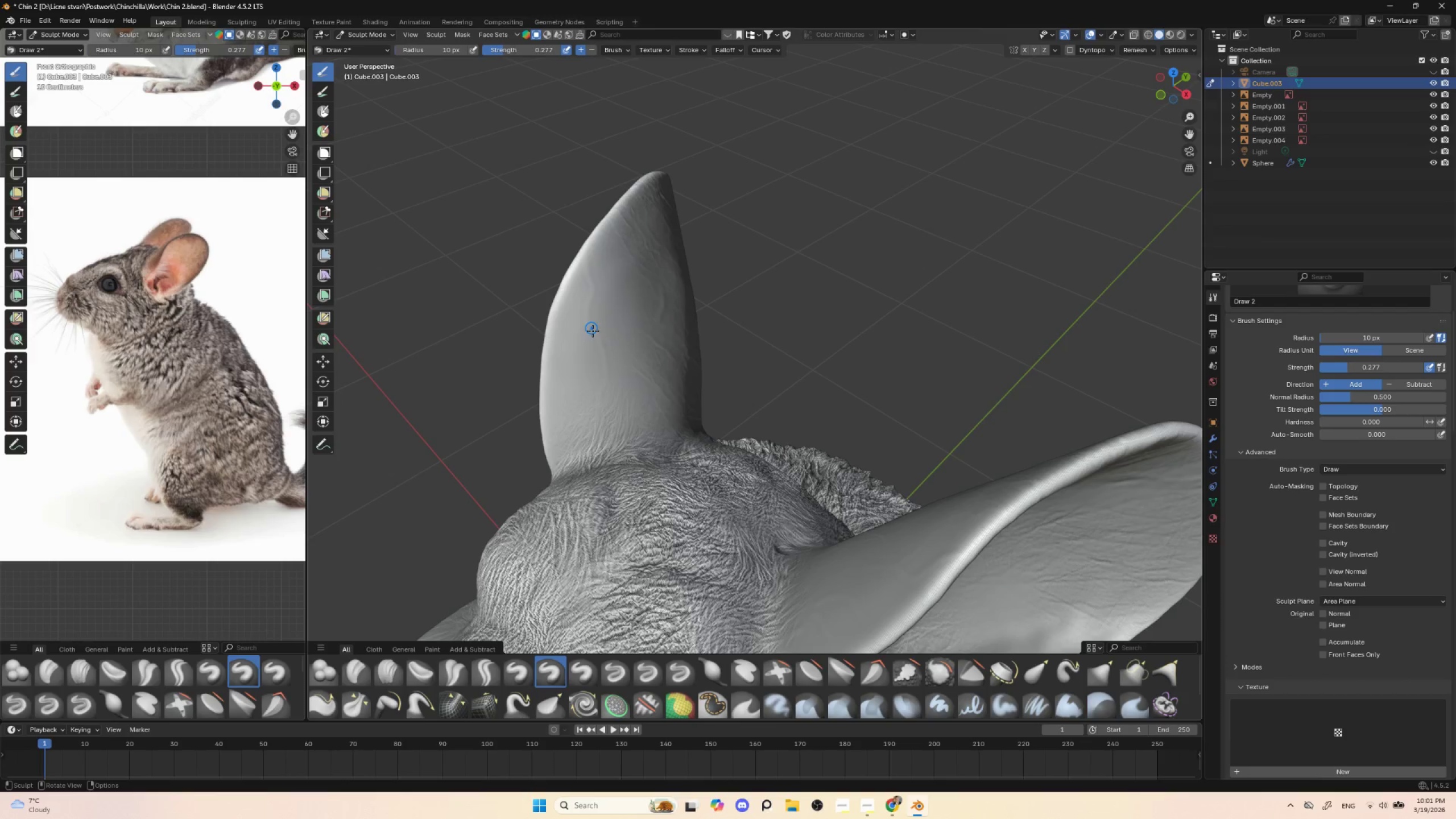 
left_click_drag(start_coordinate=[597, 336], to_coordinate=[547, 272])
 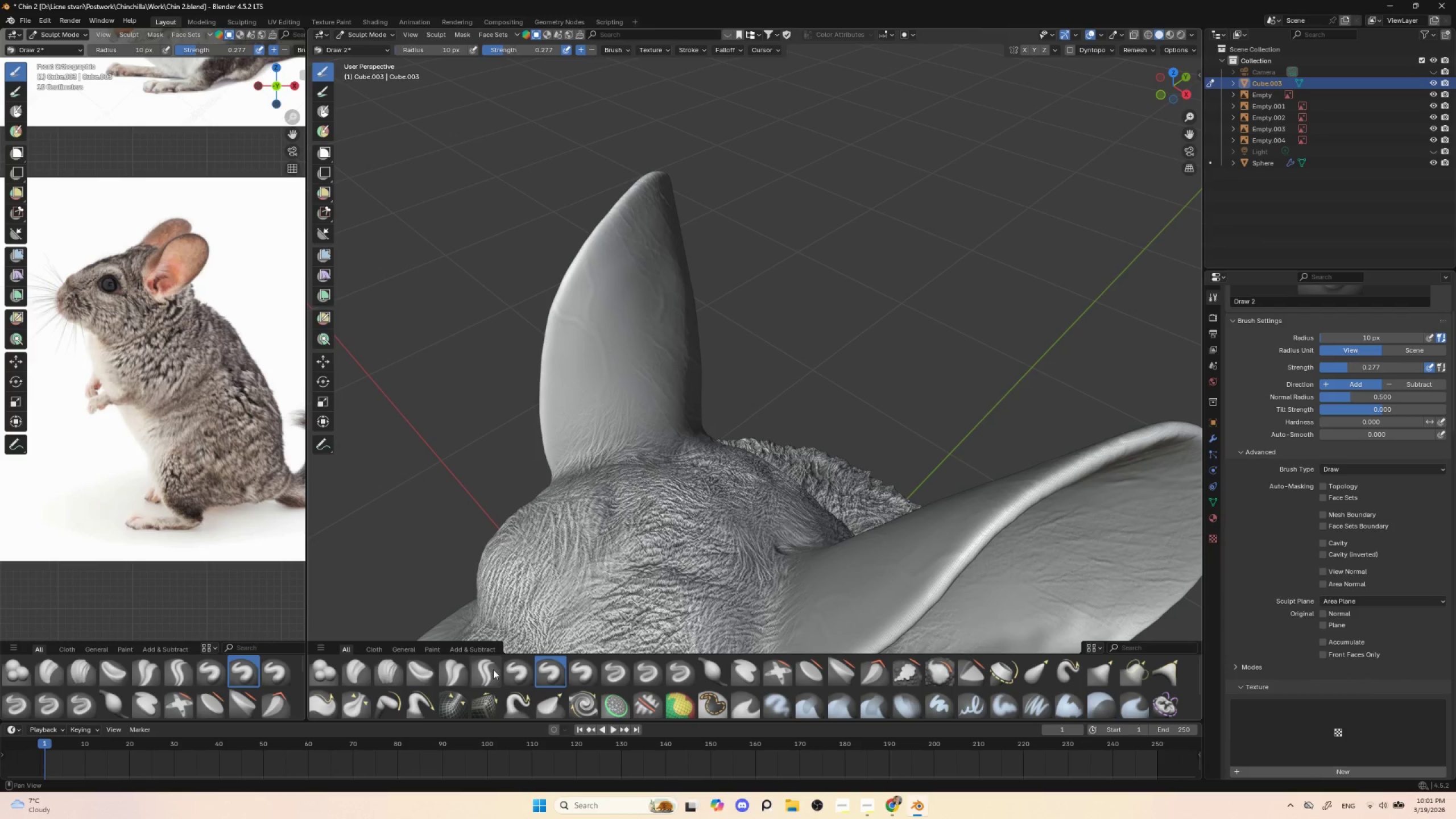 
left_click([590, 665])
 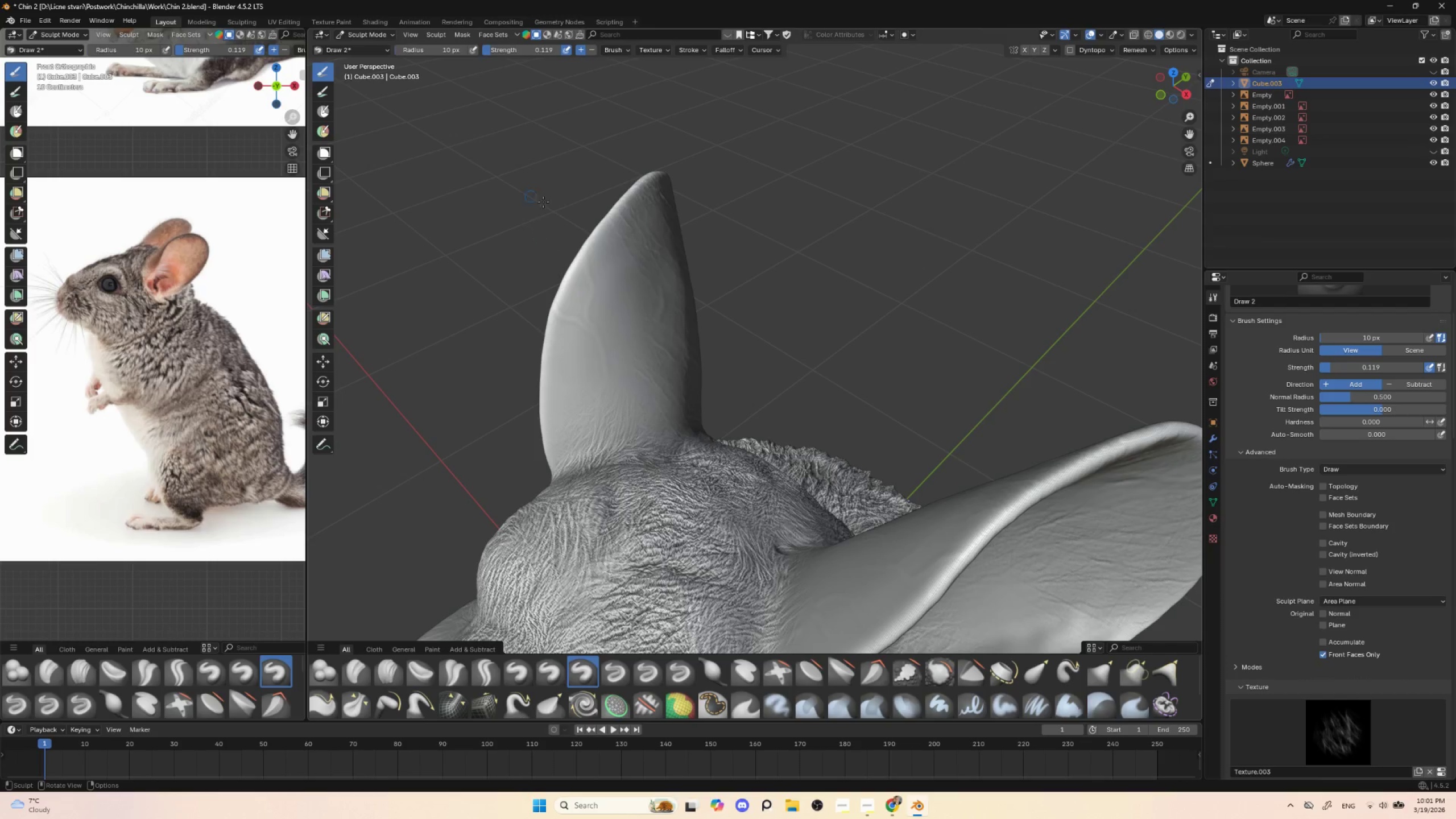 
left_click_drag(start_coordinate=[605, 320], to_coordinate=[636, 400])
 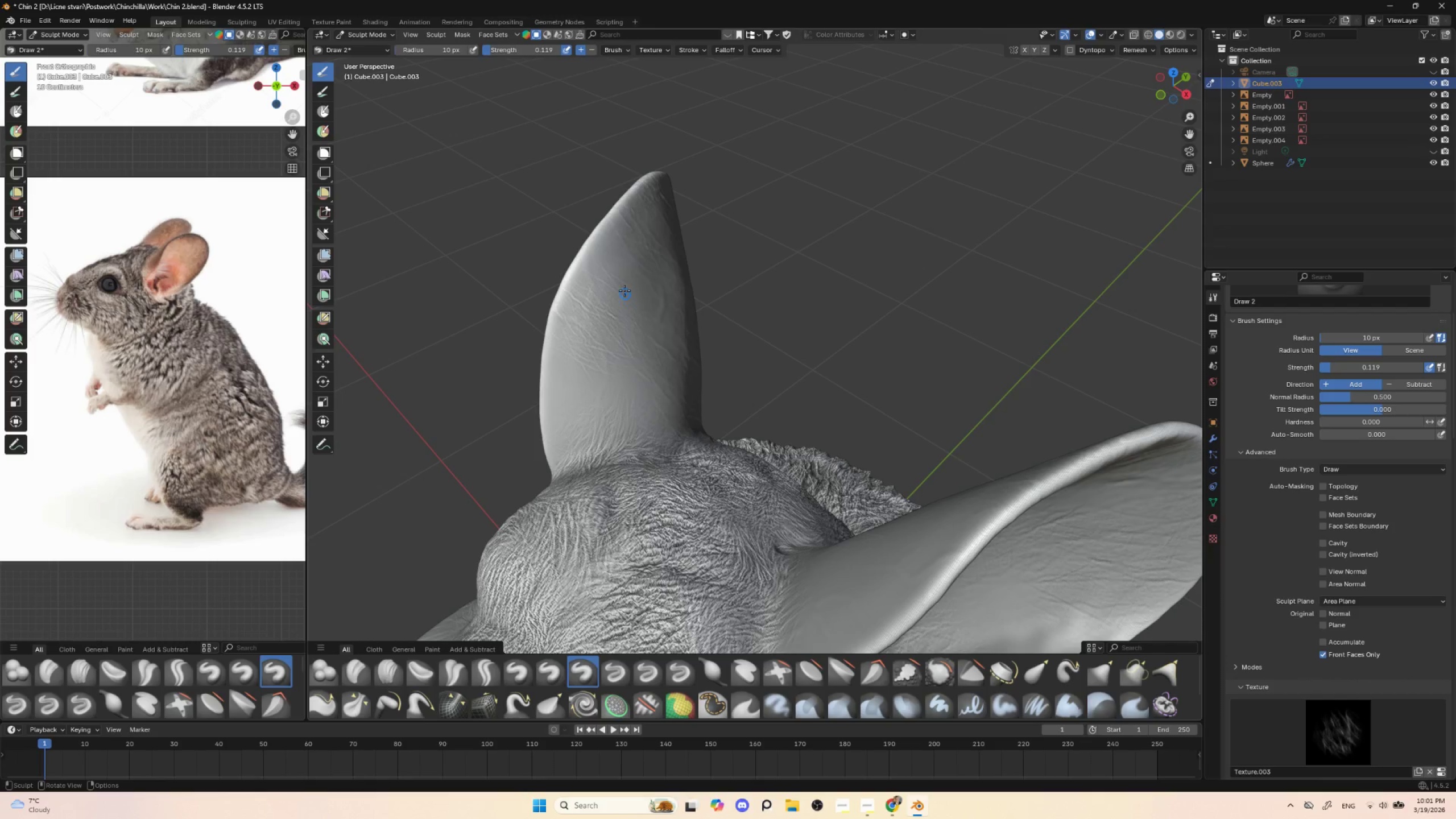 
key(Control+ControlLeft)
 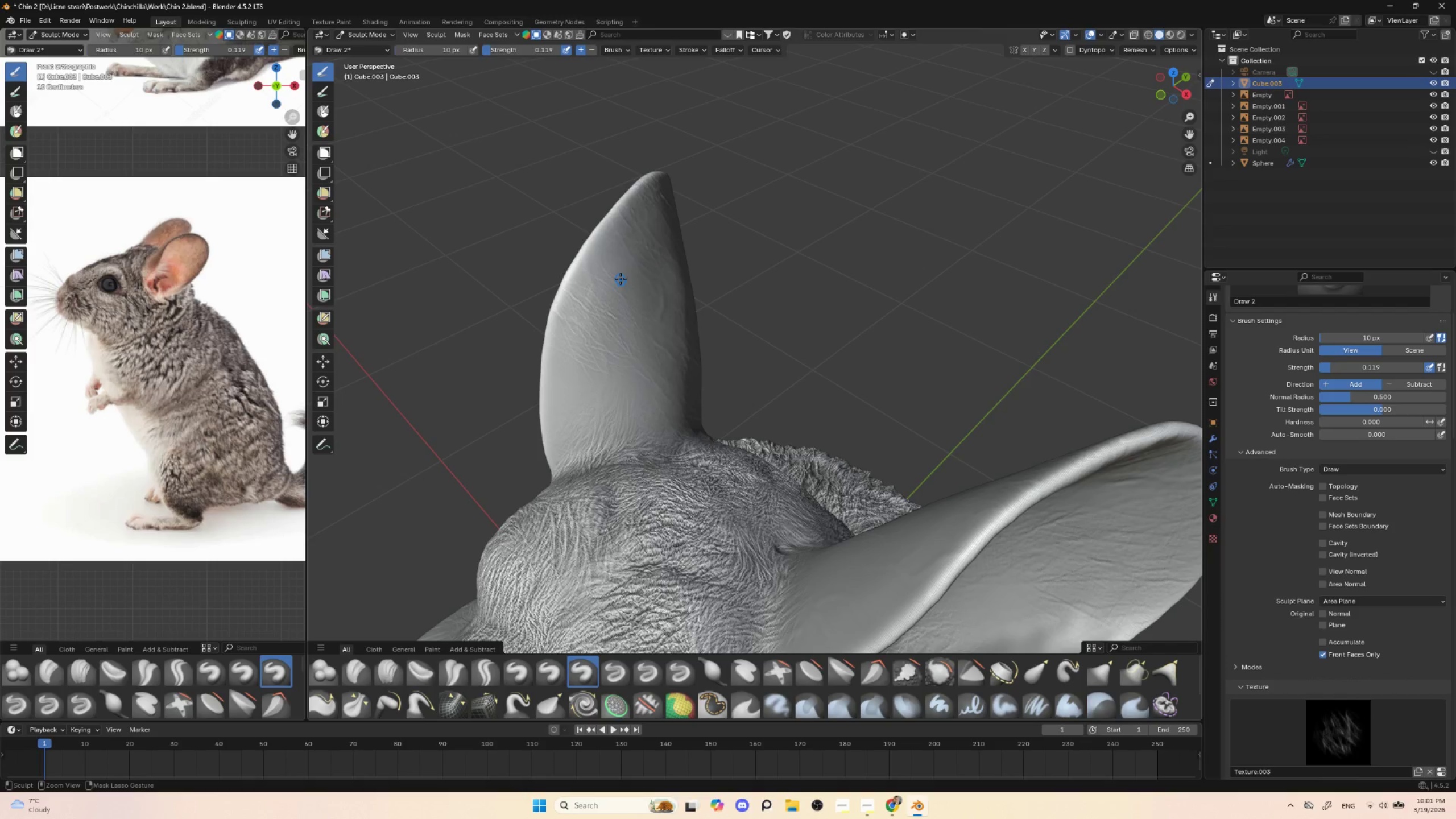 
key(Control+ControlLeft)
 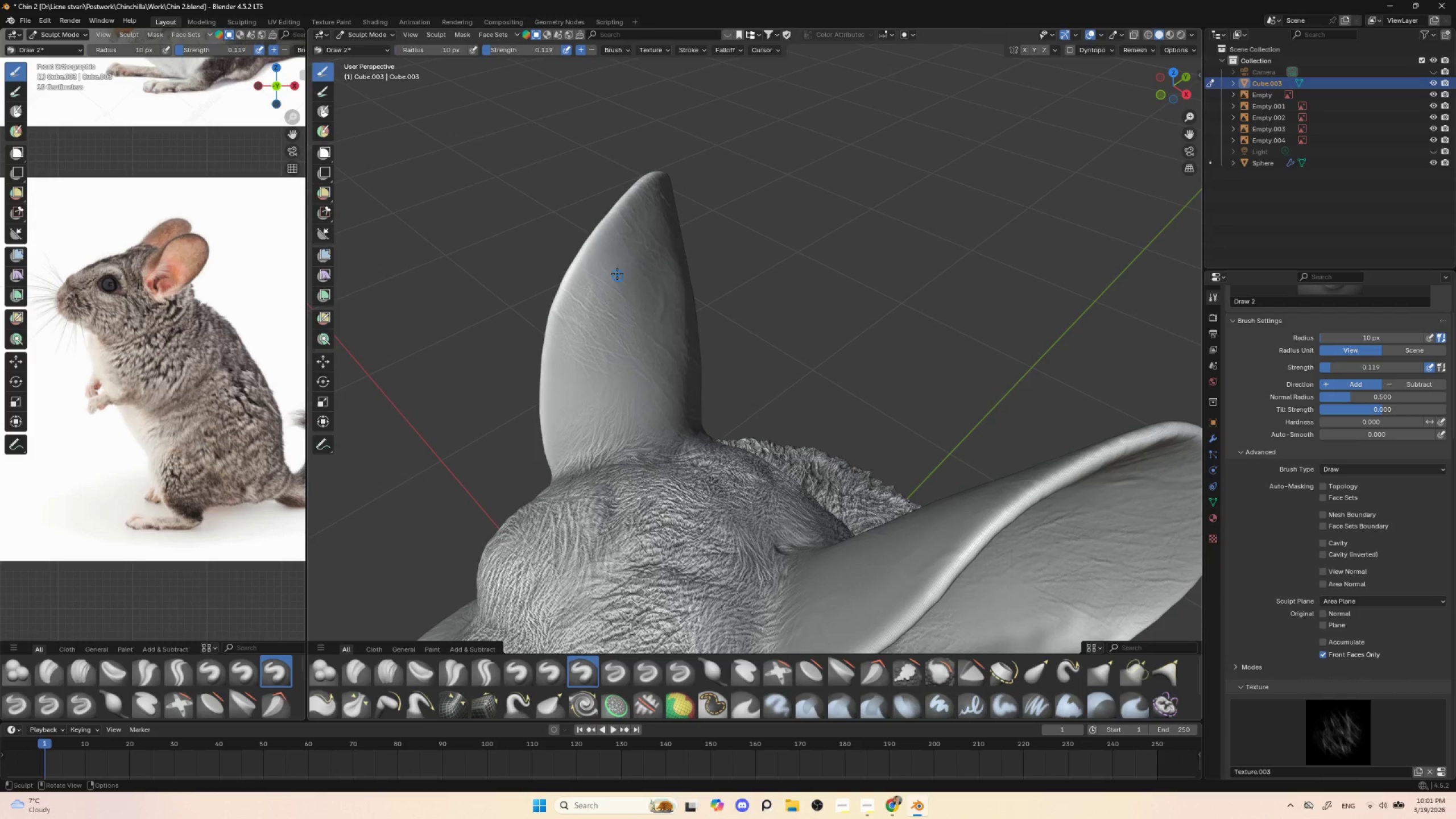 
left_click_drag(start_coordinate=[617, 268], to_coordinate=[644, 339])
 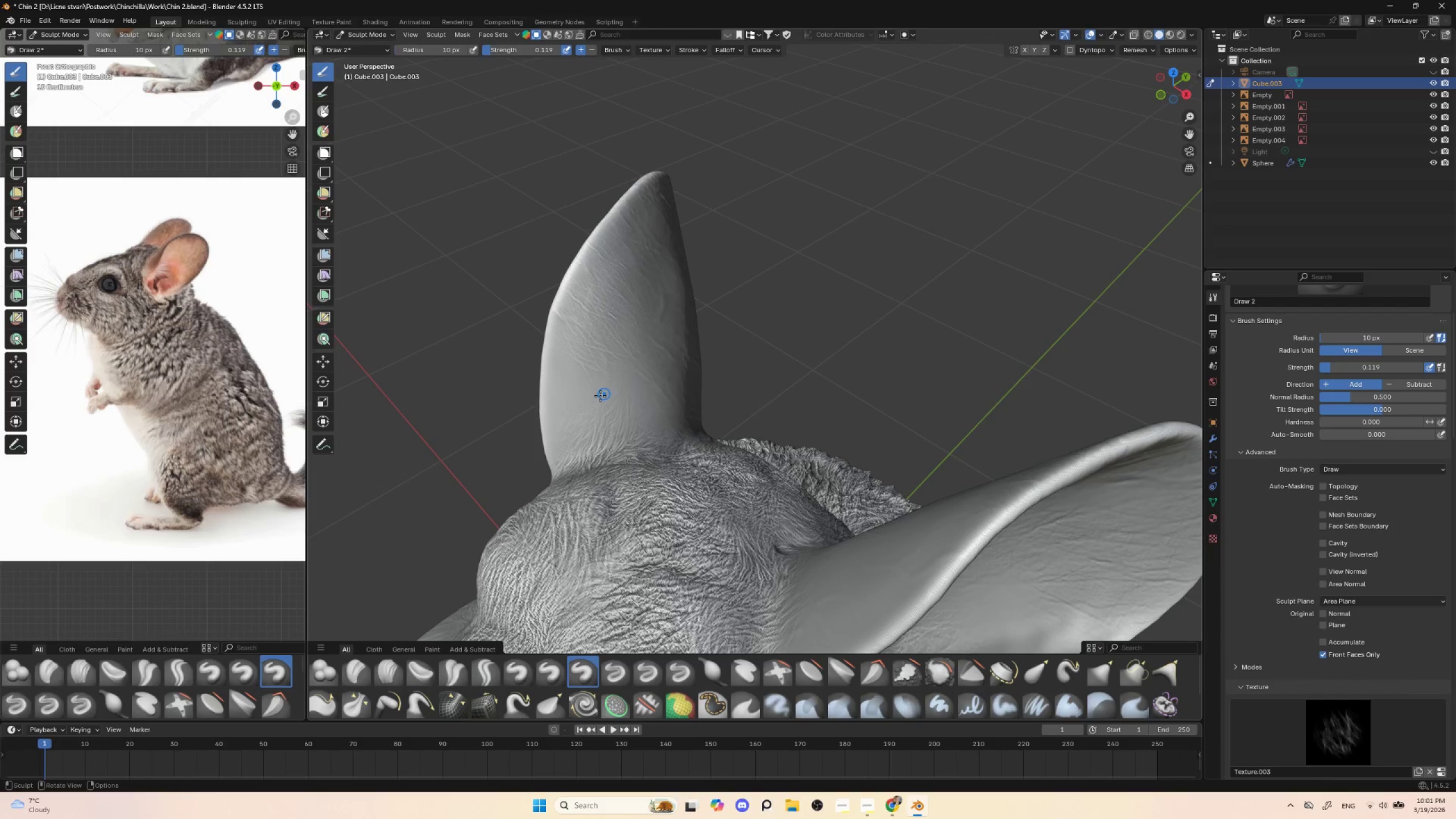 
left_click_drag(start_coordinate=[571, 412], to_coordinate=[606, 438])
 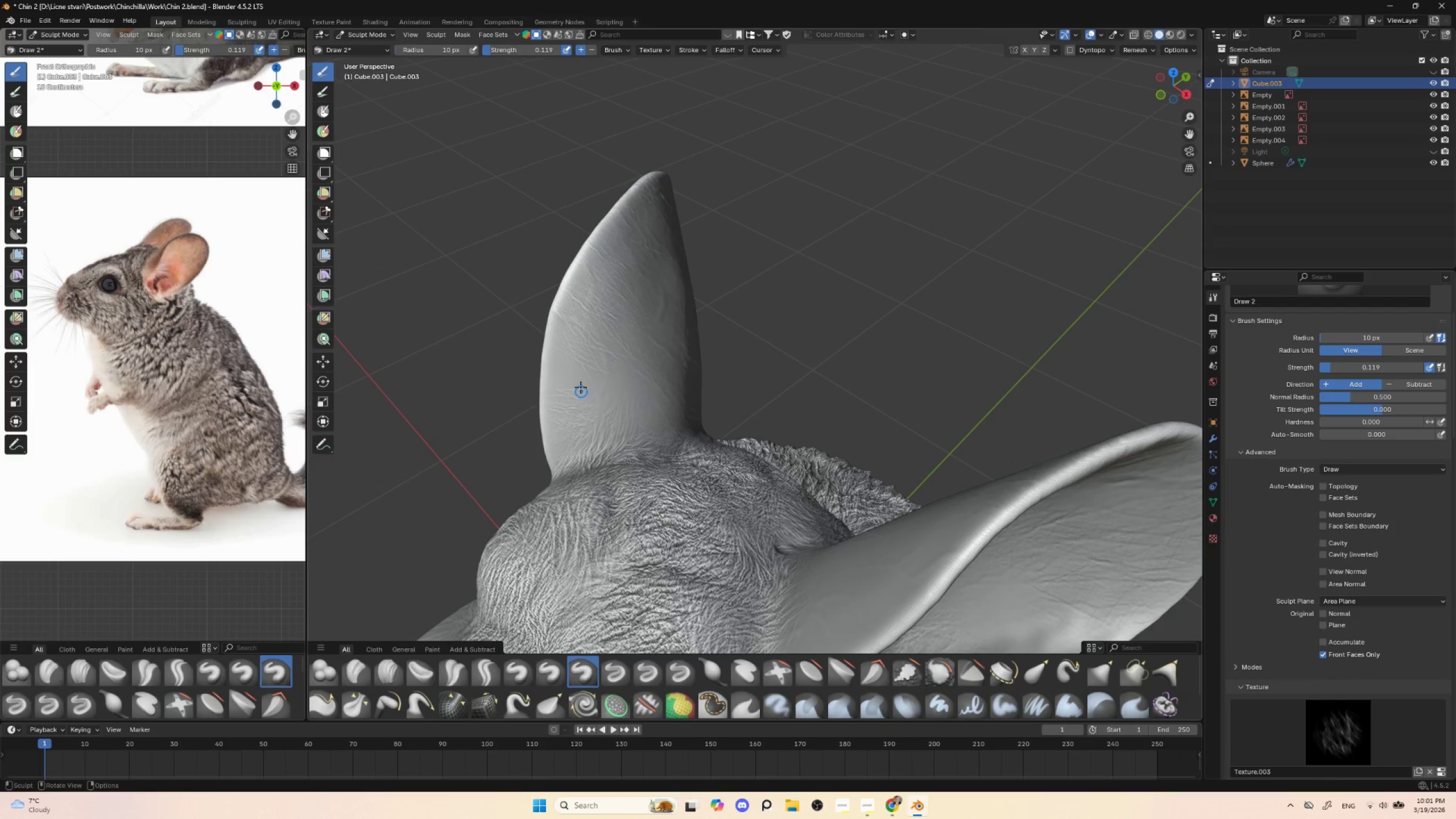 
left_click_drag(start_coordinate=[571, 372], to_coordinate=[598, 391])
 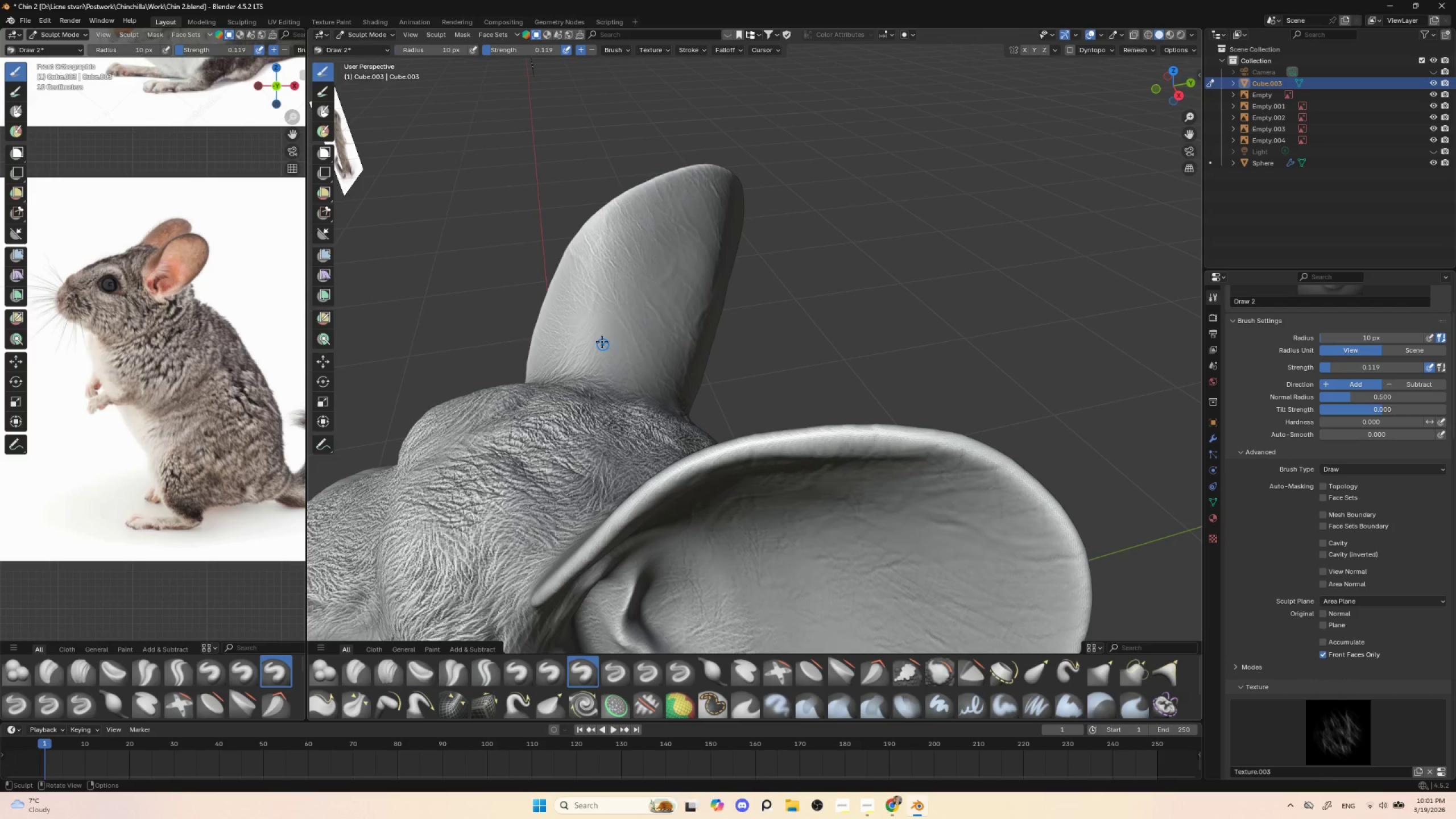 
left_click_drag(start_coordinate=[604, 319], to_coordinate=[629, 367])
 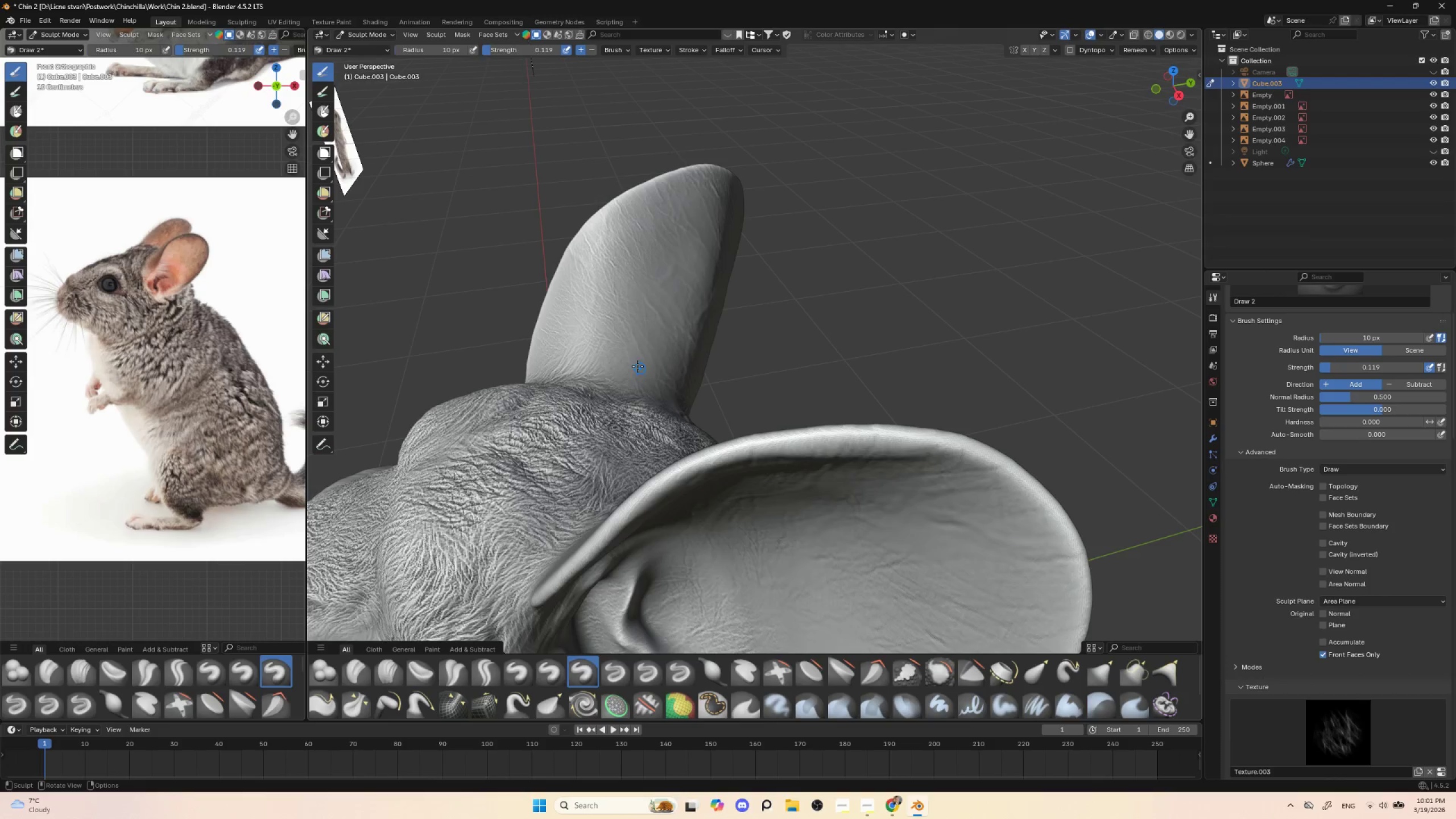 
hold_key(key=ShiftLeft, duration=1.51)
left_click_drag(start_coordinate=[598, 297], to_coordinate=[601, 245])
 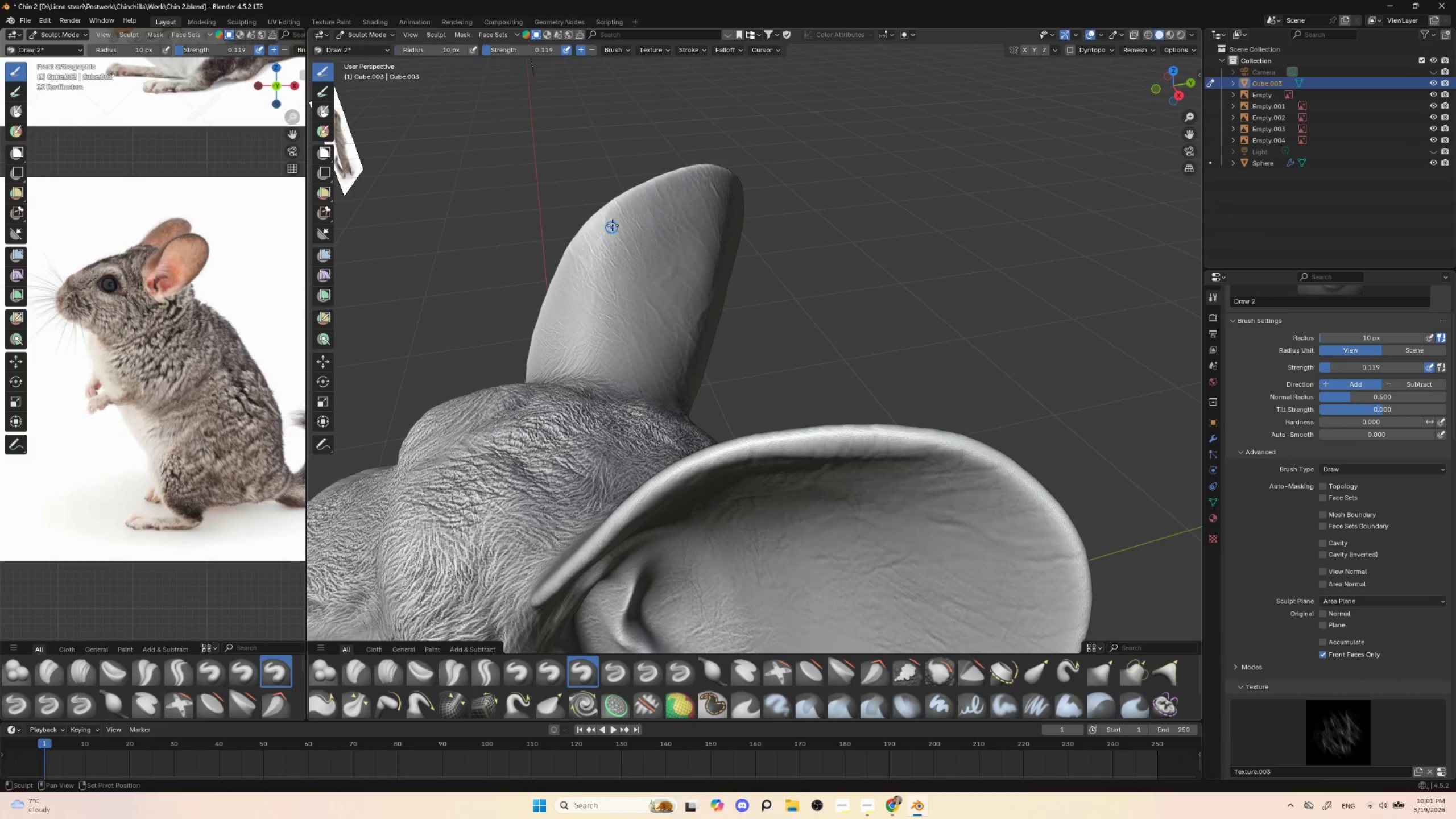 
hold_key(key=ShiftLeft, duration=0.53)
left_click_drag(start_coordinate=[613, 230], to_coordinate=[667, 253])
 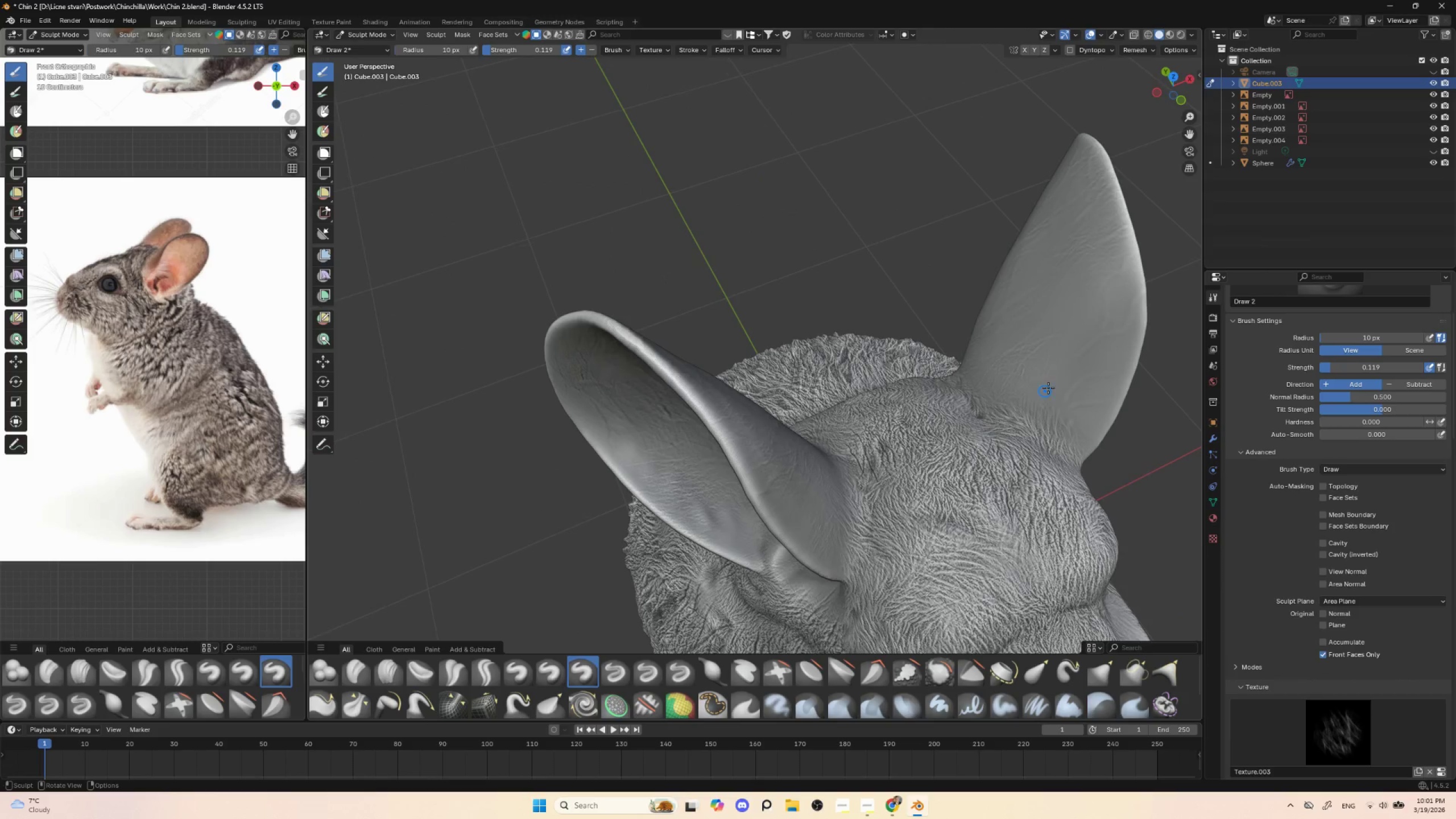 
left_click_drag(start_coordinate=[1105, 359], to_coordinate=[1045, 387])
 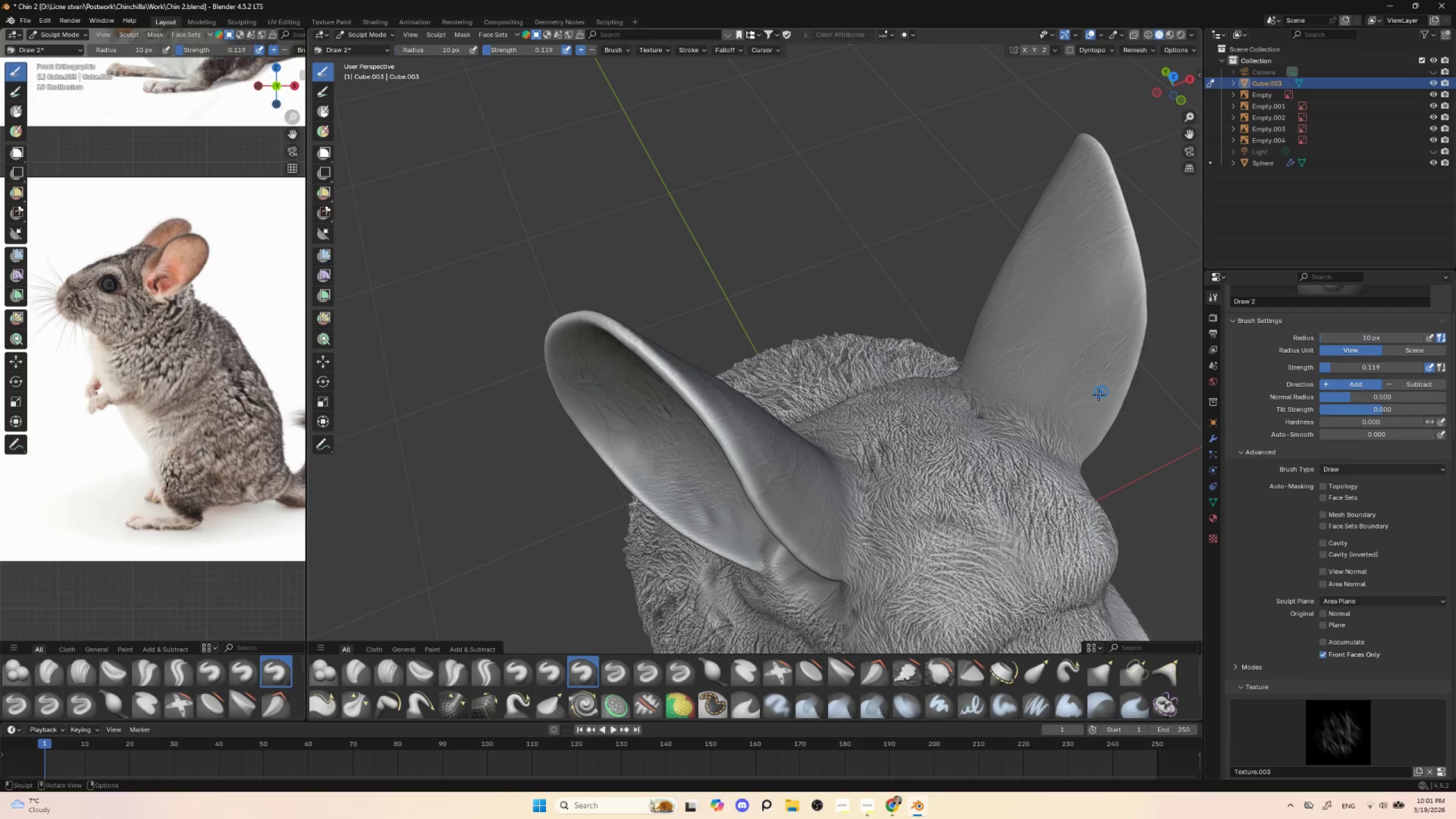 
left_click_drag(start_coordinate=[1092, 407], to_coordinate=[1053, 436])
 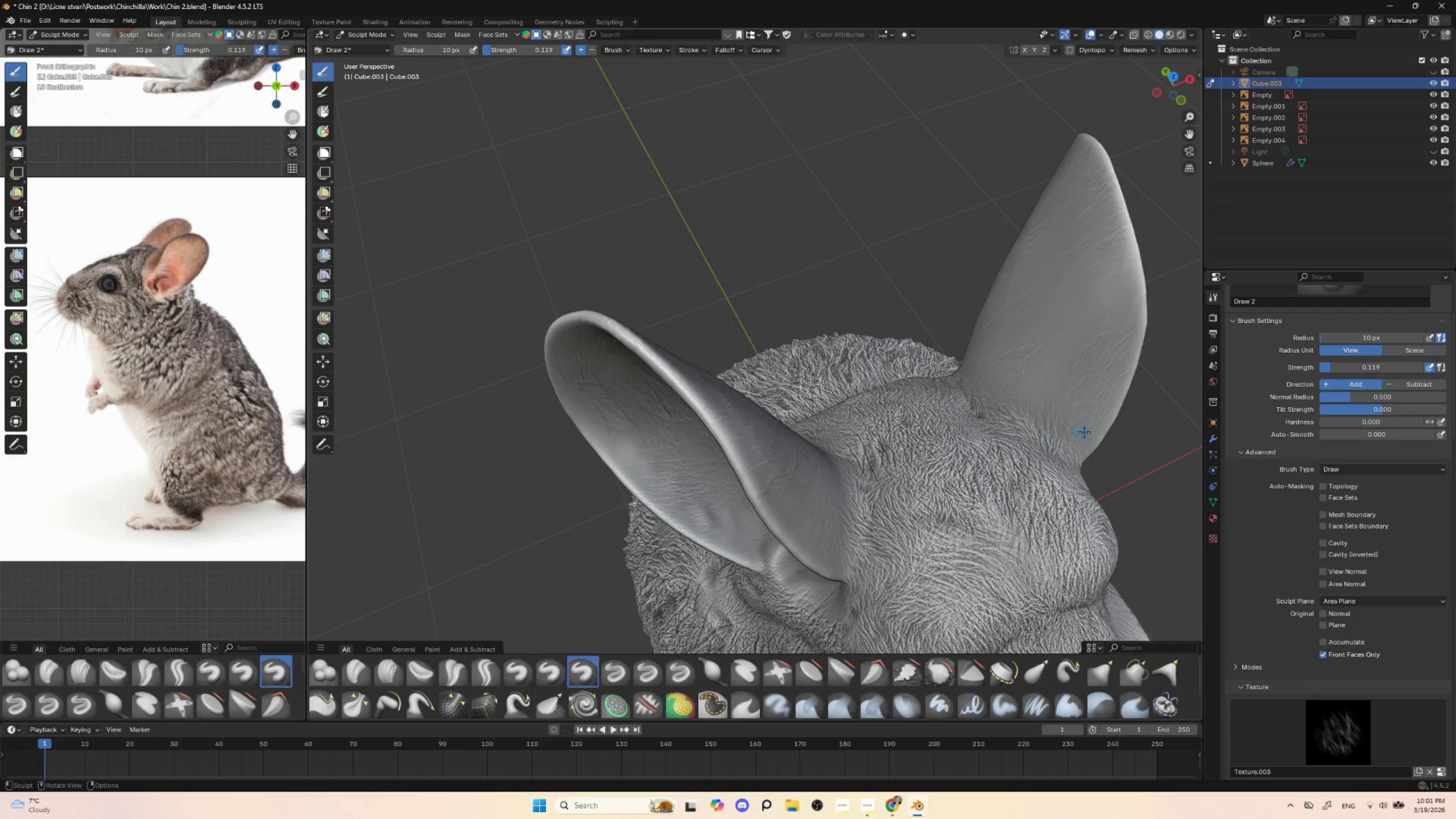 
left_click_drag(start_coordinate=[1084, 437], to_coordinate=[1076, 450])
 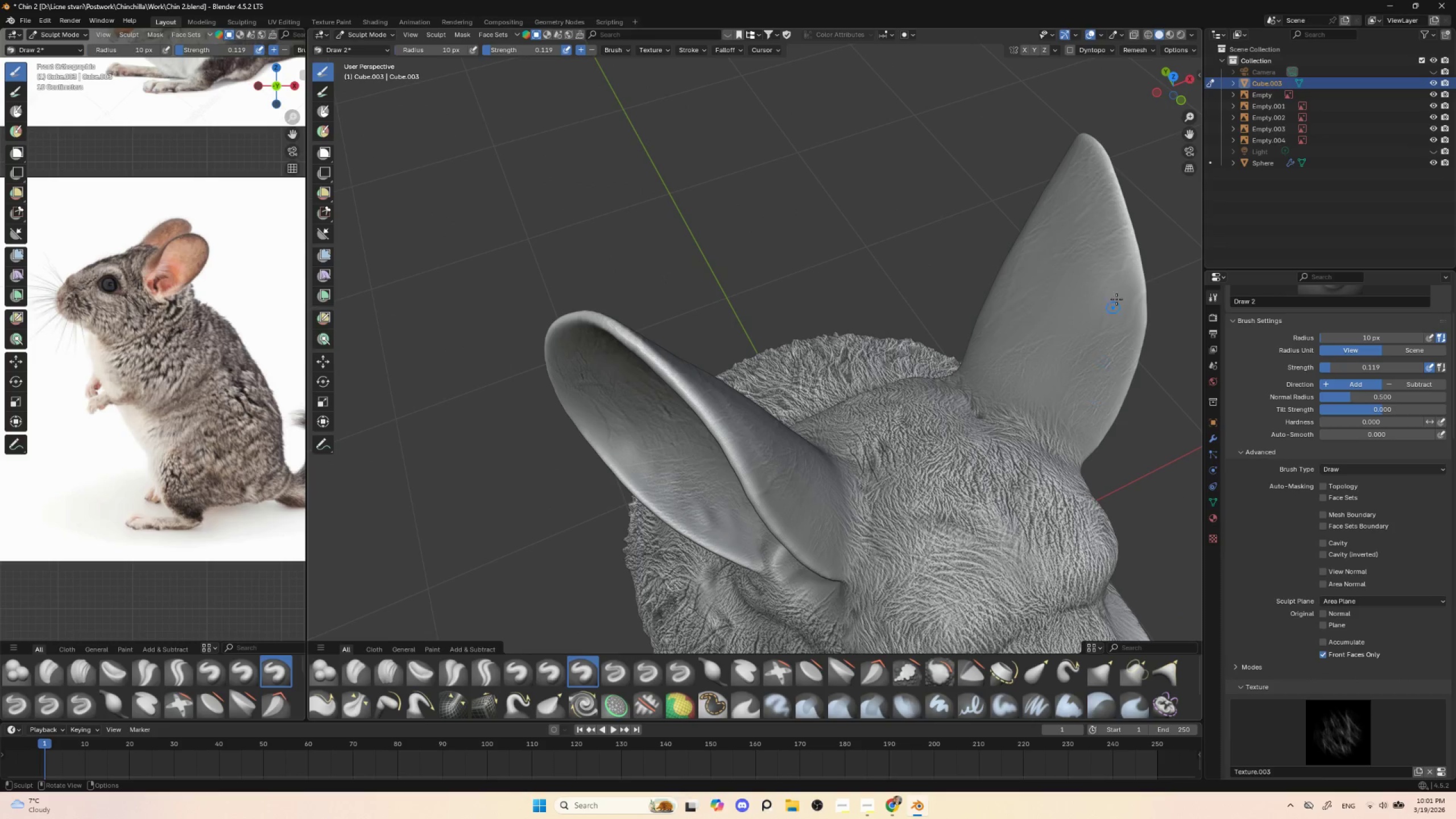 
left_click_drag(start_coordinate=[1124, 293], to_coordinate=[1052, 345])
 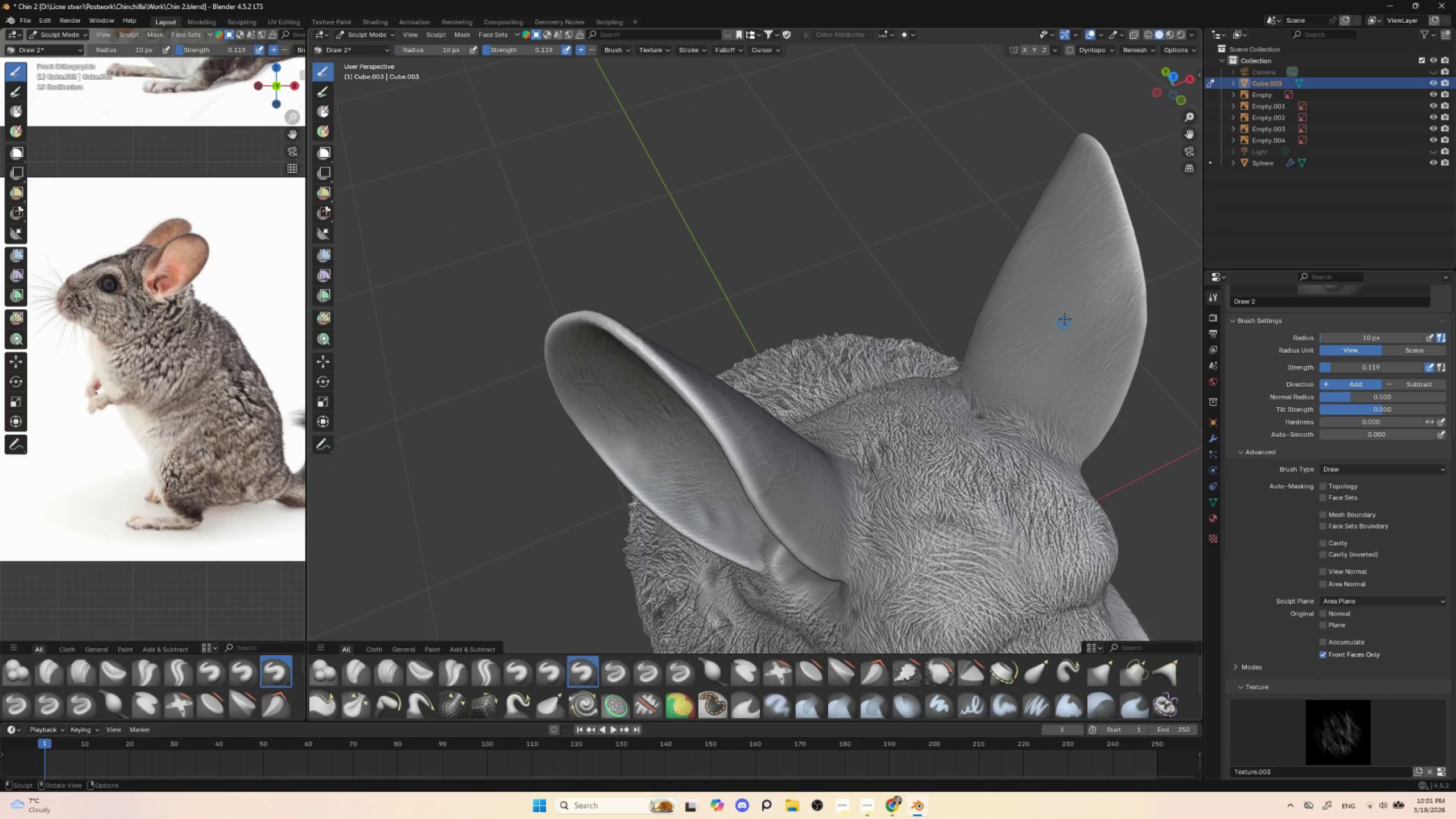 
hold_key(key=ShiftLeft, duration=1.5)
left_click_drag(start_coordinate=[1079, 290], to_coordinate=[1046, 355])
 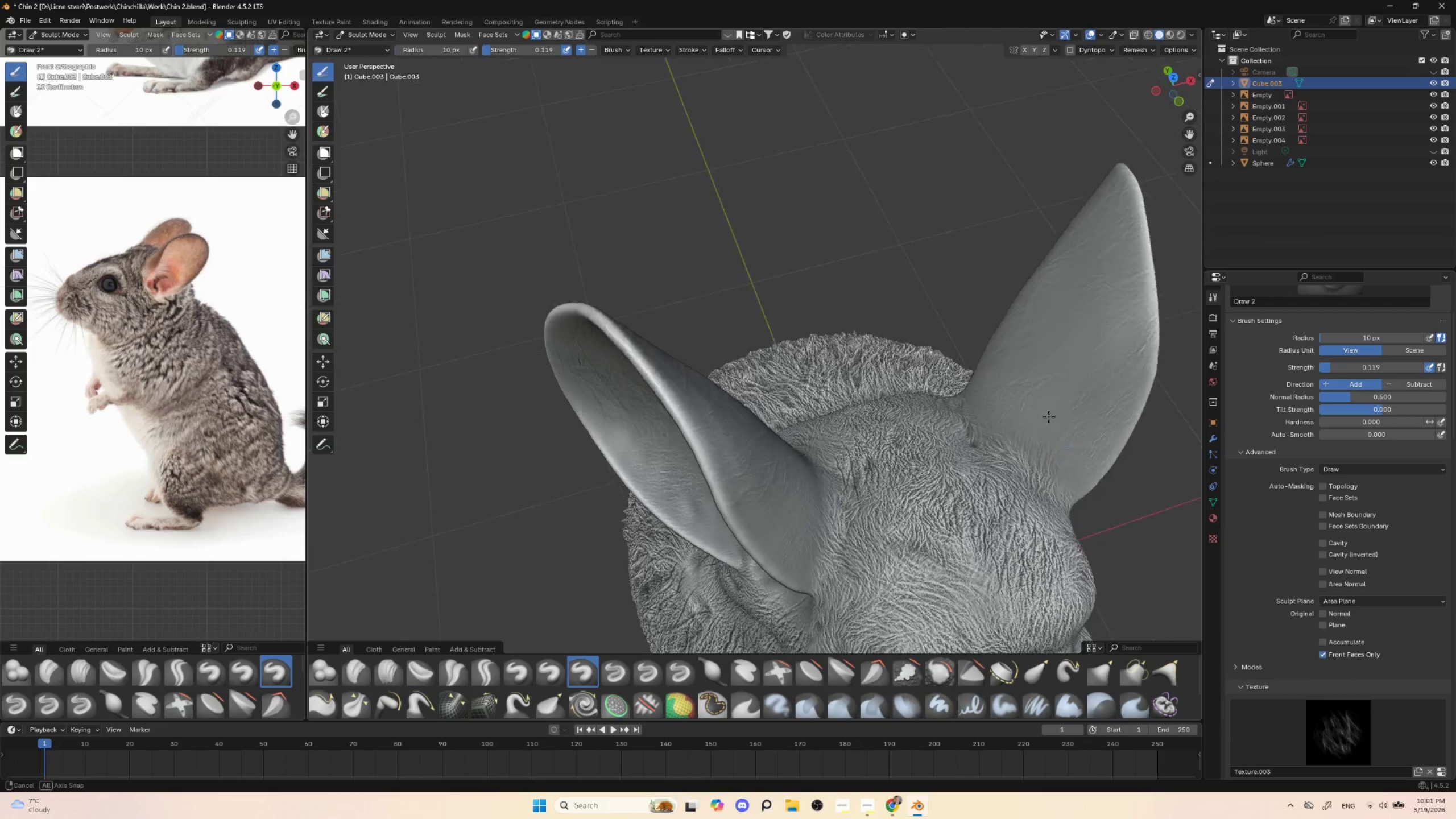 
hold_key(key=ShiftLeft, duration=0.66)
 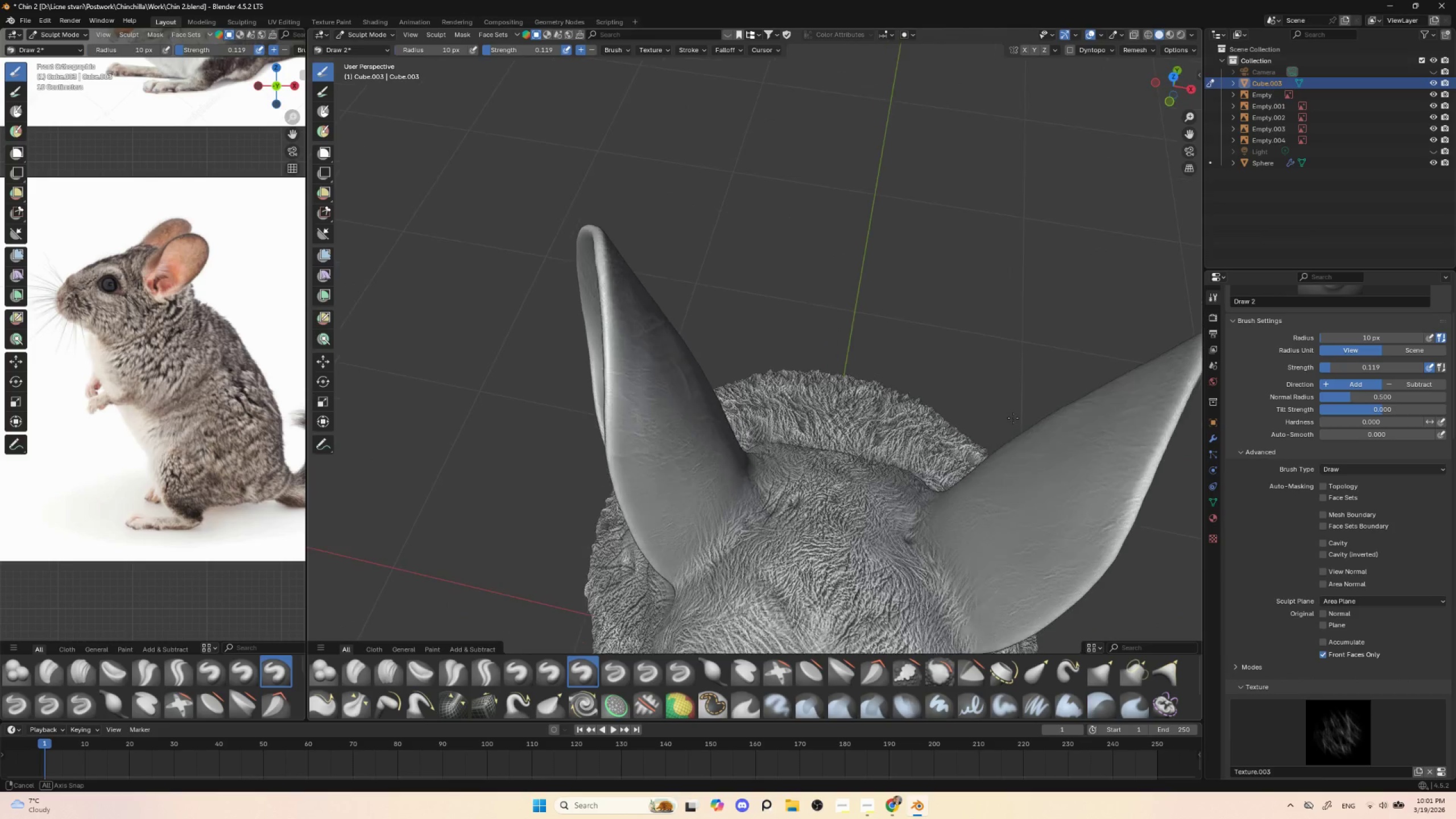 
hold_key(key=ShiftLeft, duration=0.62)
 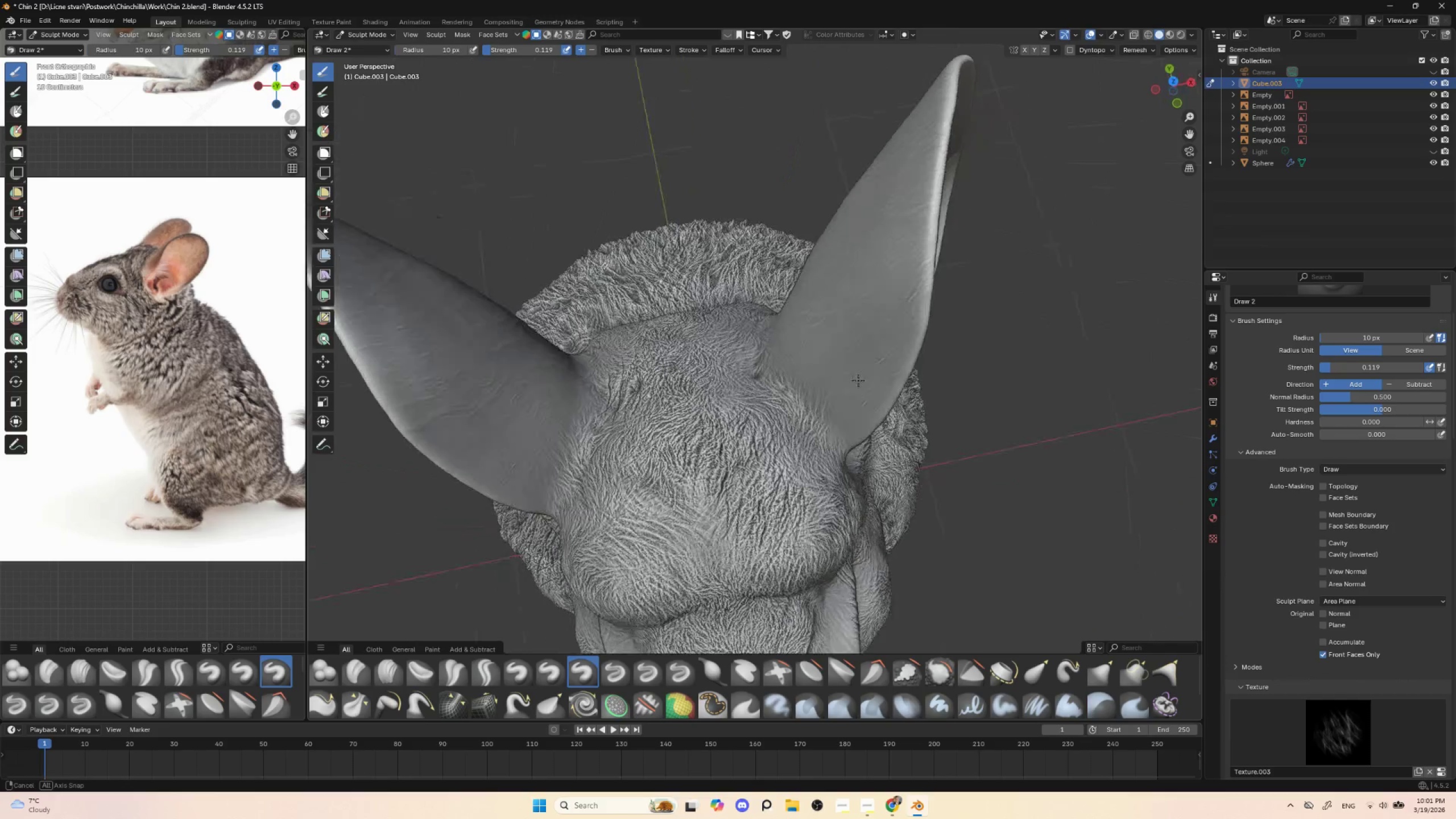 
hold_key(key=ShiftLeft, duration=0.78)
left_click_drag(start_coordinate=[816, 382], to_coordinate=[847, 447])
 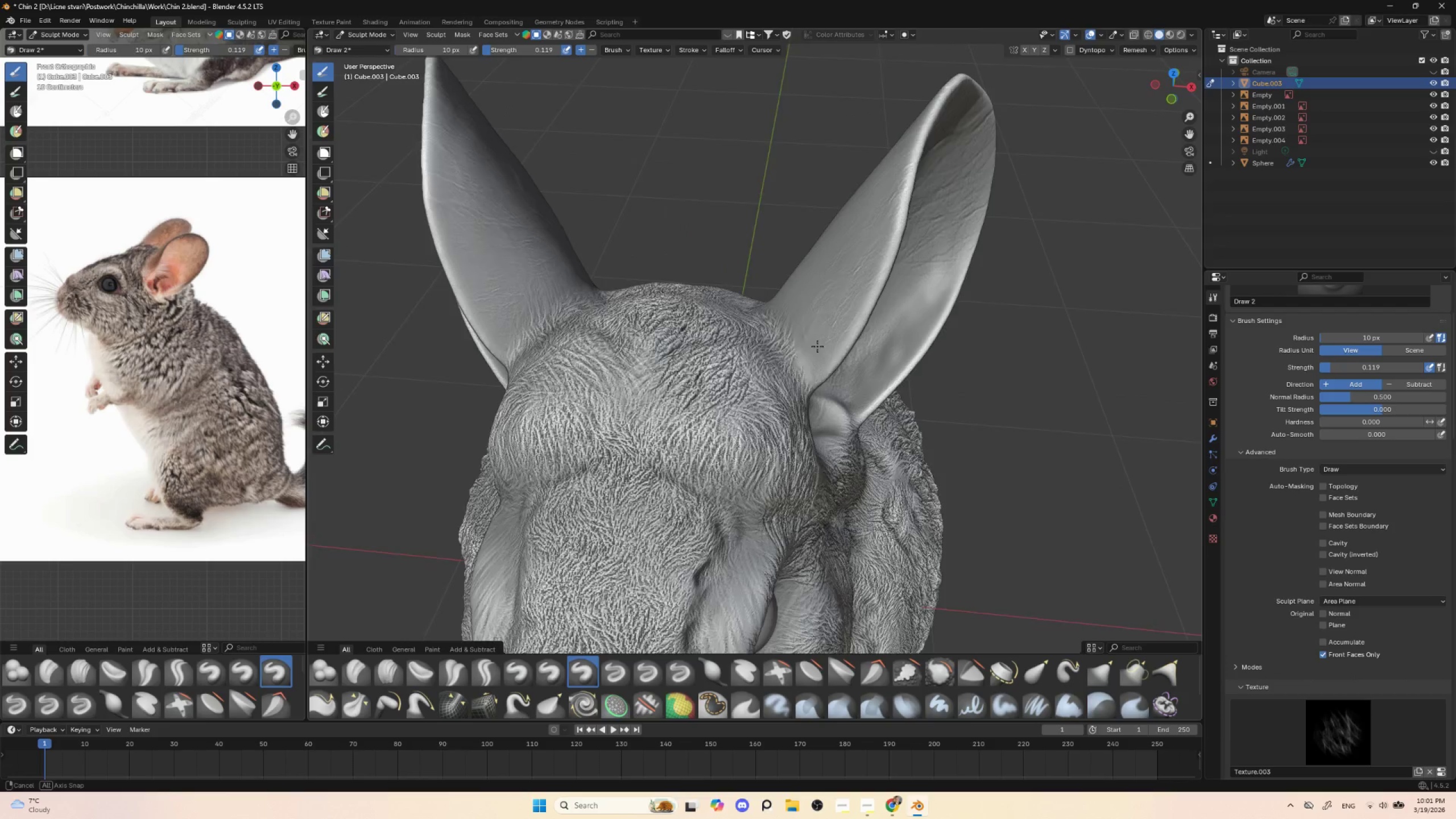 
hold_key(key=ShiftLeft, duration=4.31)
 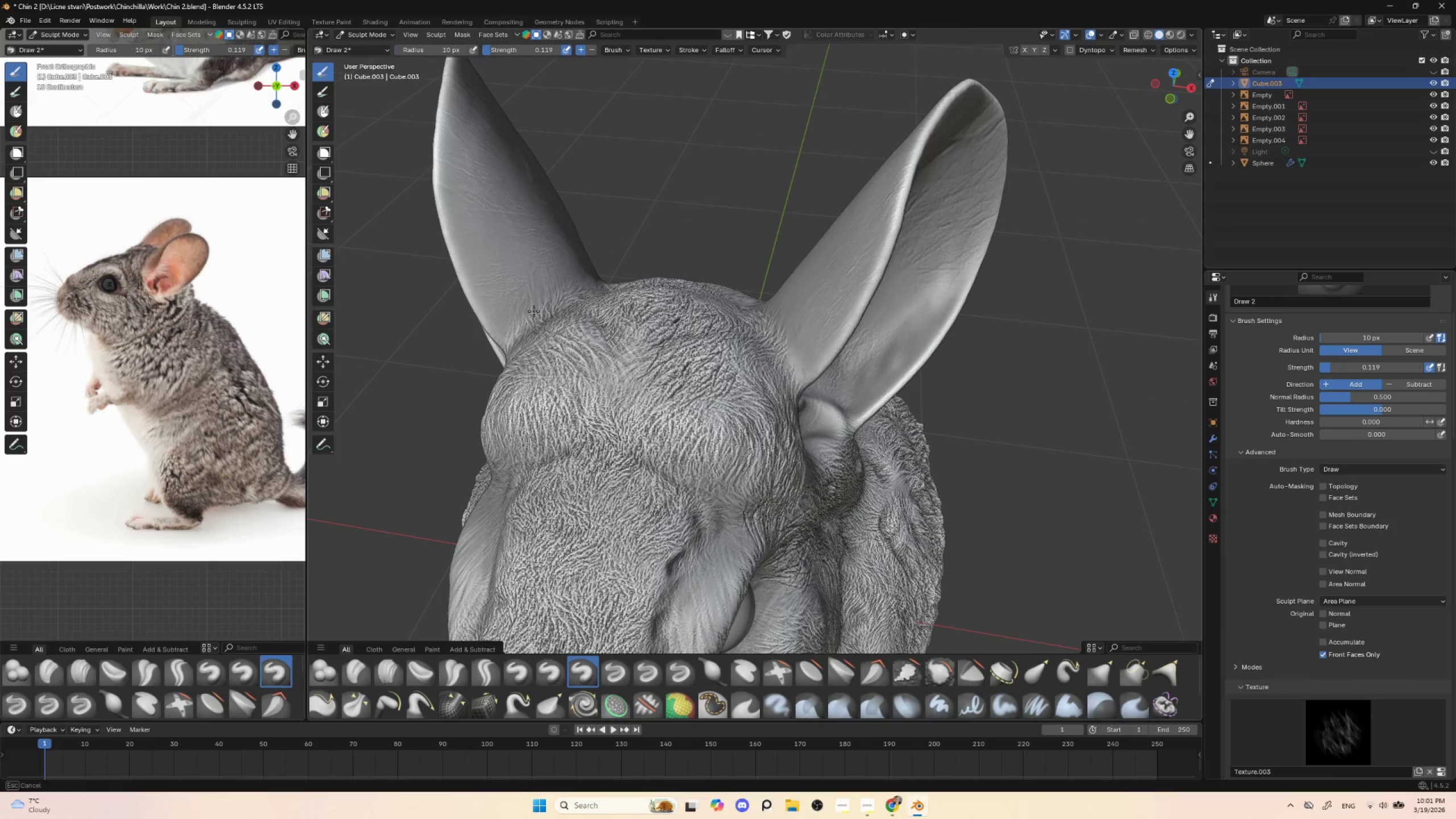 
hold_key(key=ShiftLeft, duration=1.17)
left_click_drag(start_coordinate=[541, 276], to_coordinate=[513, 336])
 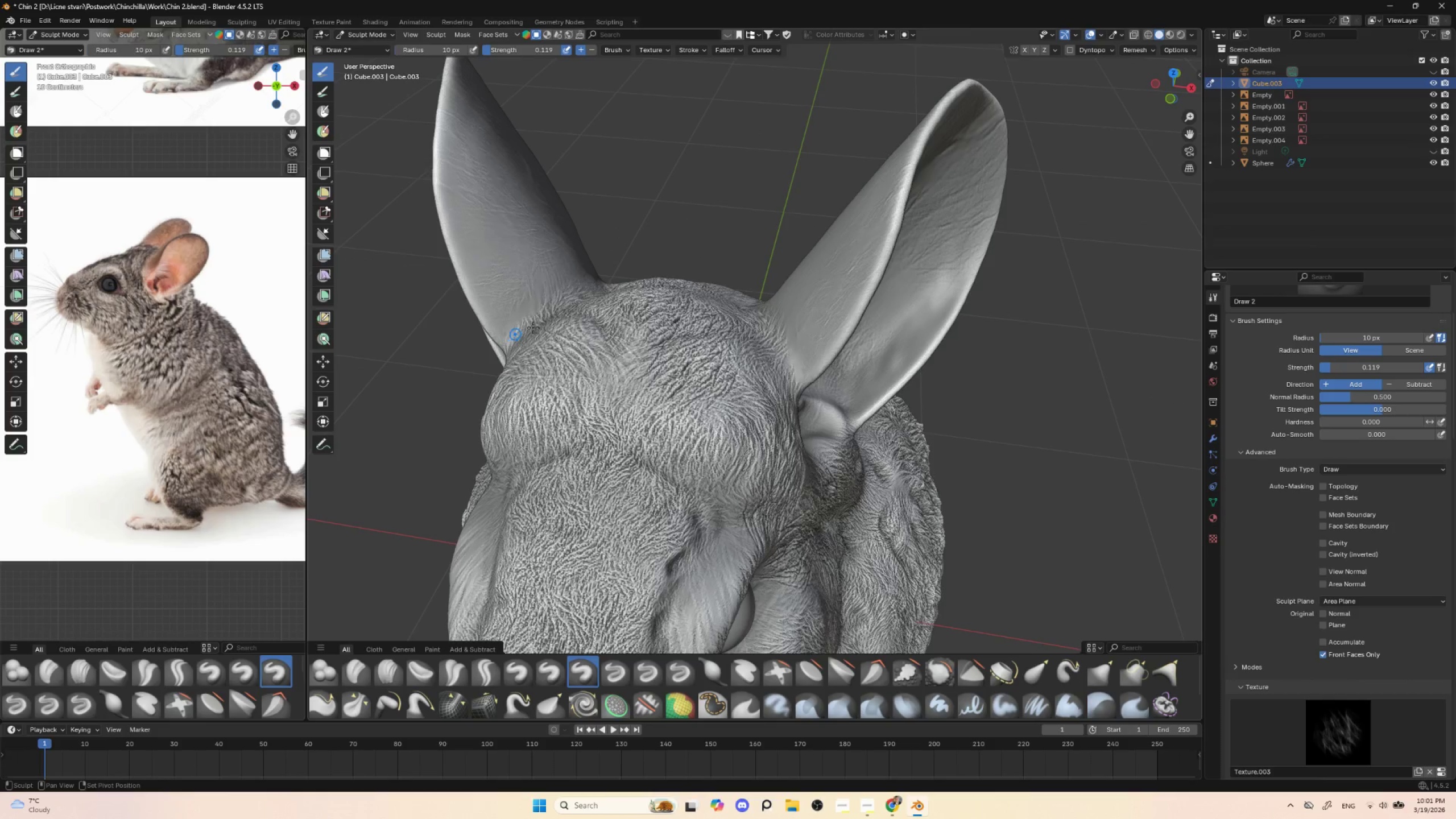 
hold_key(key=ShiftLeft, duration=3.03)
 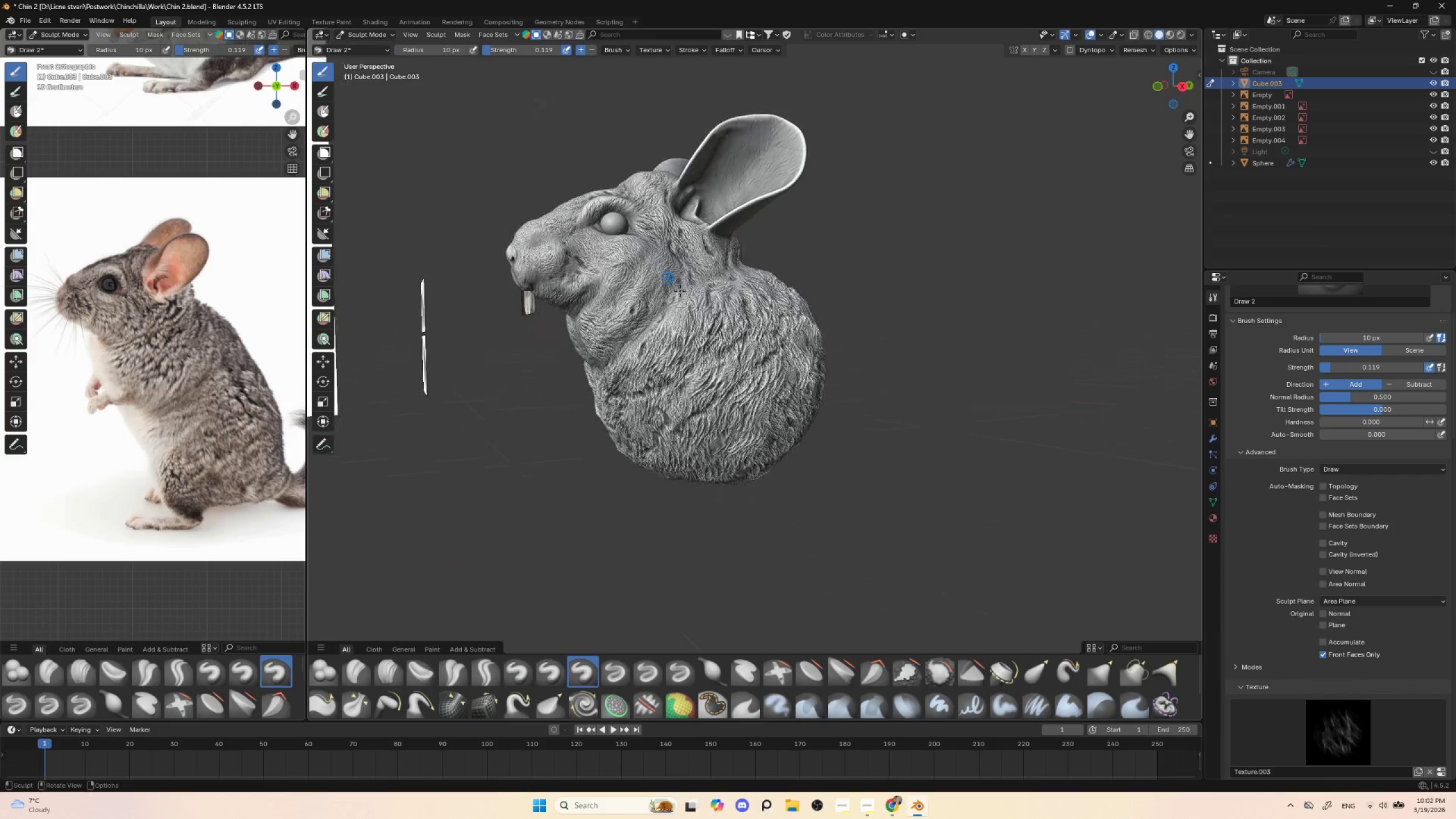 
hold_key(key=AltLeft, duration=0.44)
 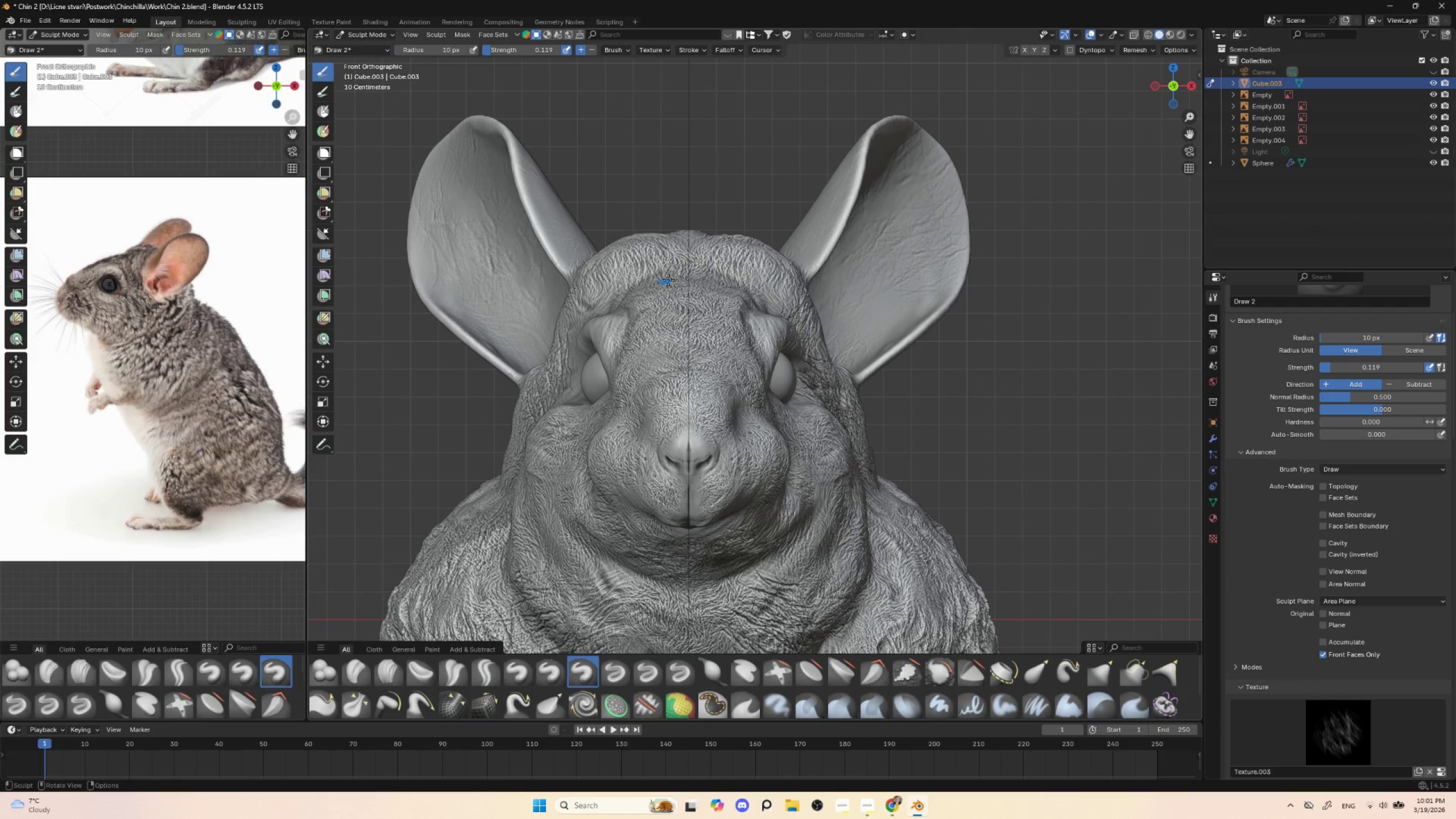 
hold_key(key=ControlLeft, duration=0.45)
 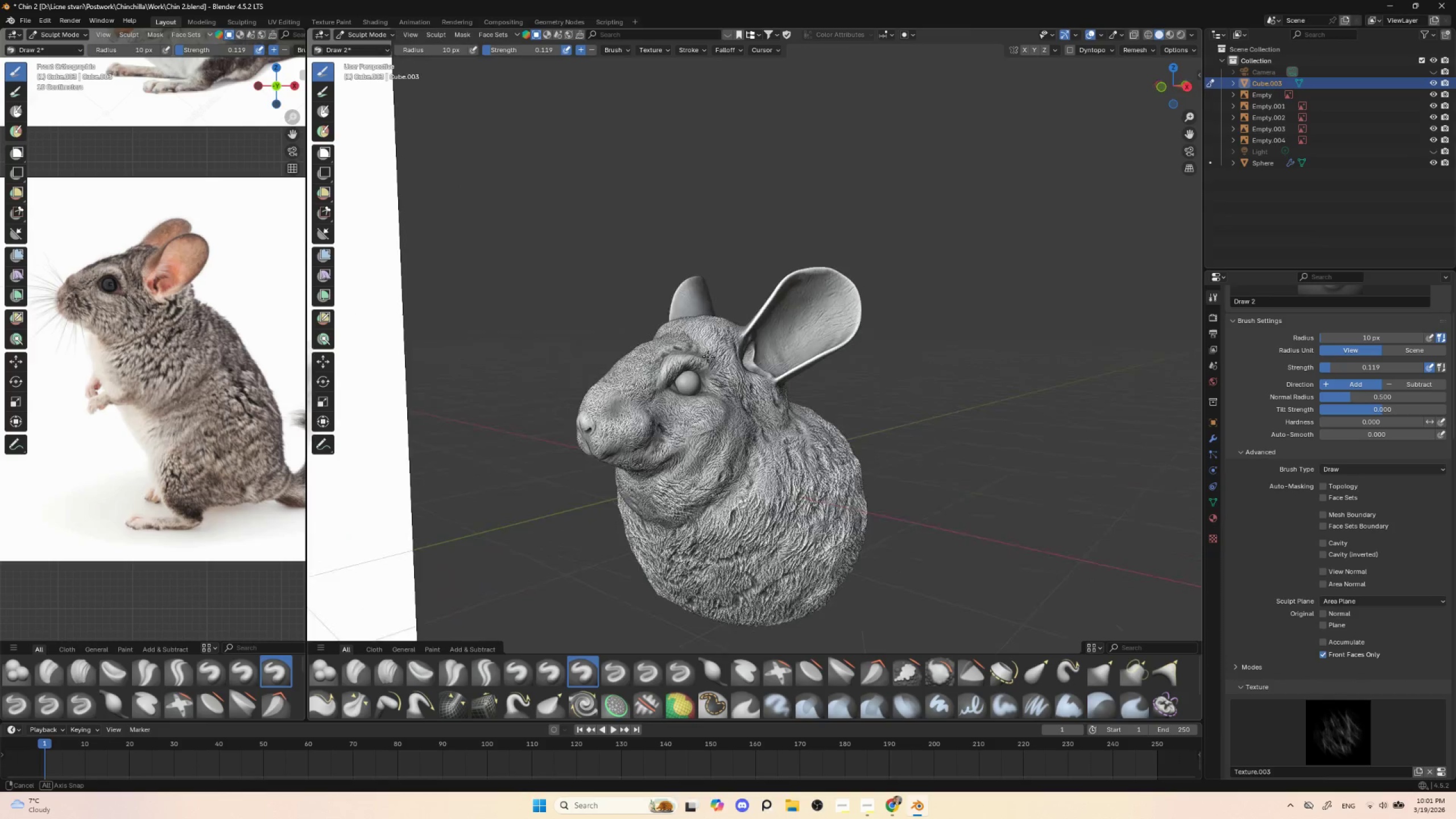 
hold_key(key=ShiftLeft, duration=0.47)
 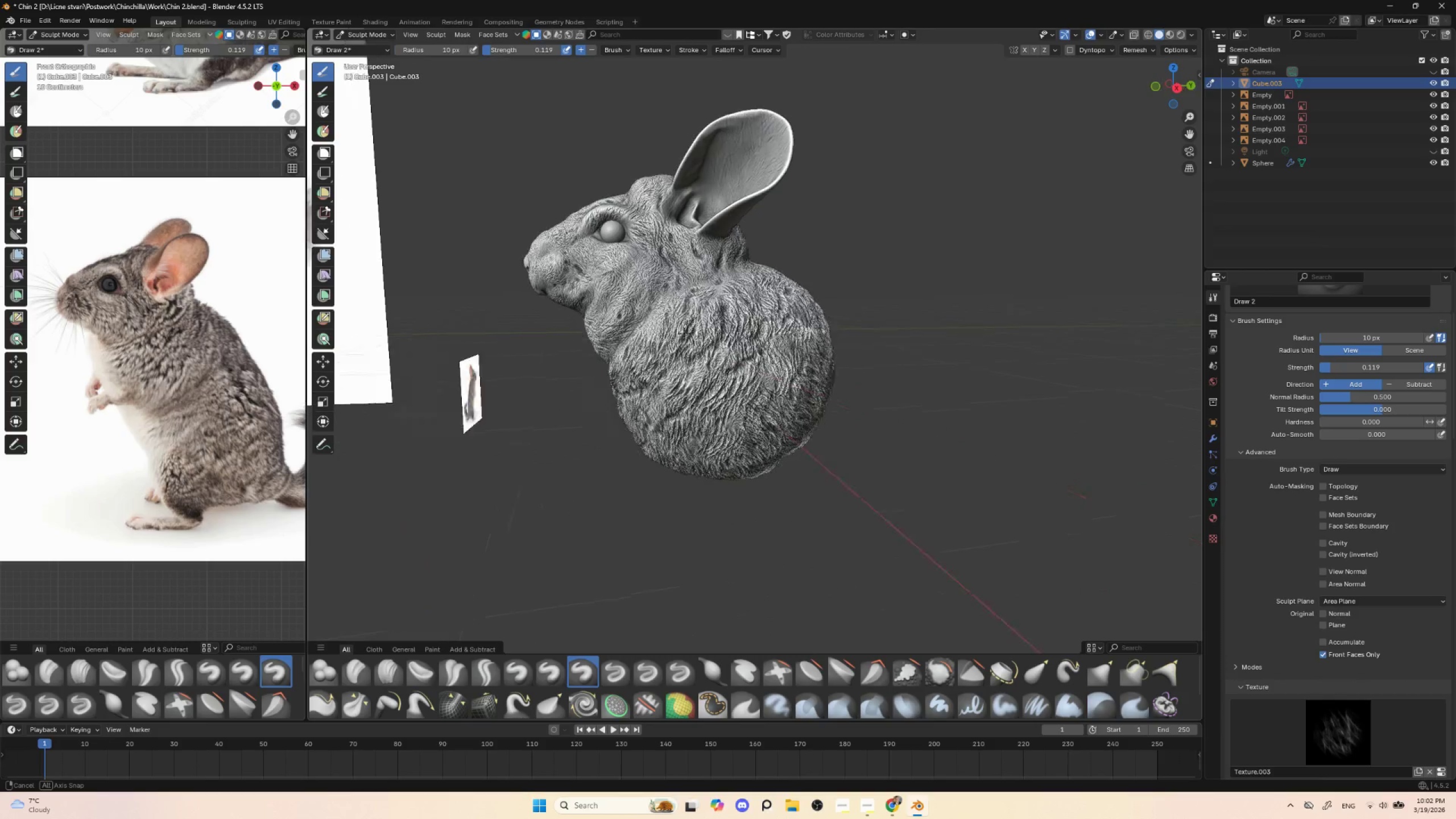 
key(Alt+AltLeft)
 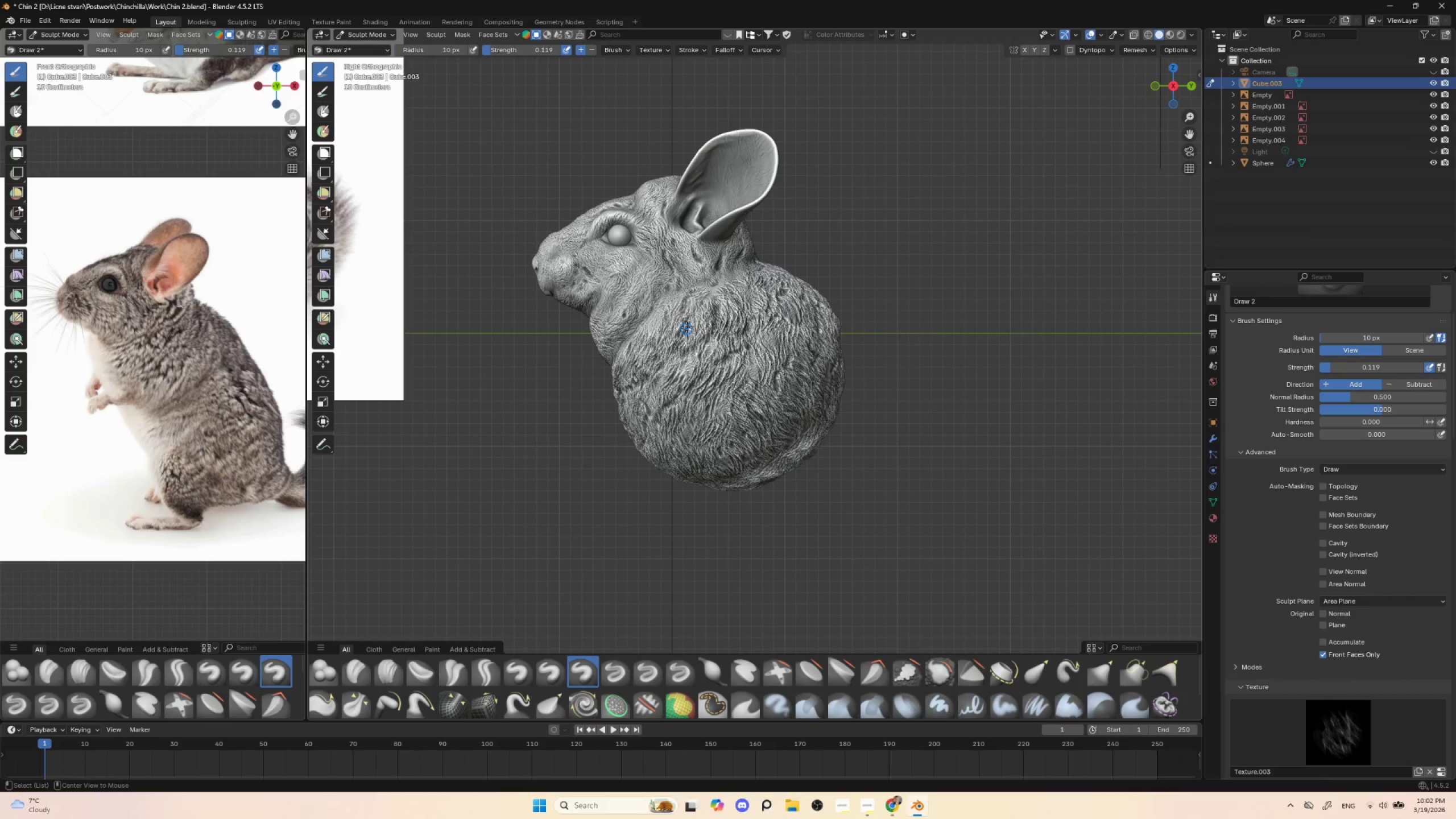 
hold_key(key=ShiftLeft, duration=0.5)
 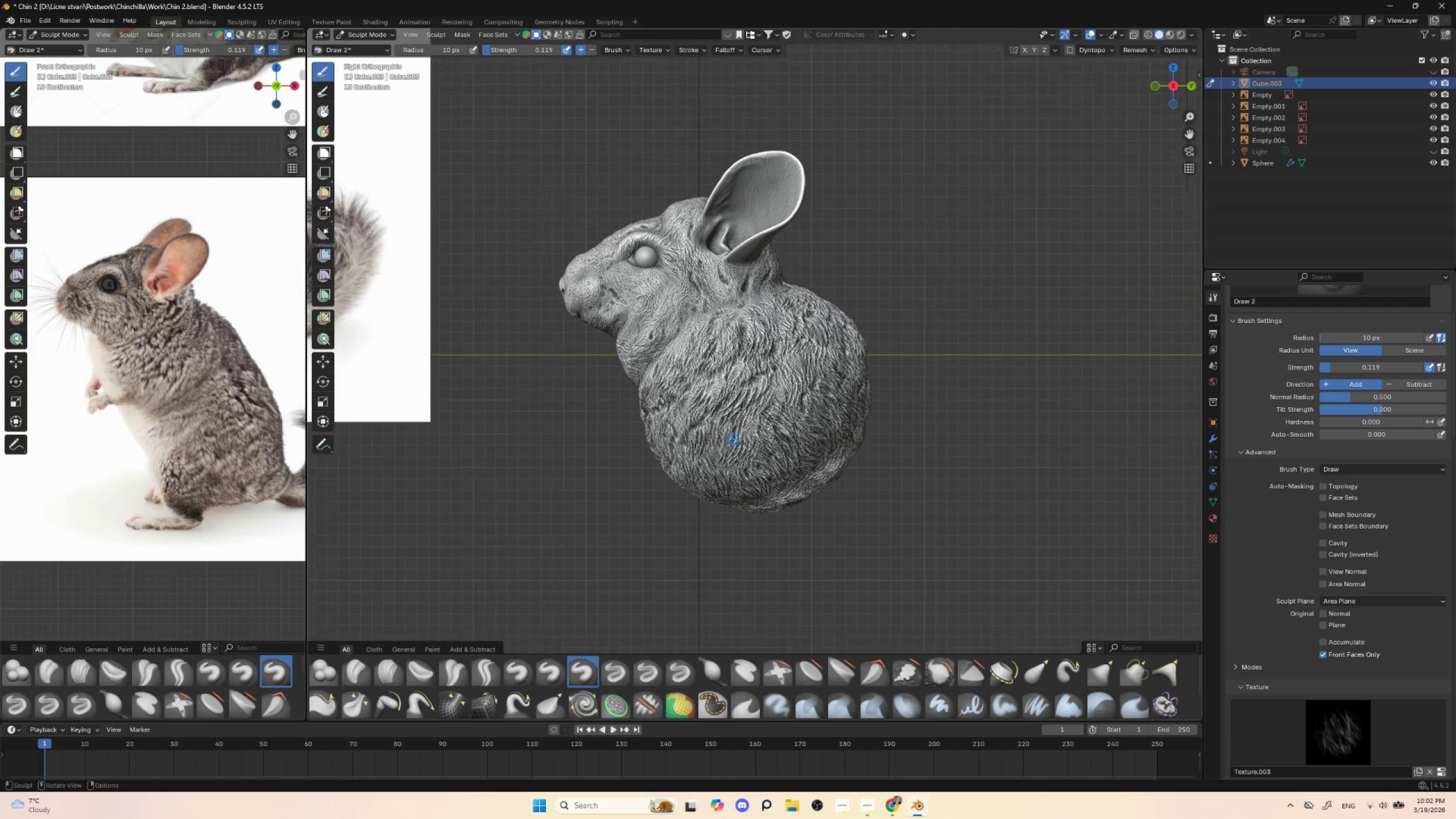 
hold_key(key=ControlLeft, duration=0.41)
 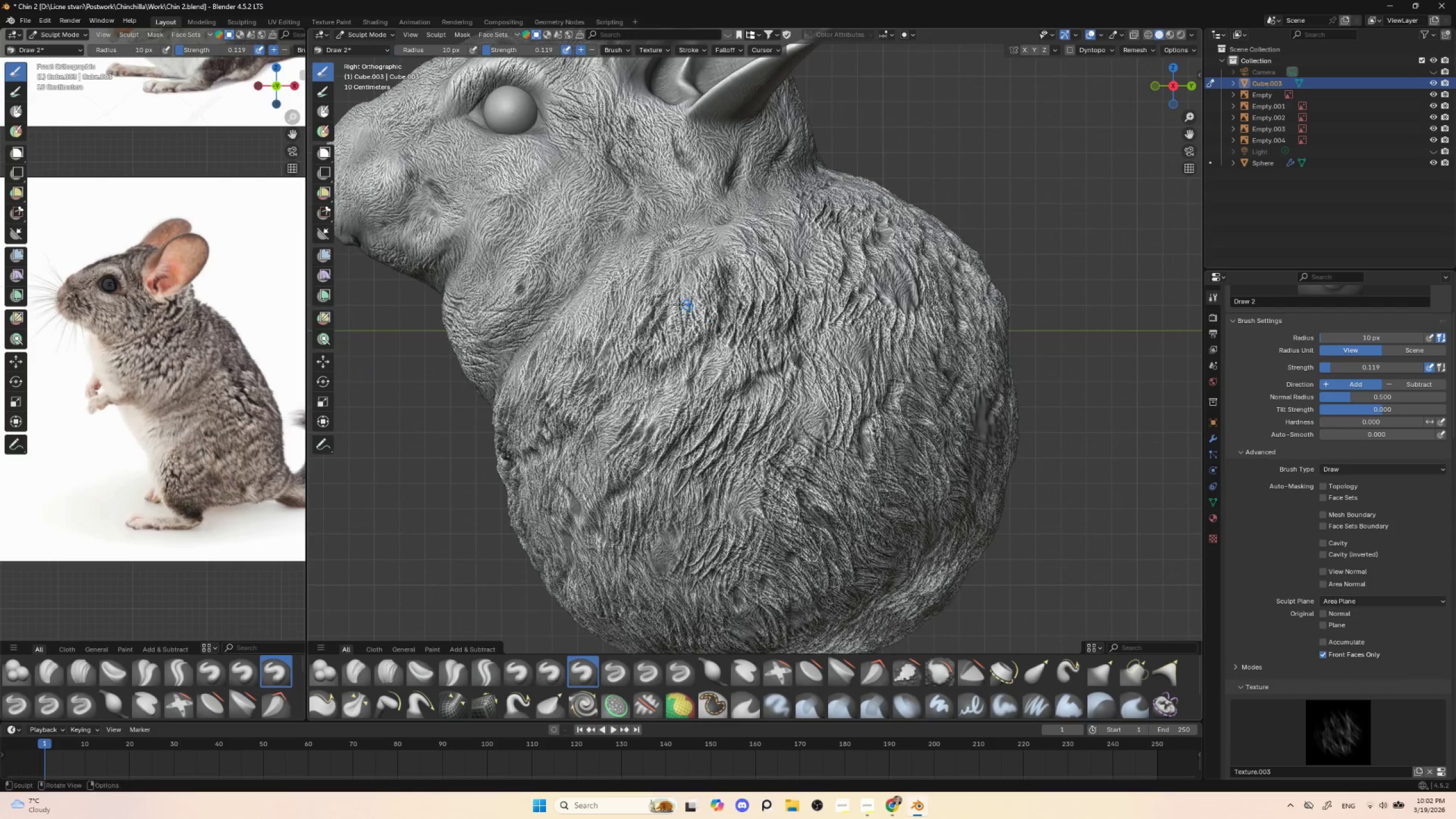 
hold_key(key=ShiftLeft, duration=0.64)
 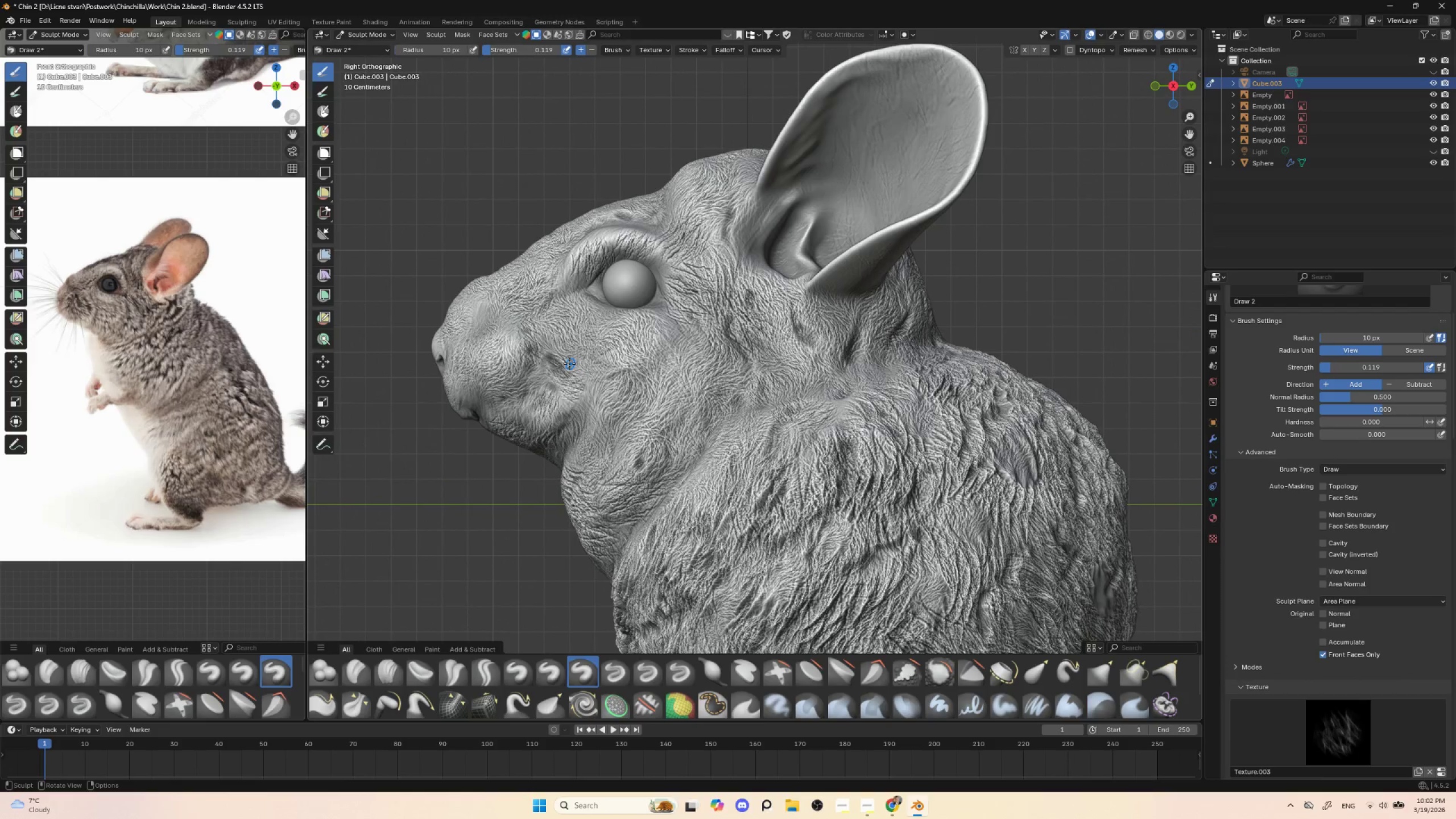 
left_click_drag(start_coordinate=[552, 353], to_coordinate=[568, 387])
 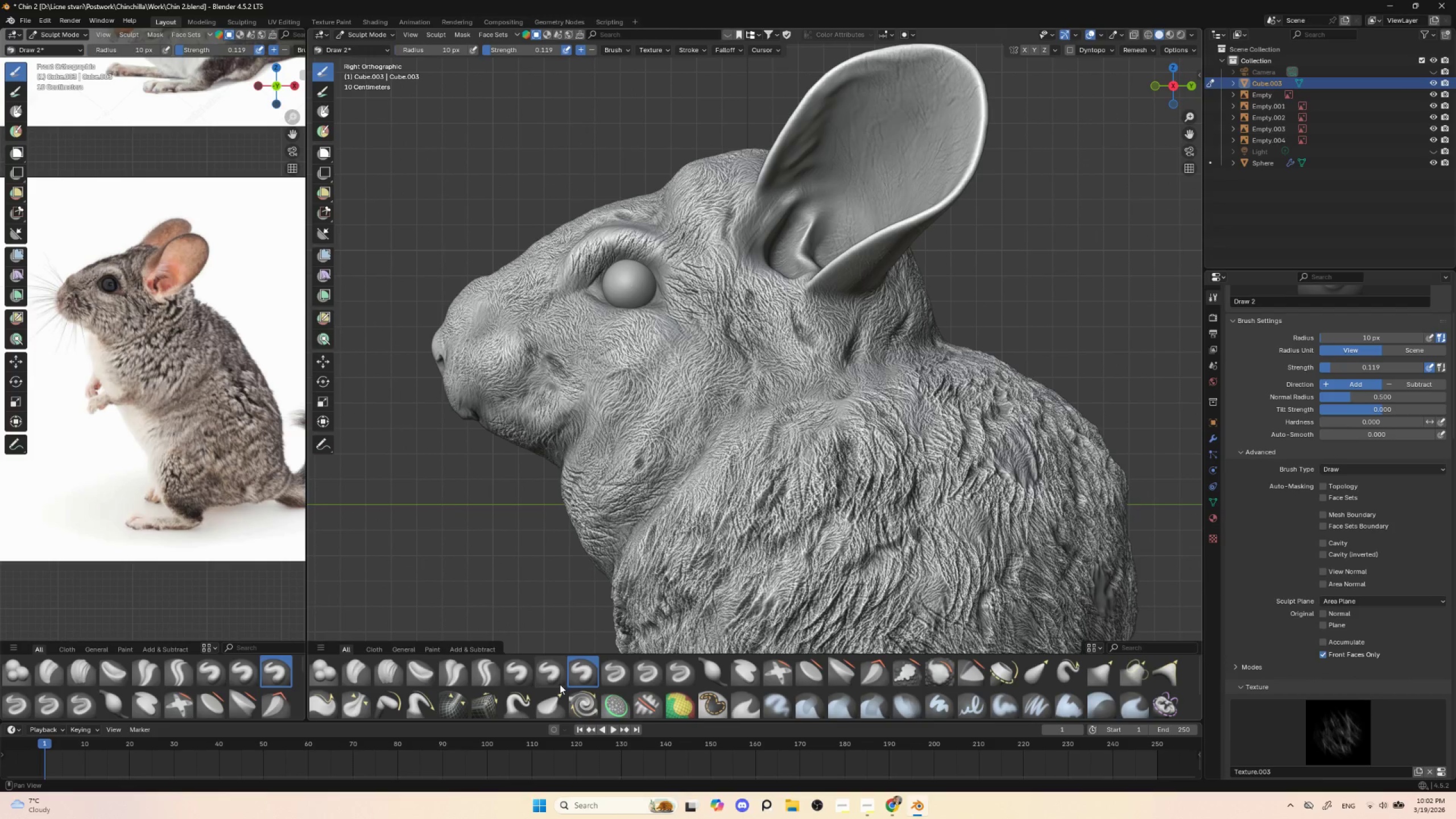 
left_click([548, 675])
 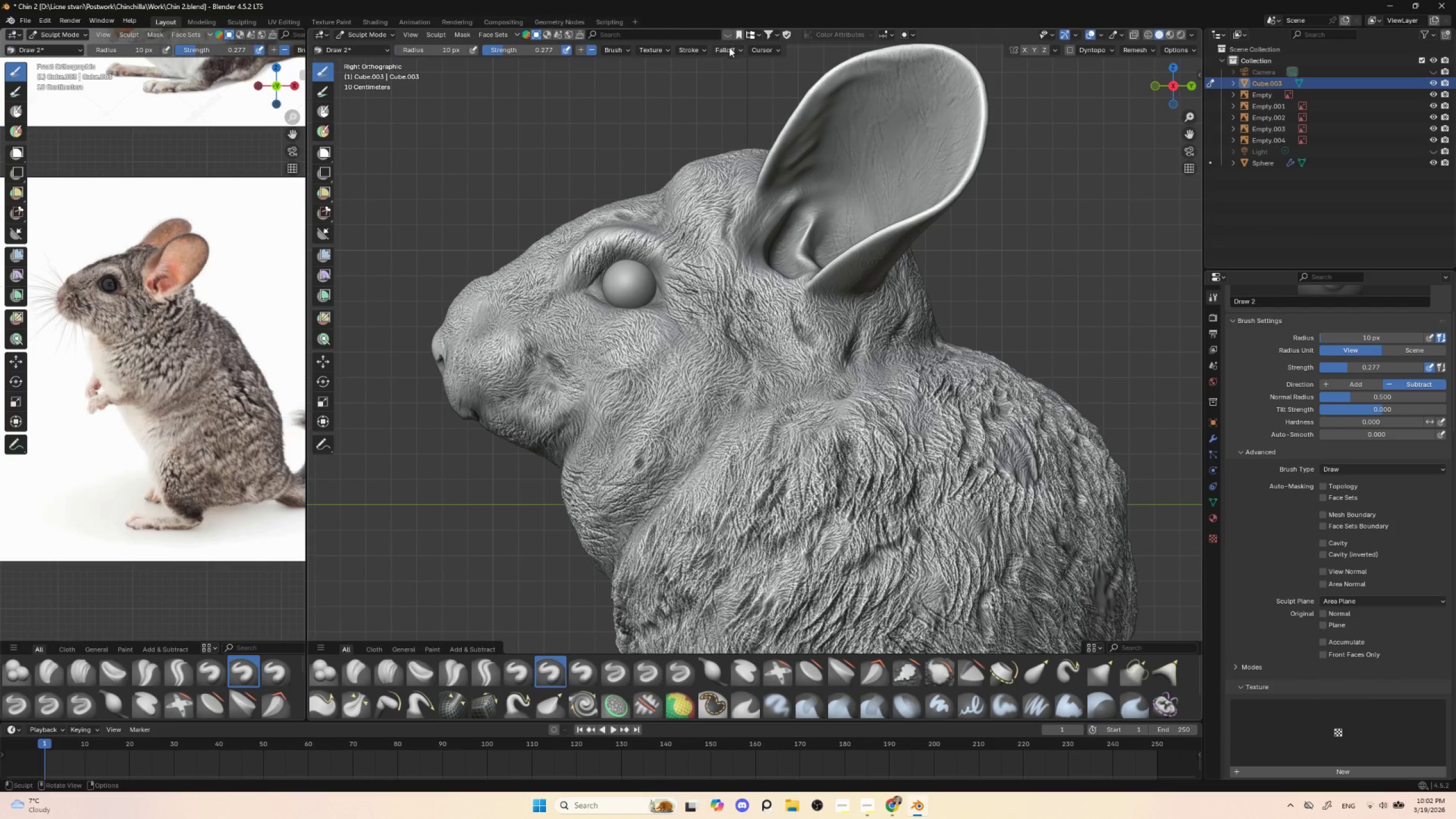 
left_click([688, 51])
 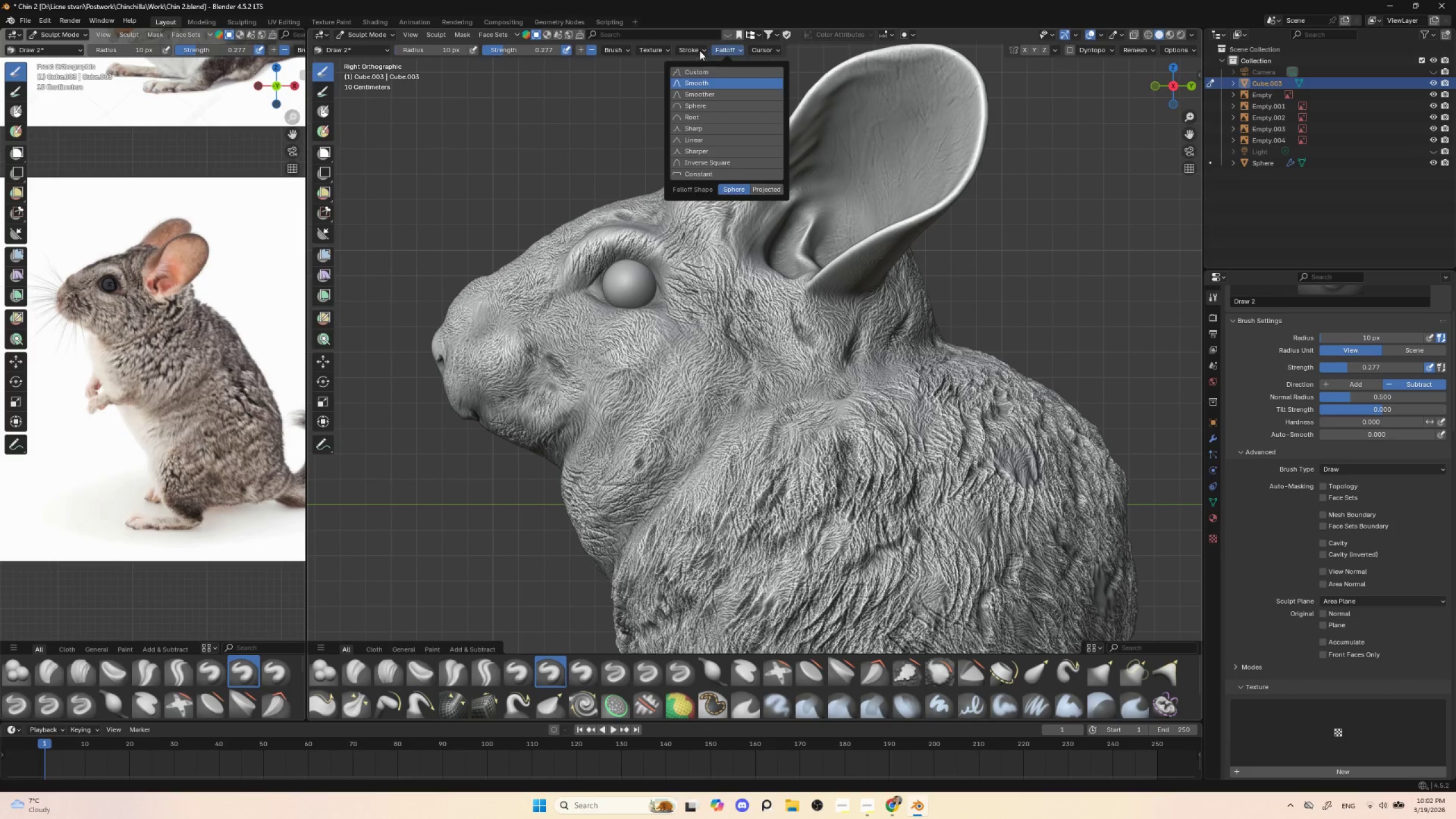 
double_click([696, 51])
 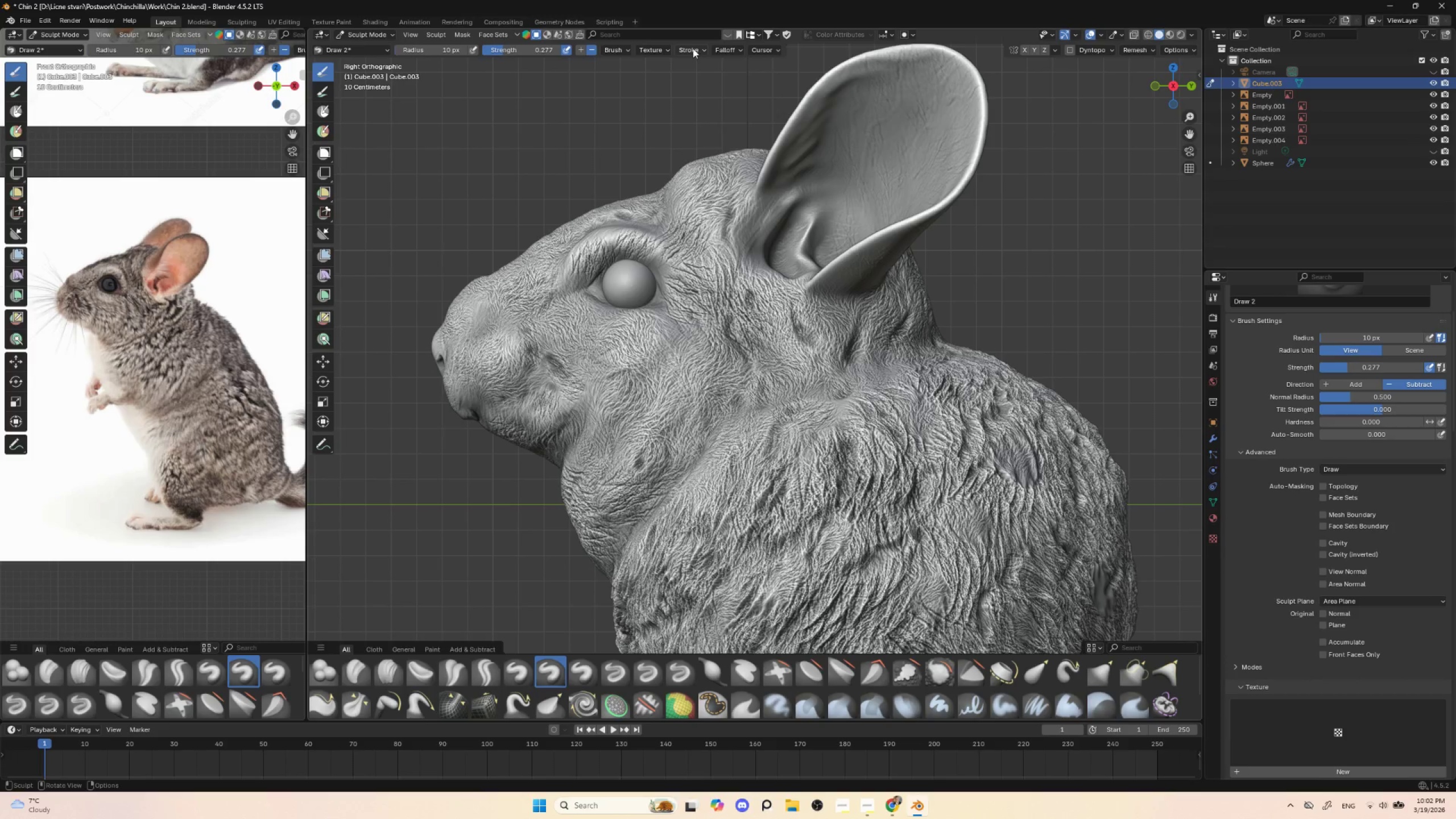 
left_click([694, 49])
 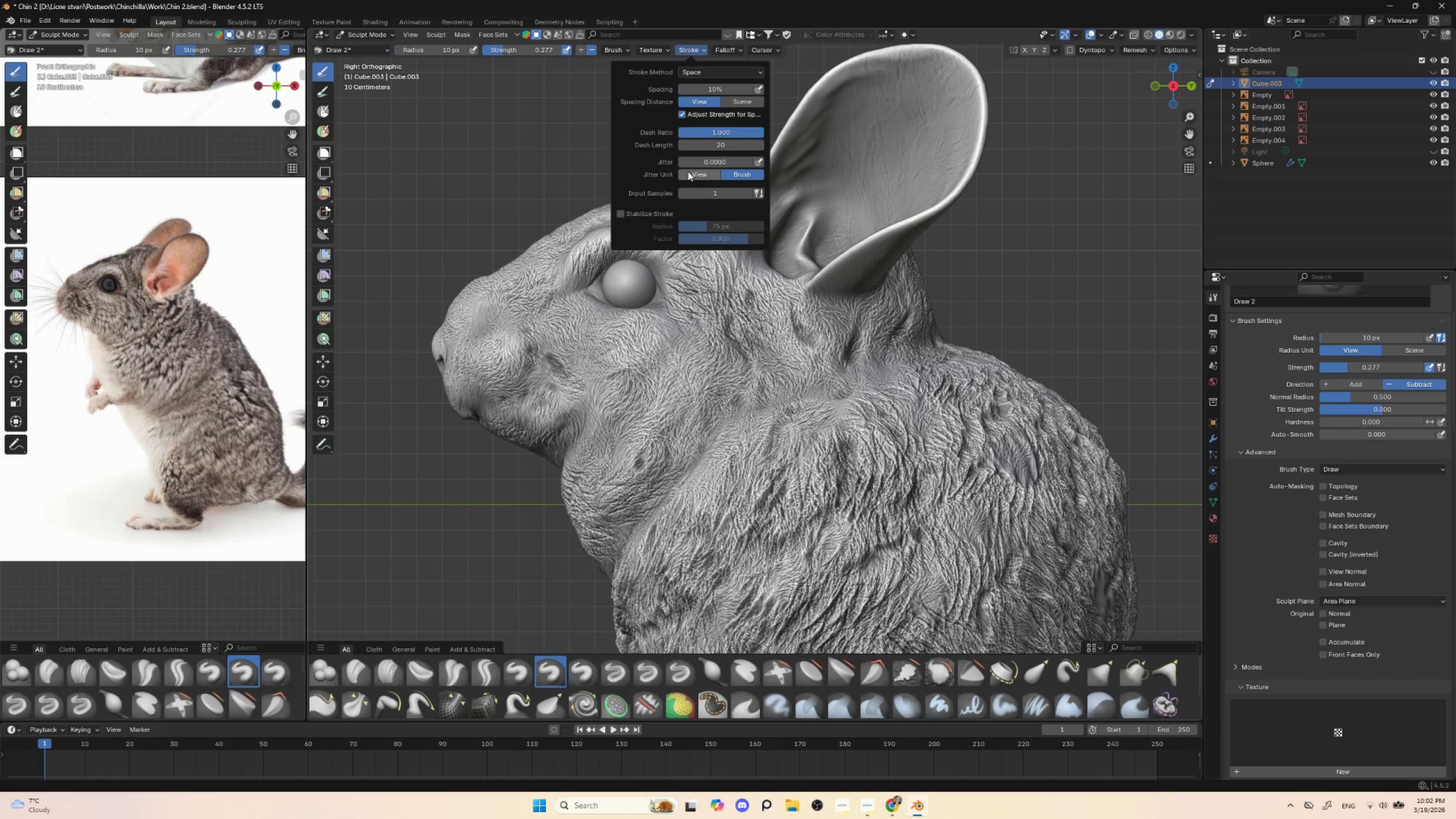 
left_click_drag(start_coordinate=[690, 161], to_coordinate=[874, 177])
 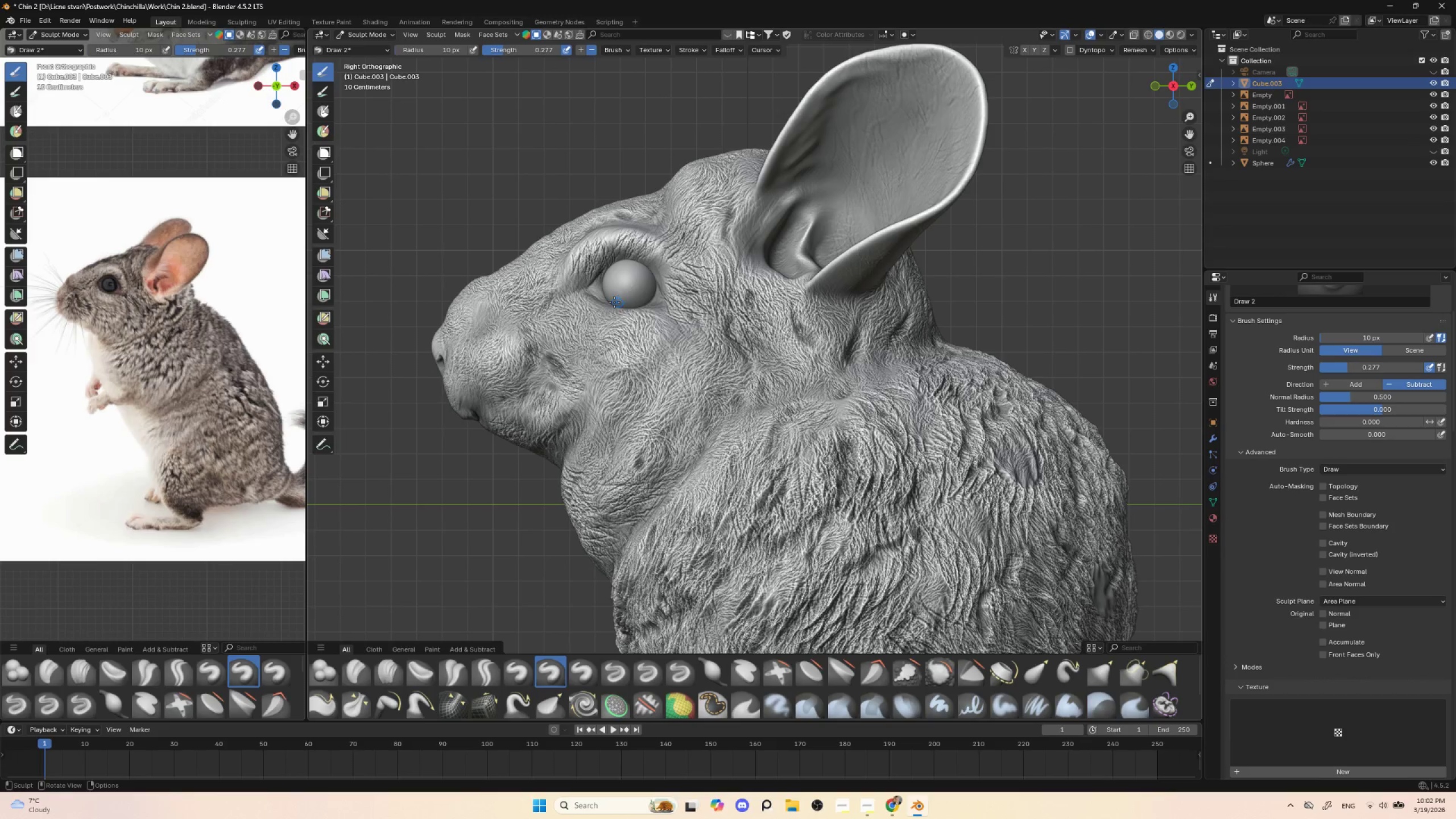 
key(BracketLeft)
 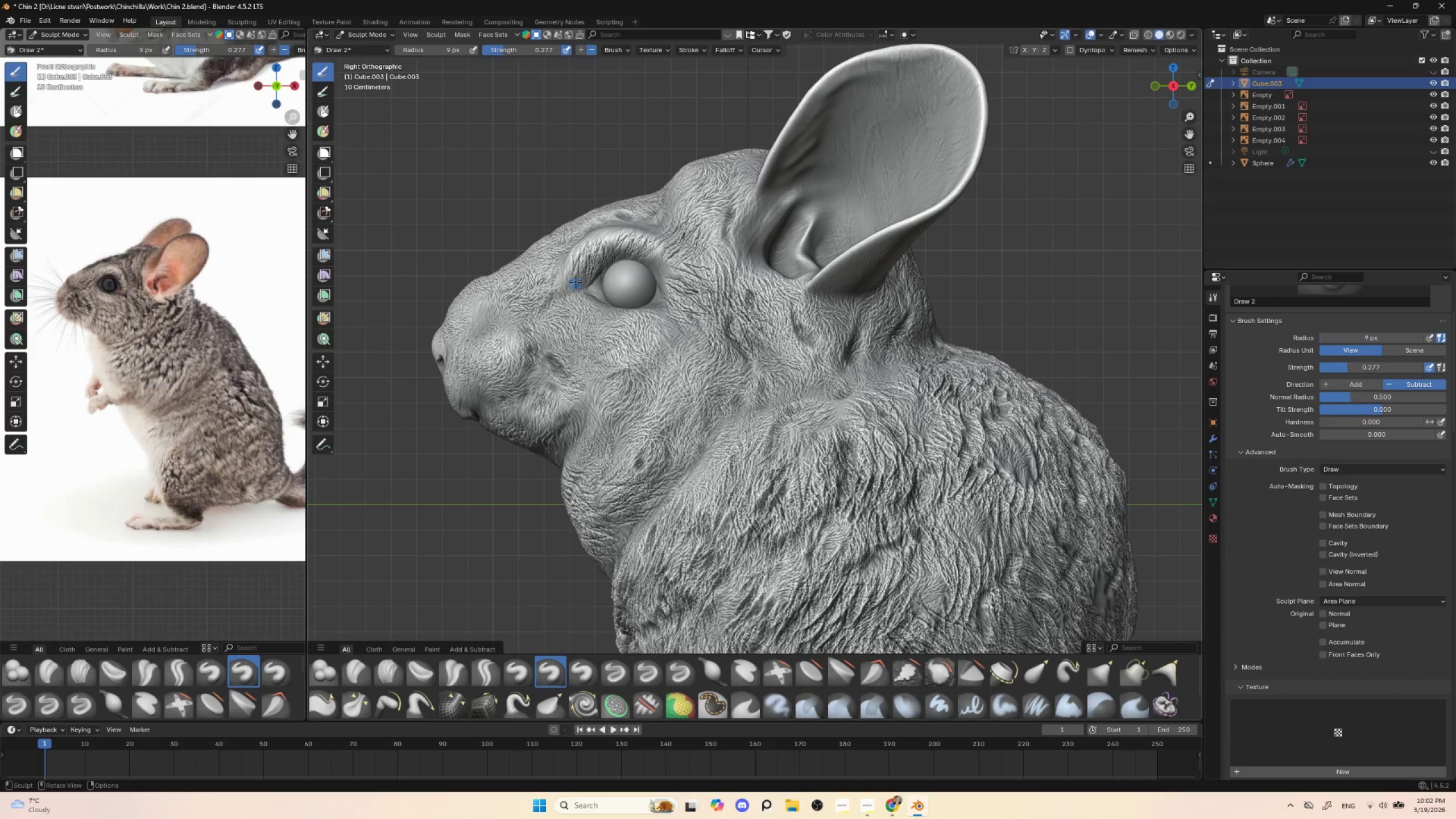 
key(BracketLeft)
 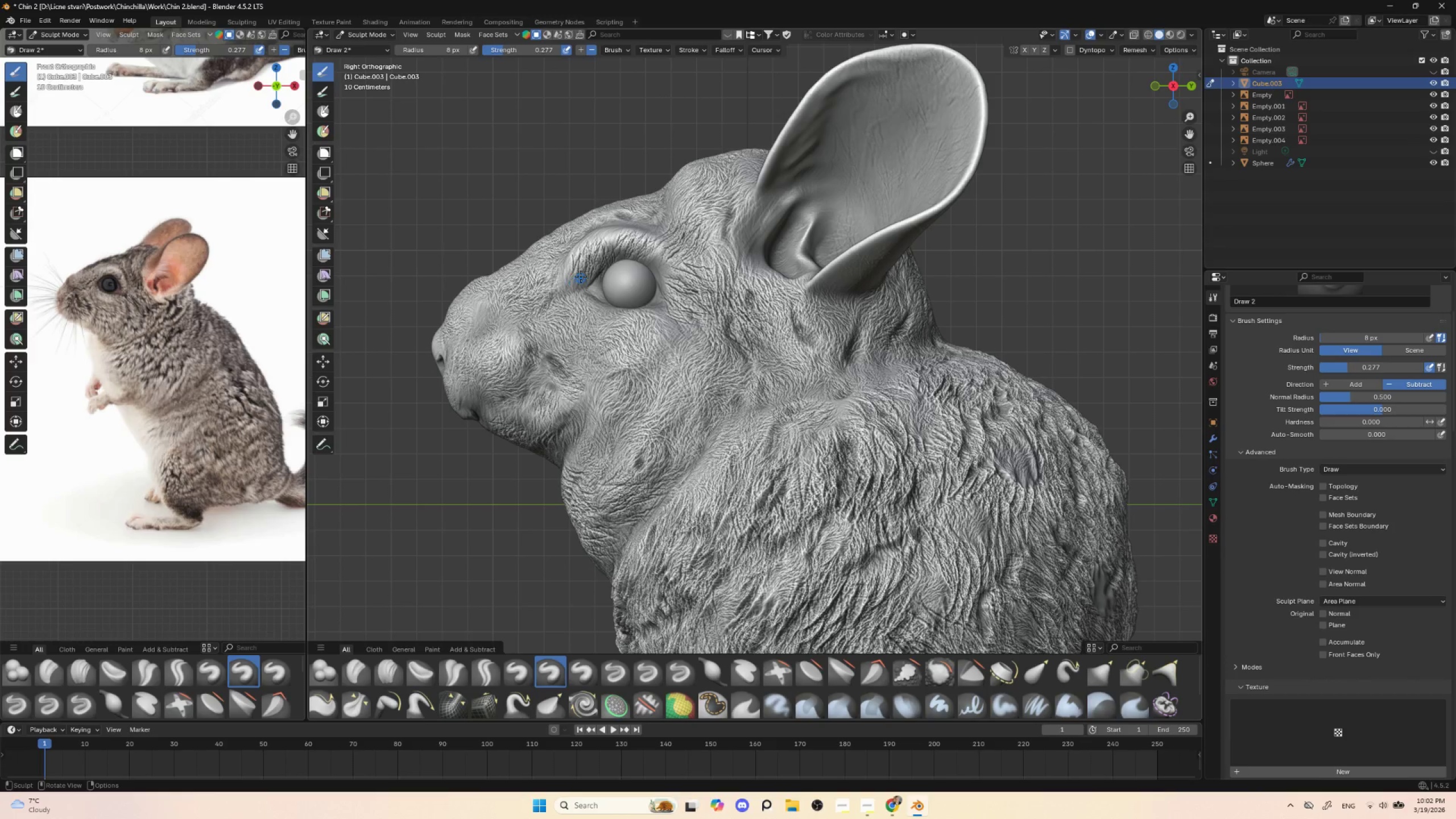 
key(BracketLeft)
 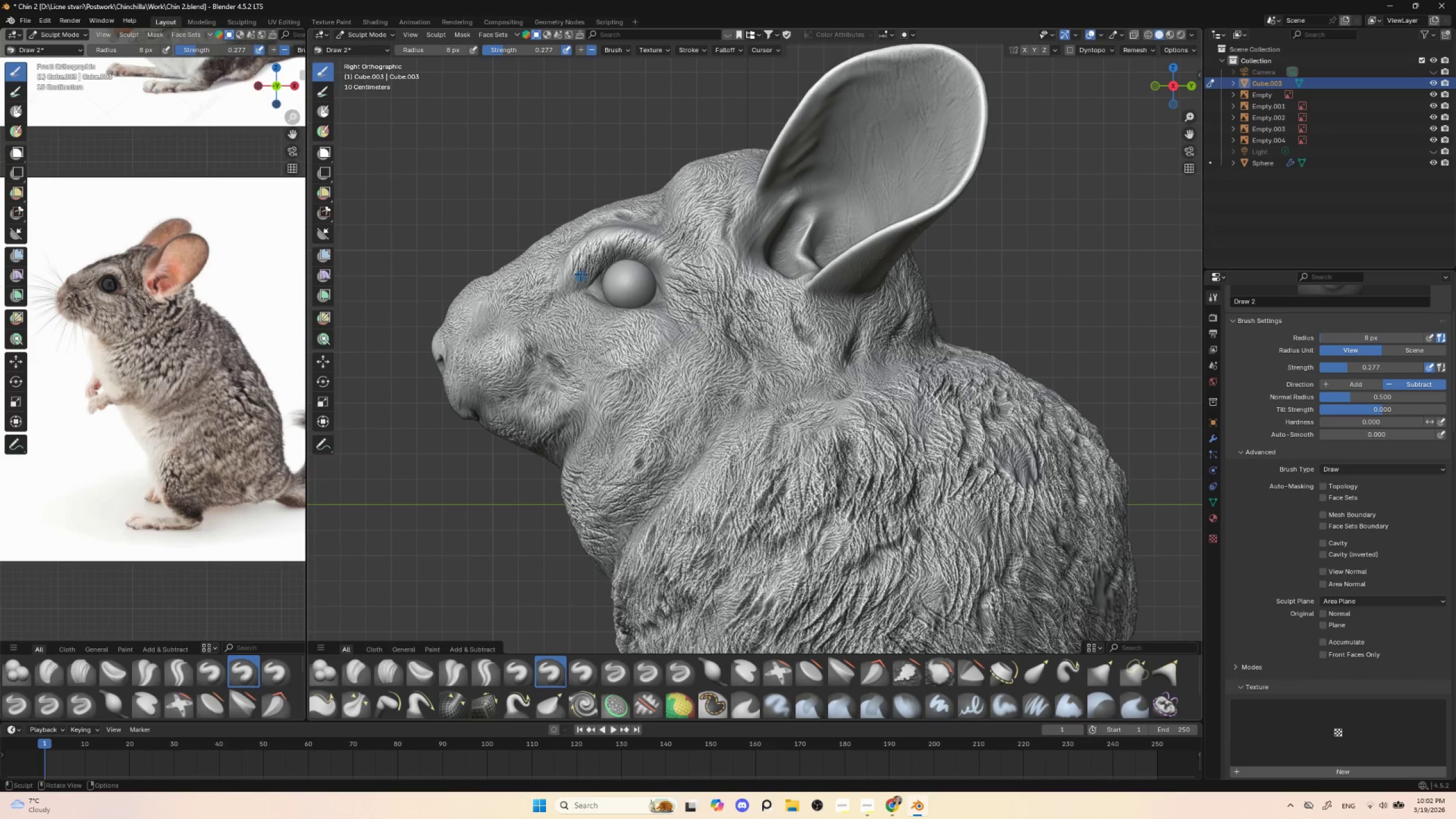 
key(BracketLeft)
 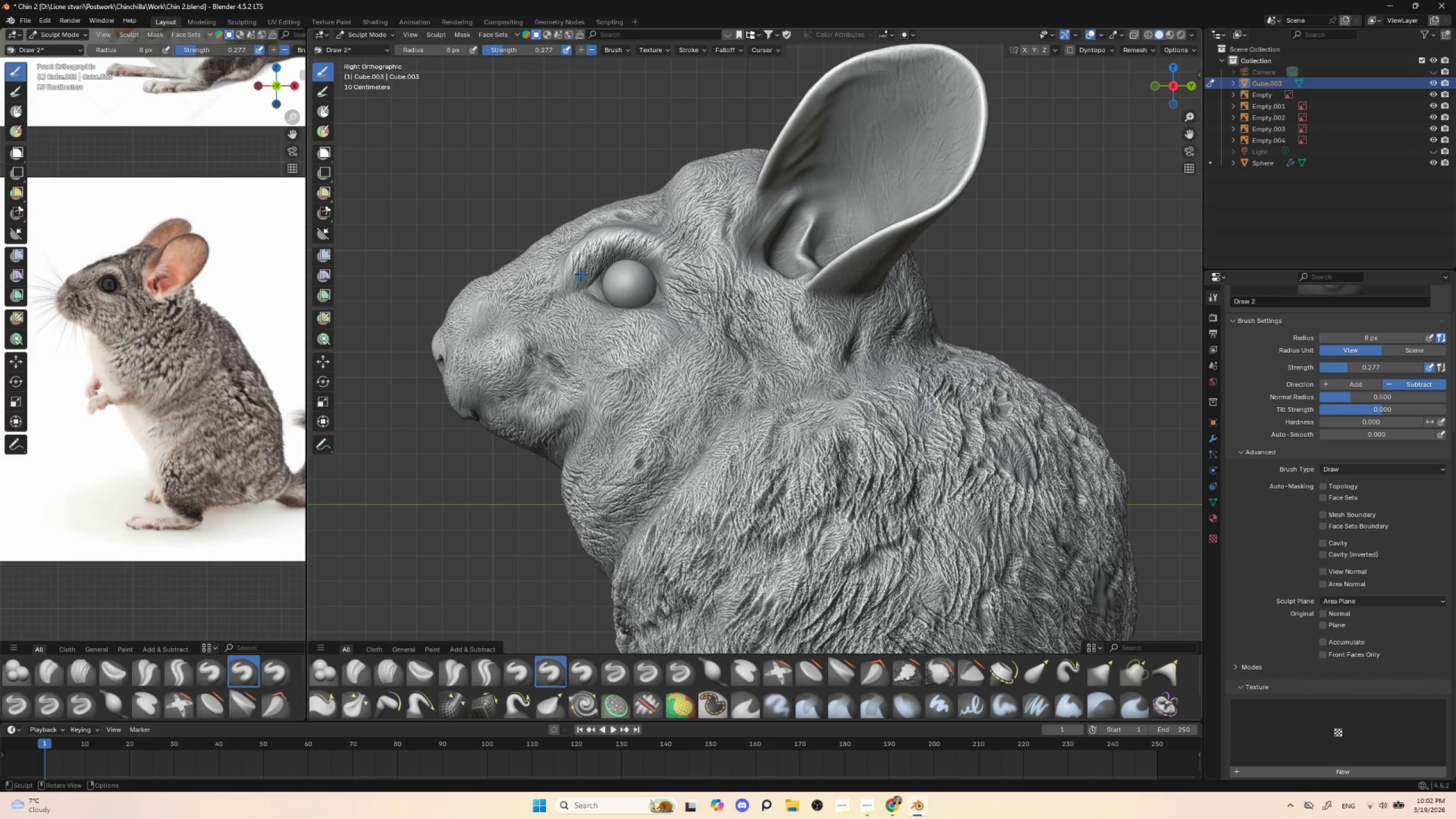 
key(BracketLeft)
 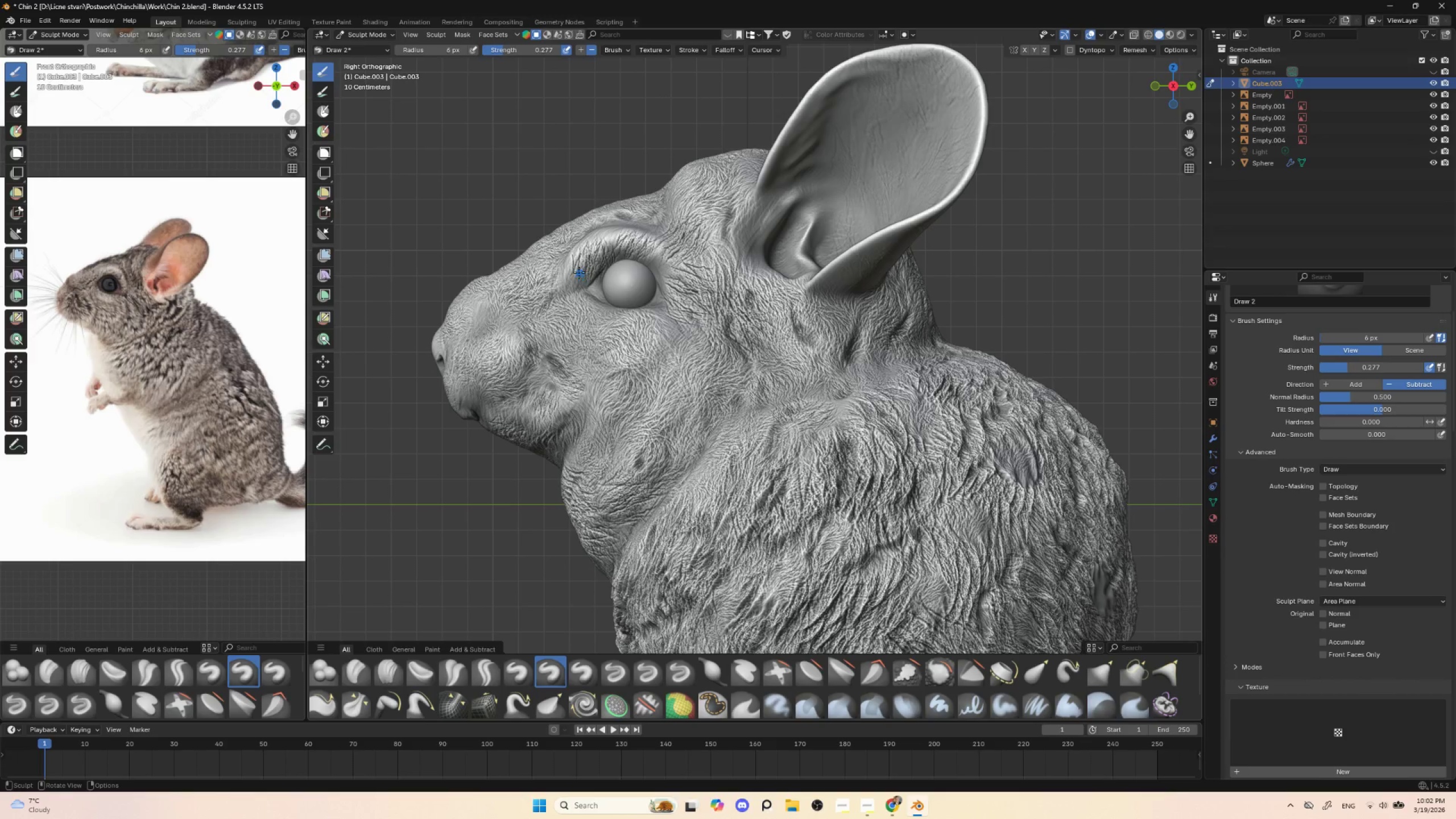 
key(BracketLeft)
 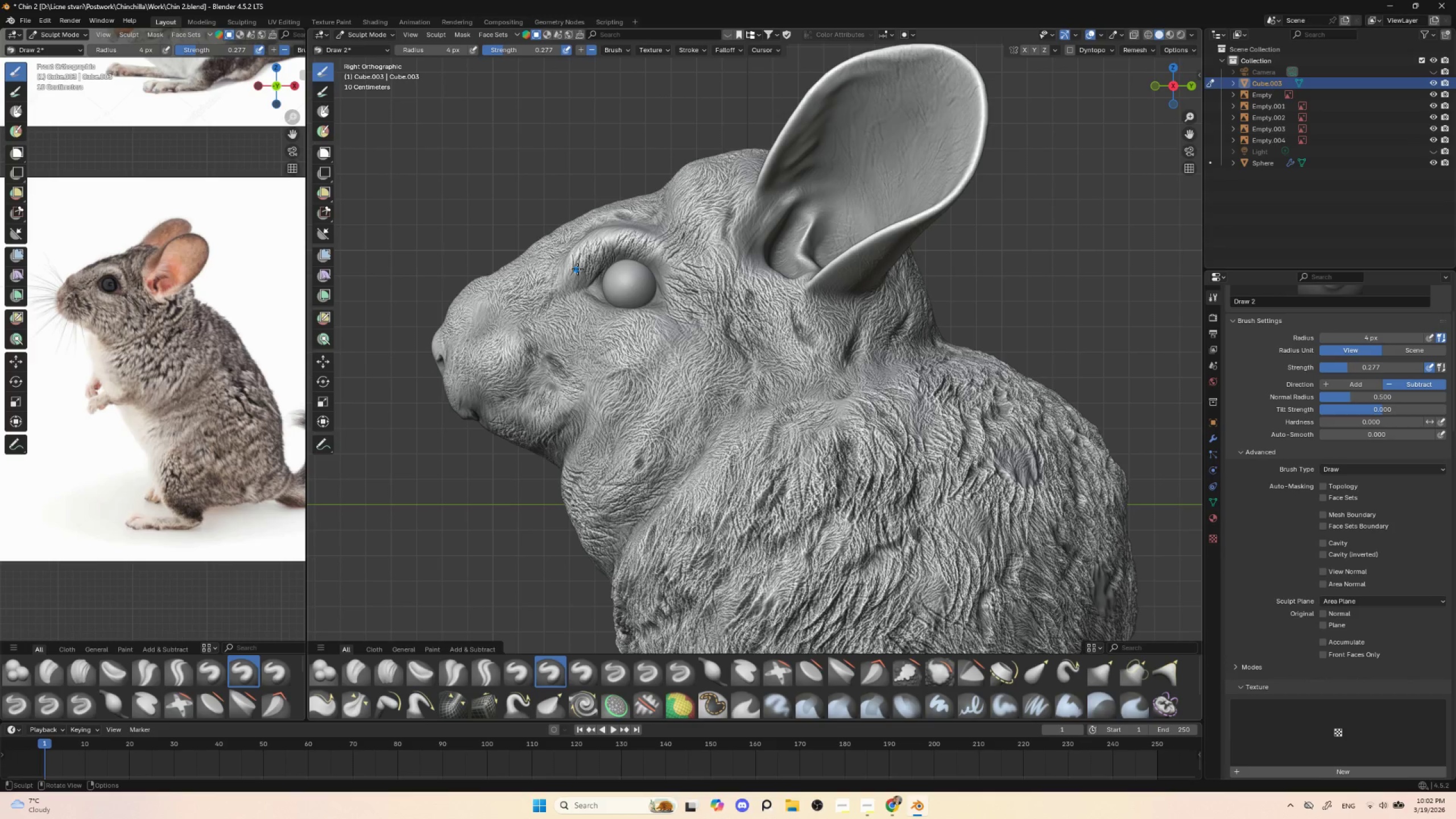 
left_click_drag(start_coordinate=[578, 270], to_coordinate=[581, 269])
 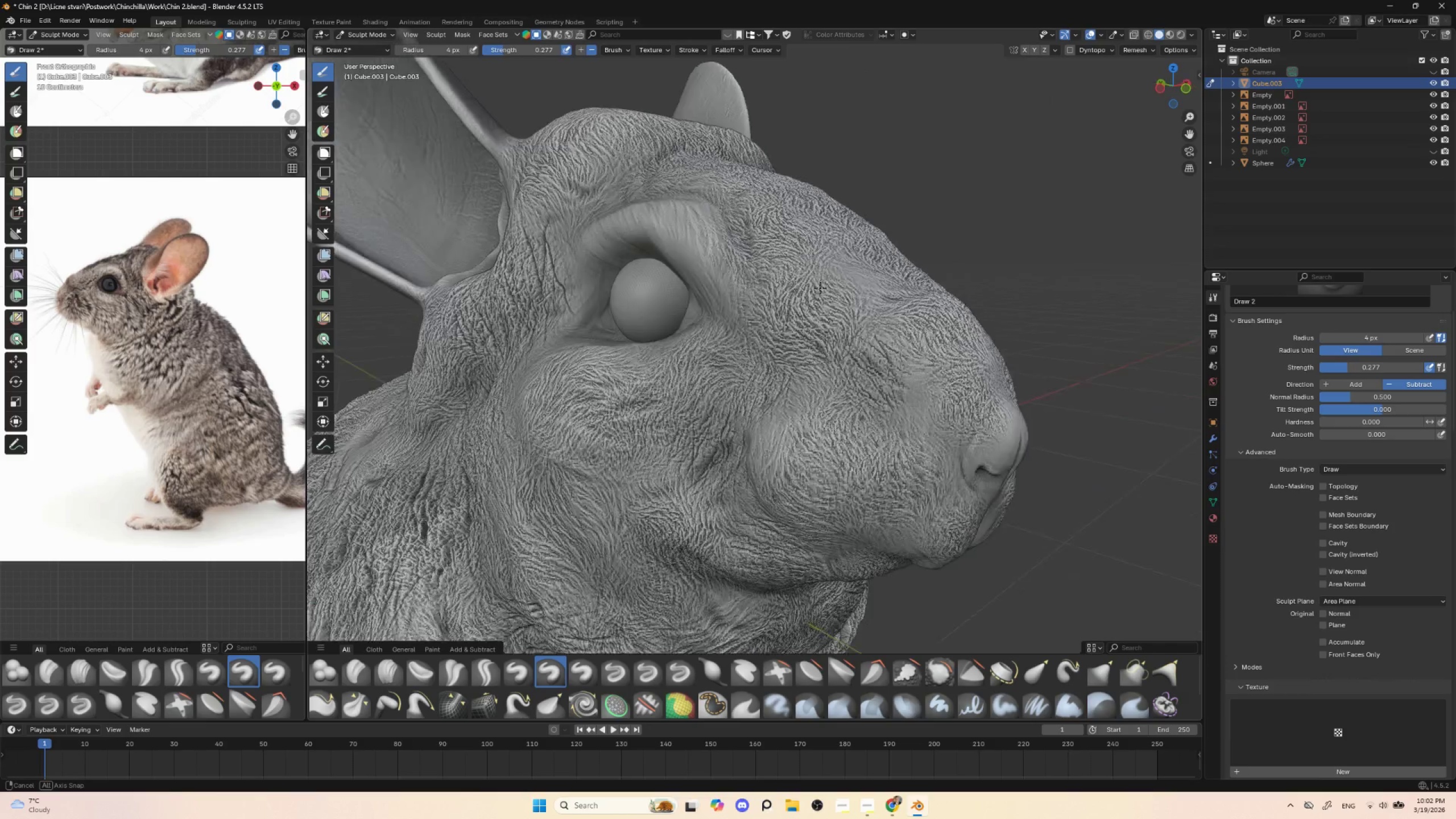 
hold_key(key=AltLeft, duration=0.75)
 